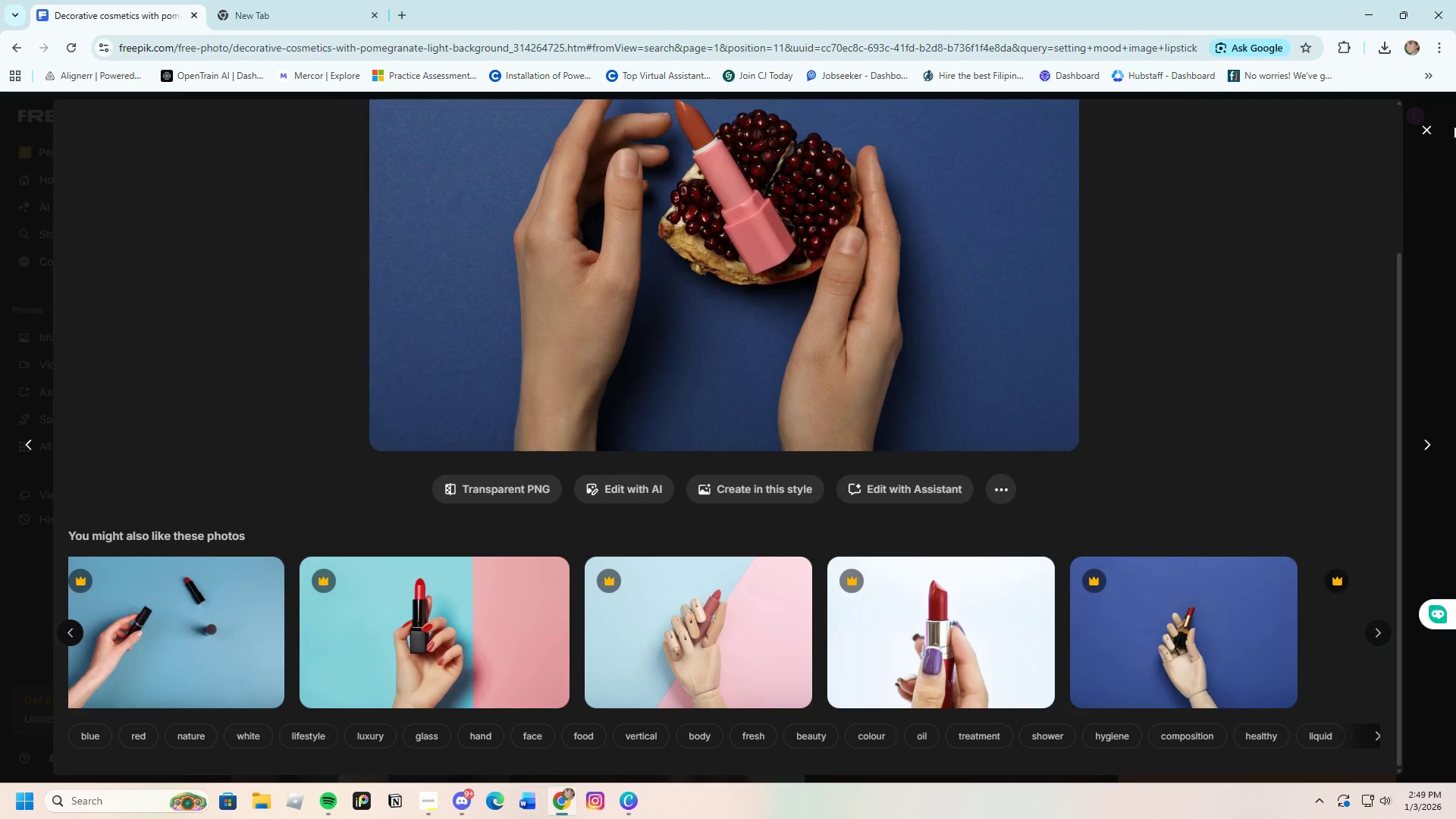 
left_click([1427, 124])
 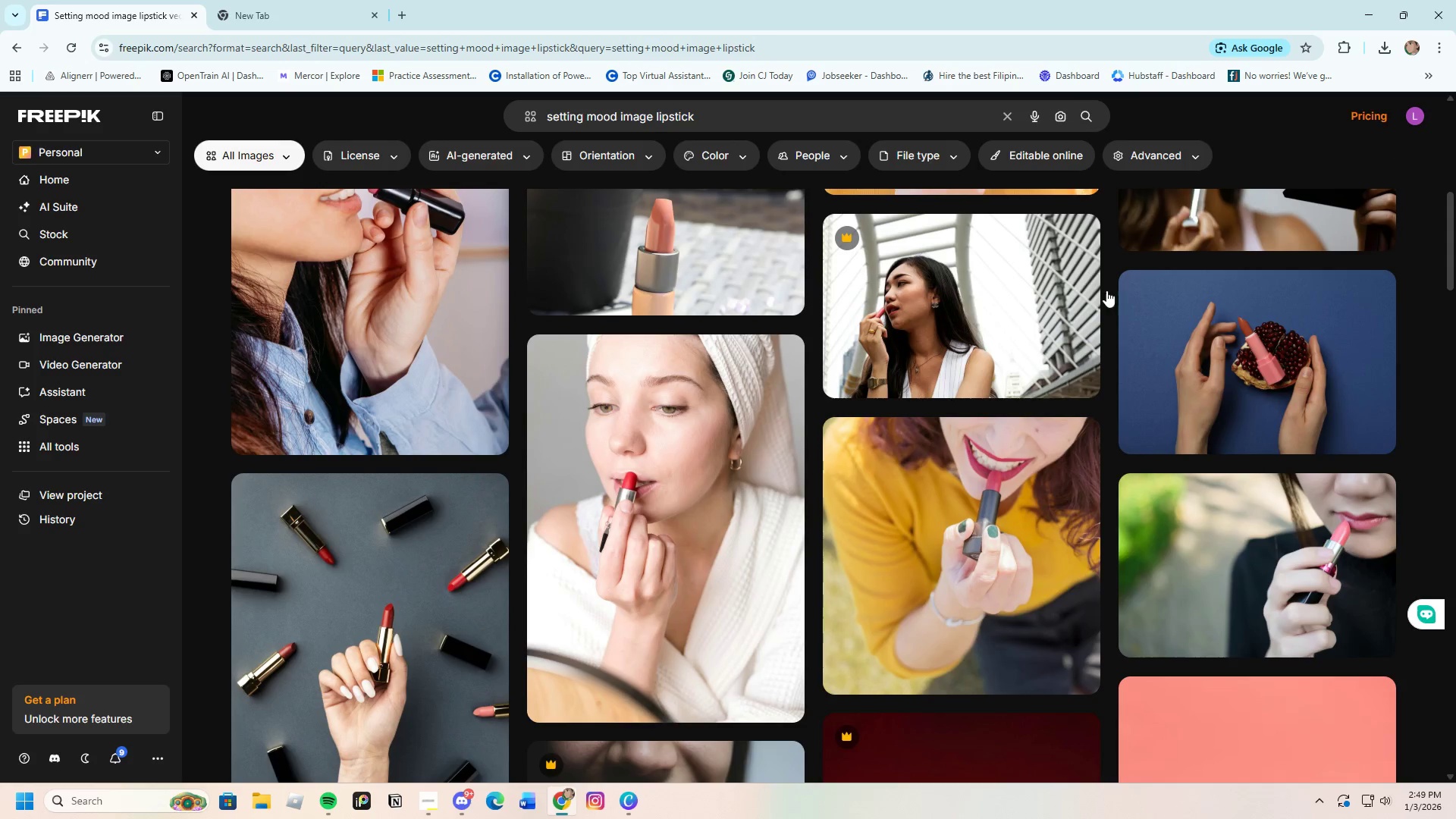 
scroll: coordinate [776, 532], scroll_direction: down, amount: 26.0
 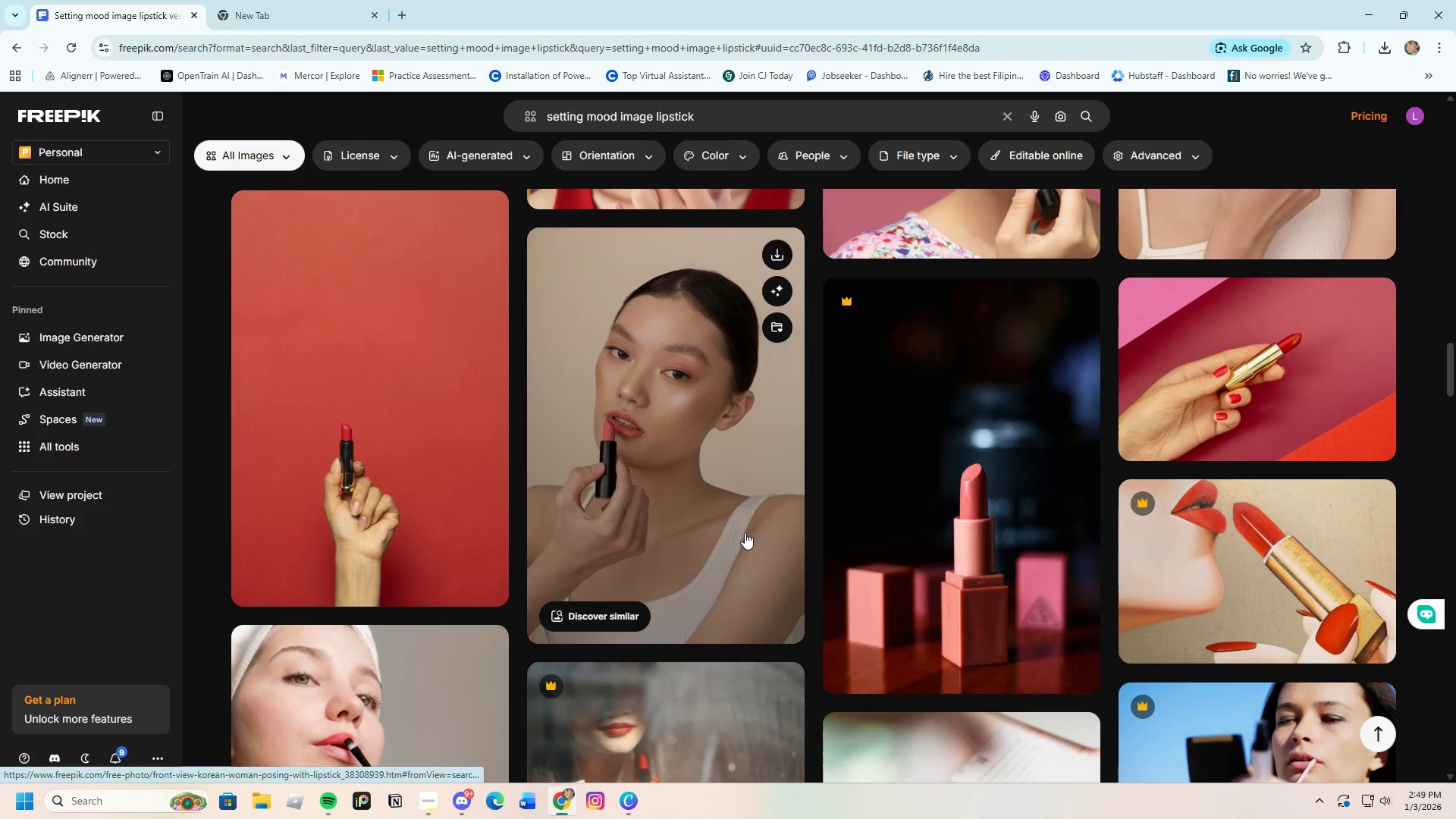 
scroll: coordinate [692, 604], scroll_direction: down, amount: 23.0
 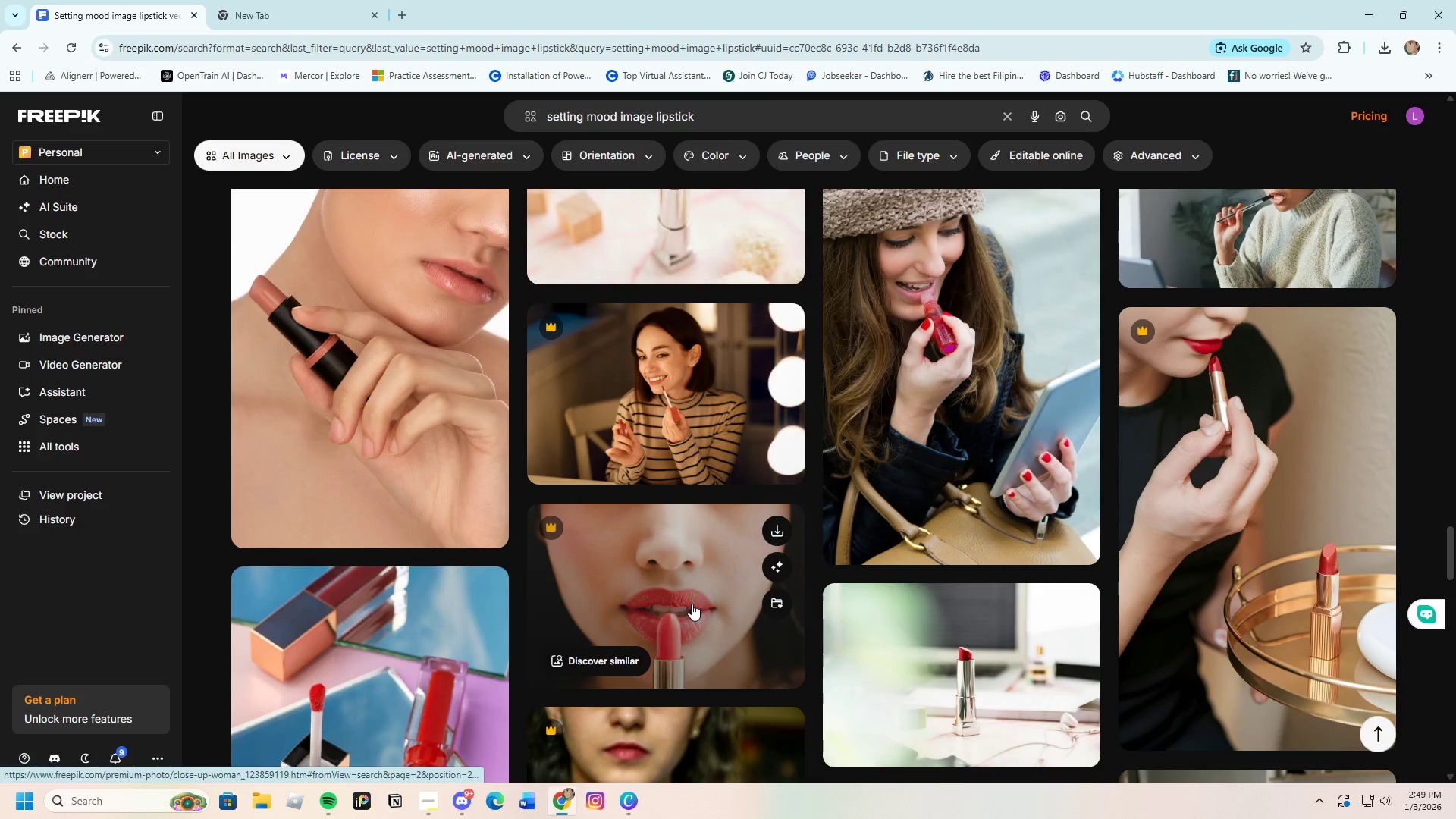 
scroll: coordinate [686, 611], scroll_direction: none, amount: 0.0
 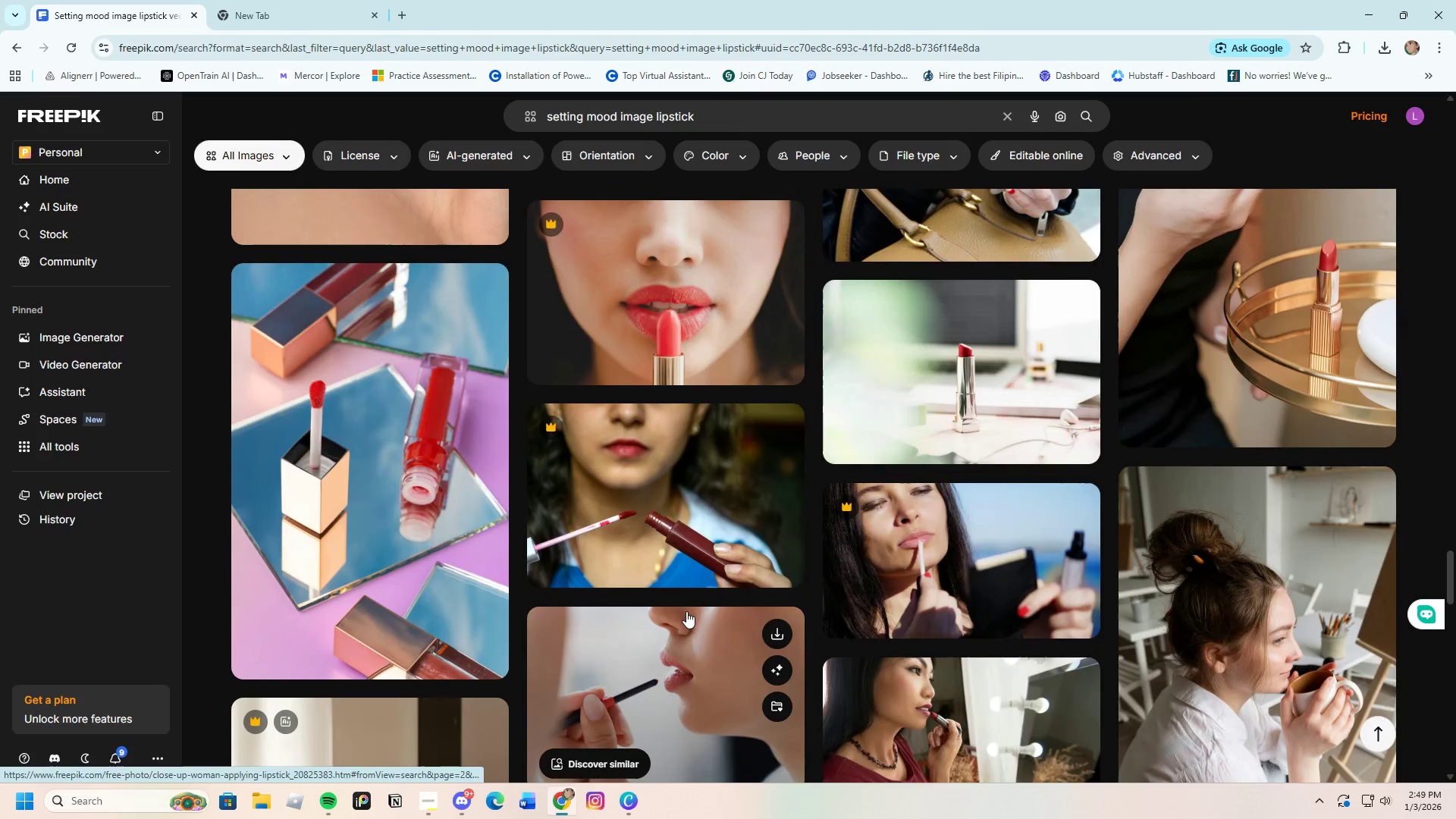 
scroll: coordinate [684, 612], scroll_direction: down, amount: 32.0
 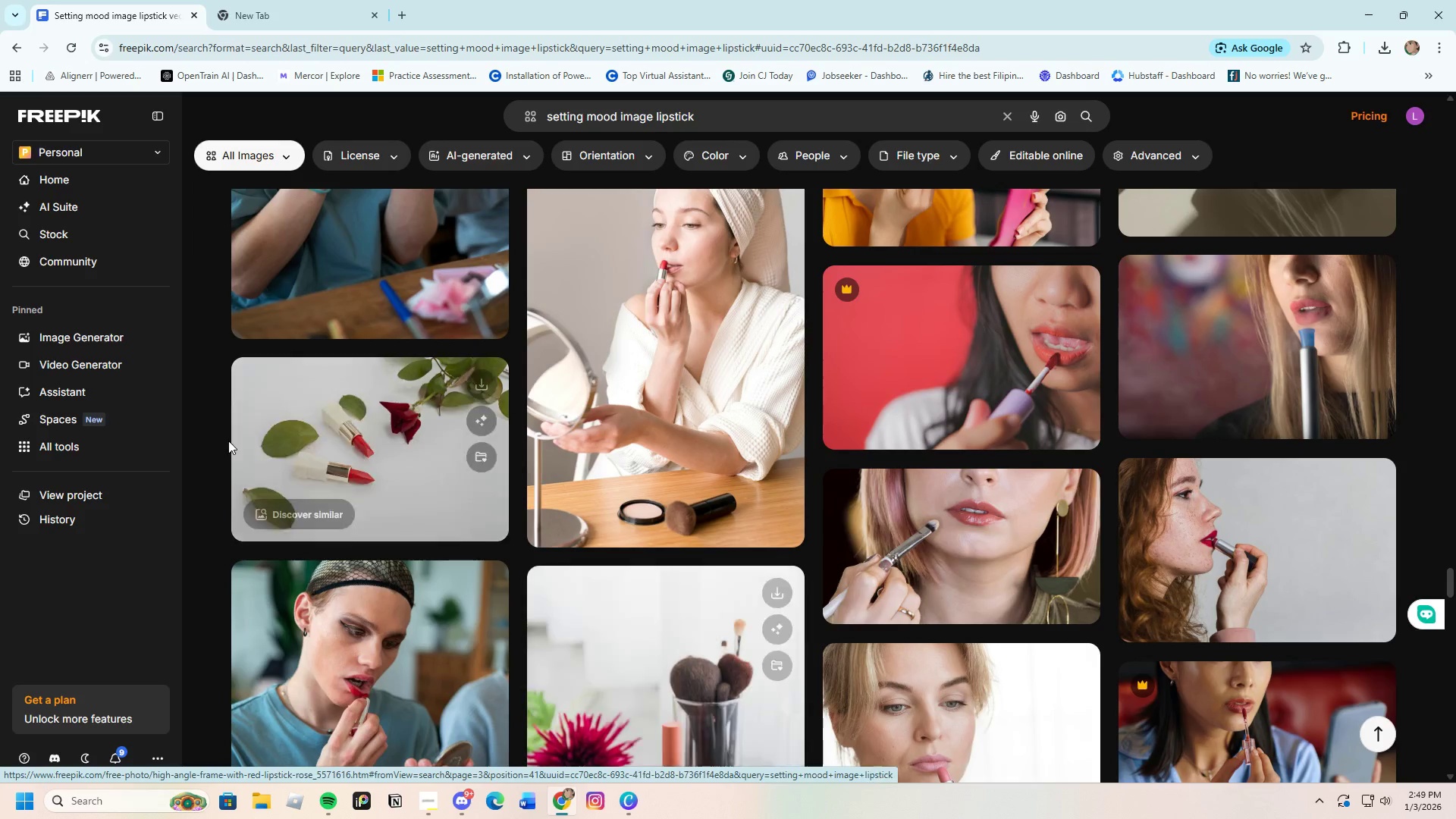 
left_click([381, 466])
 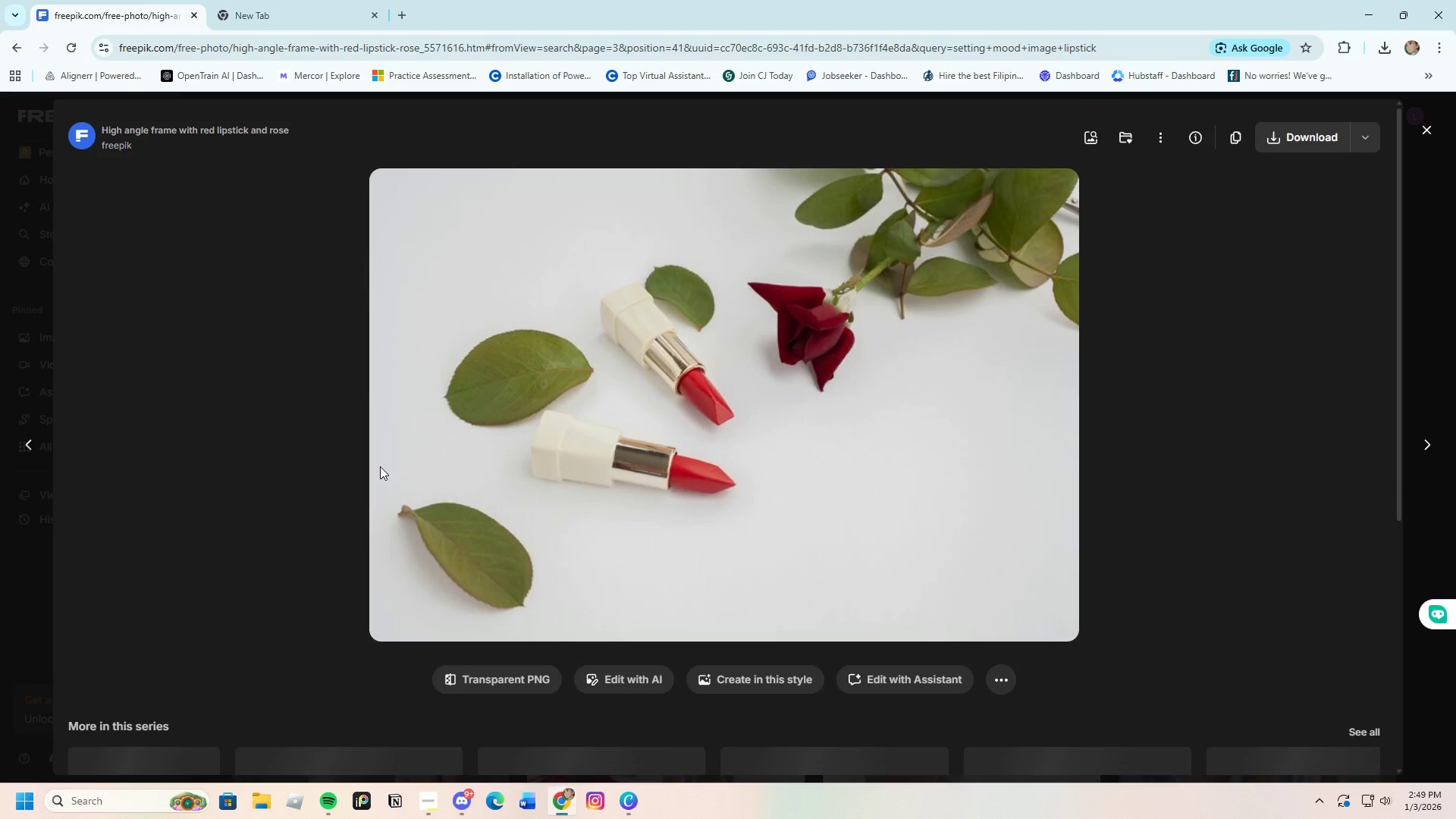 
scroll: coordinate [534, 541], scroll_direction: down, amount: 12.0
 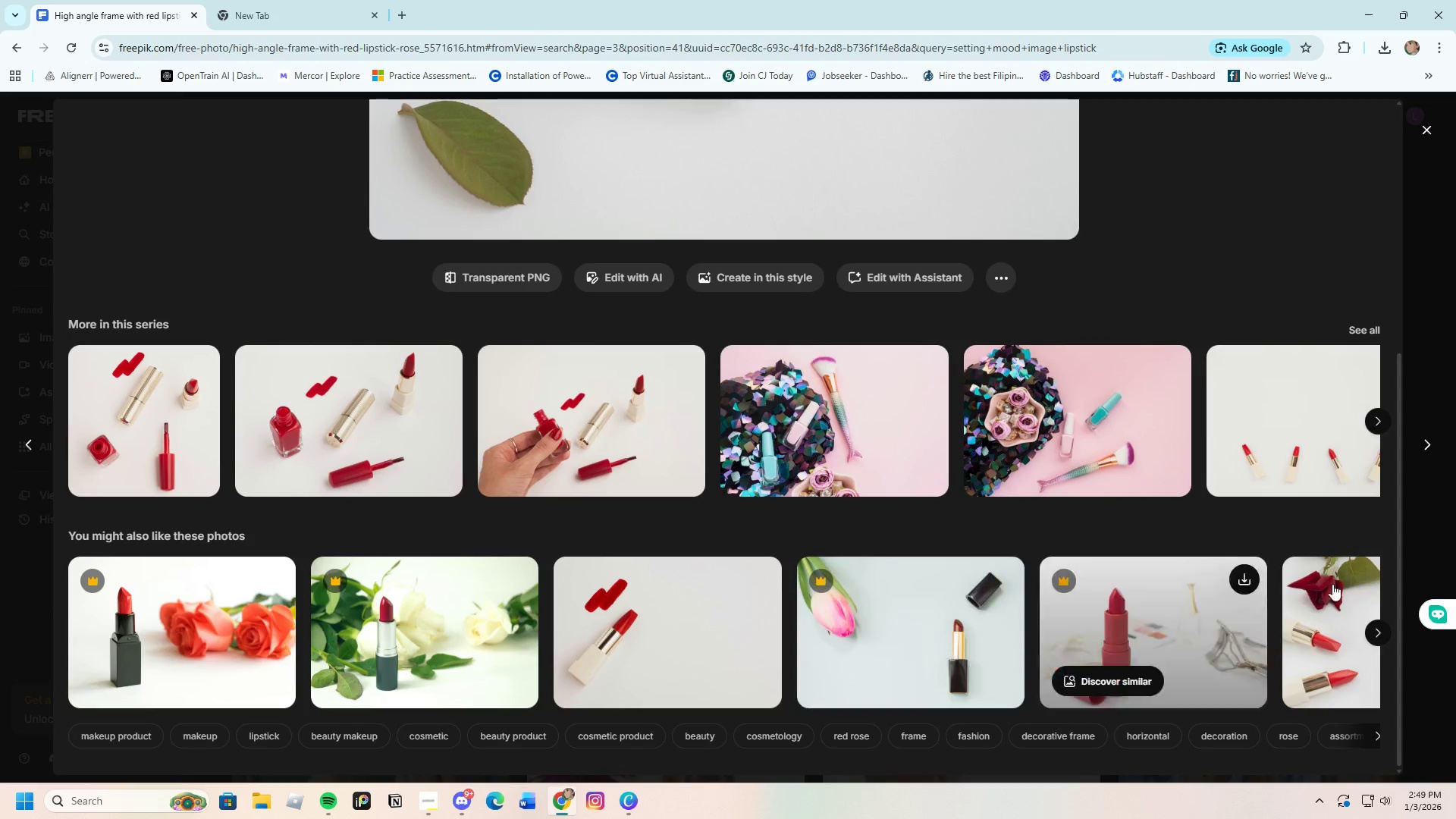 
left_click([1373, 634])
 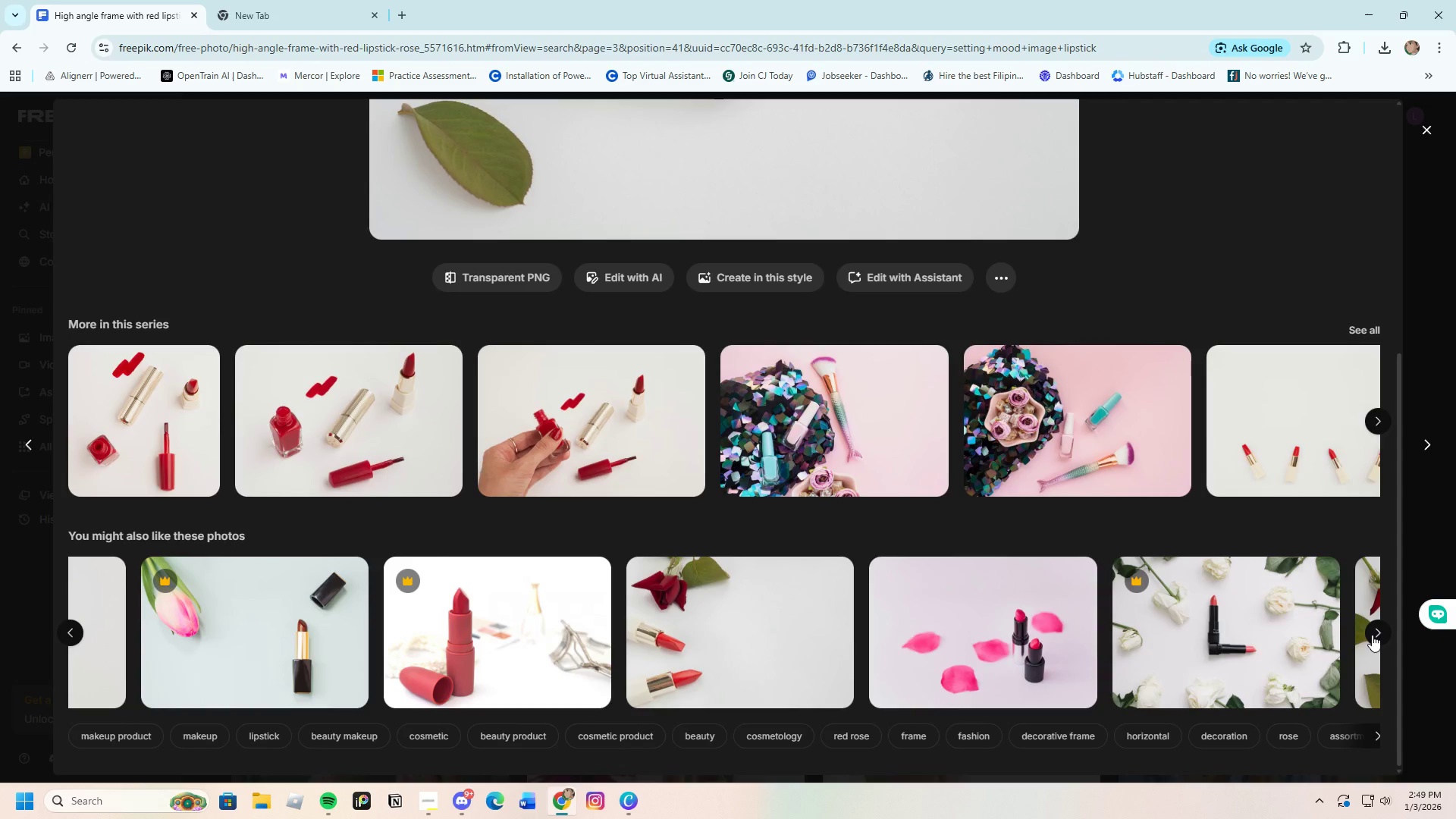 
left_click([1379, 634])
 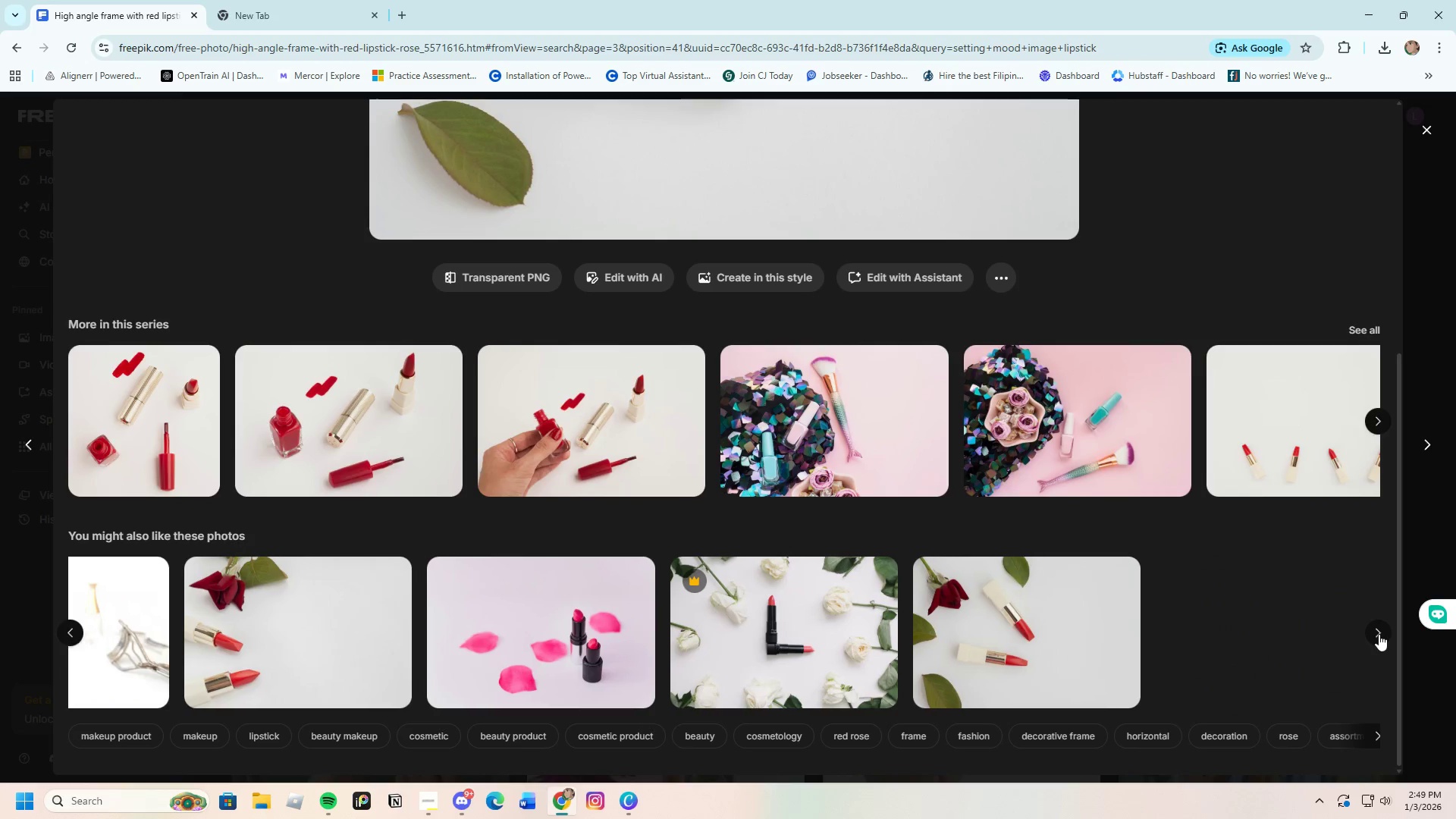 
mouse_move([1379, 612])
 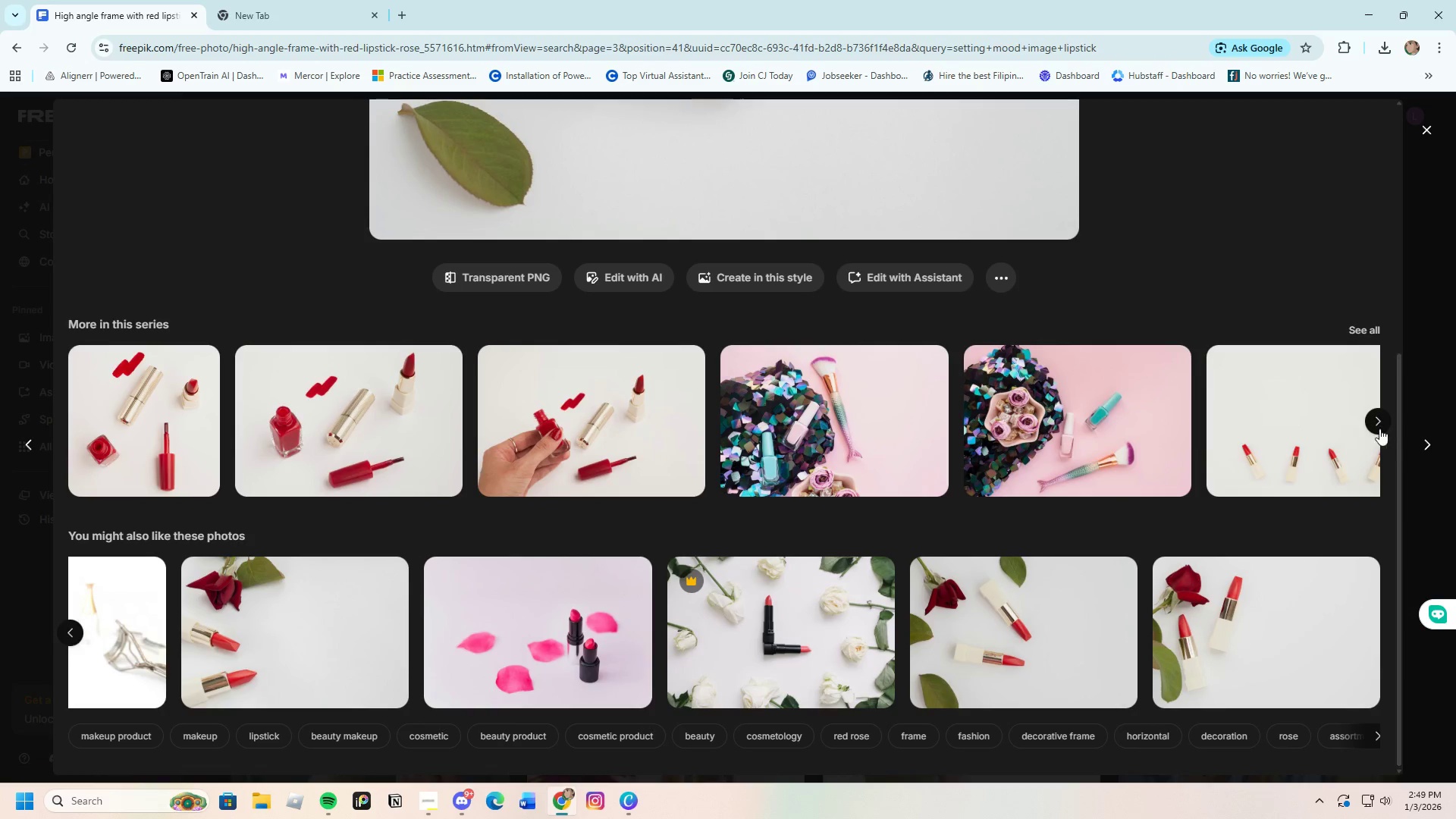 
left_click([1377, 421])
 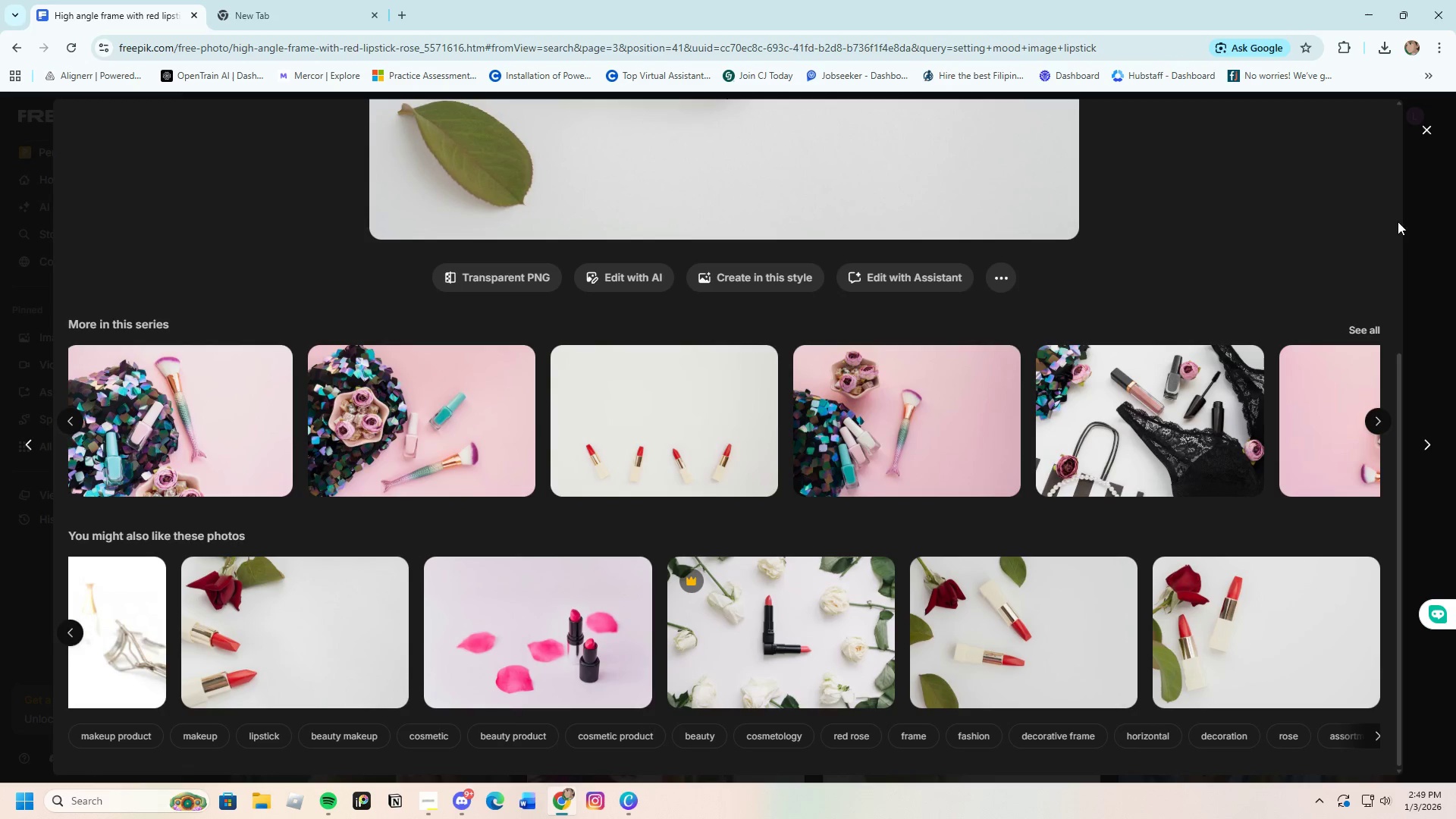 
left_click([1423, 124])
 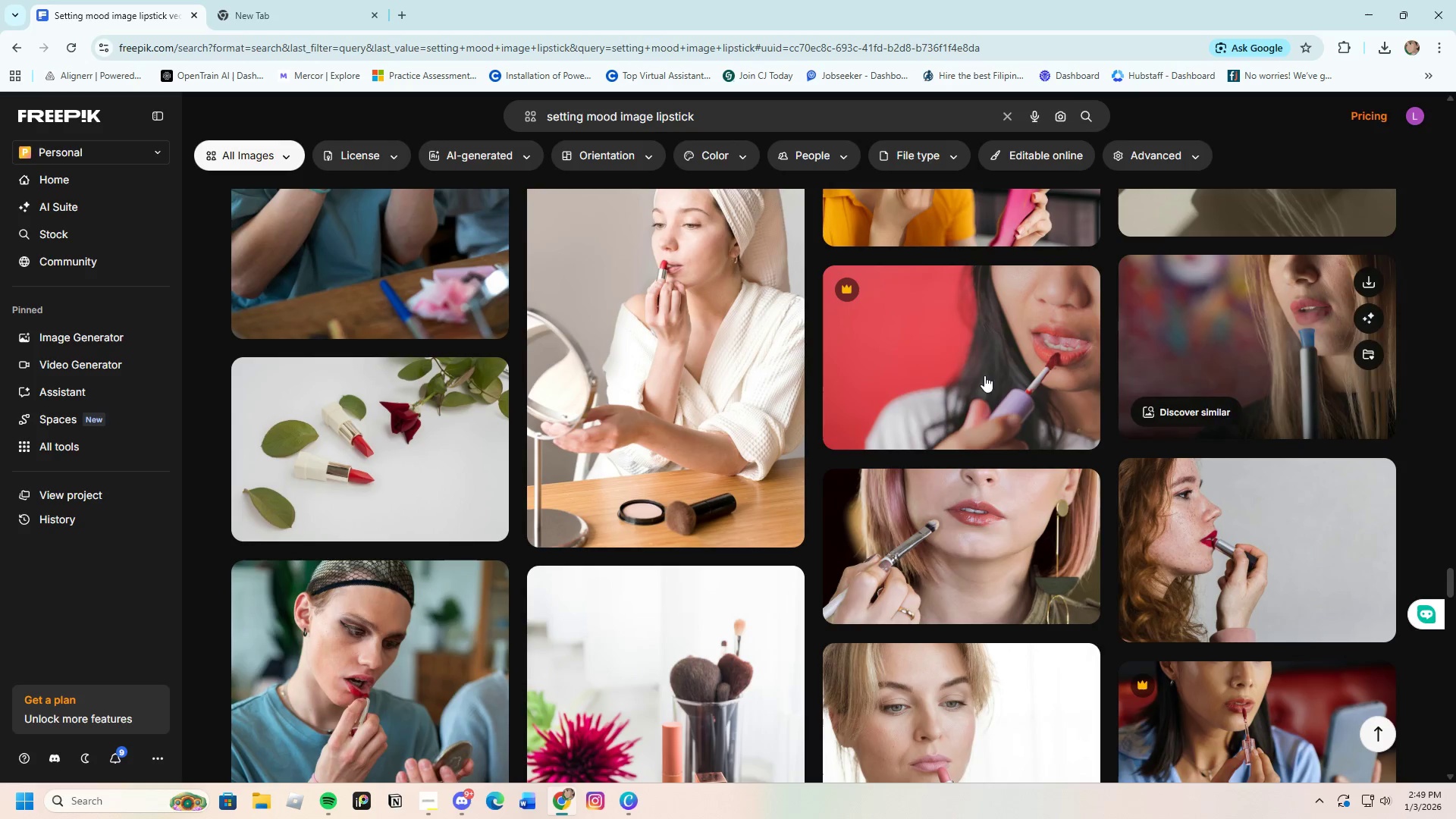 
scroll: coordinate [831, 582], scroll_direction: down, amount: 16.0
 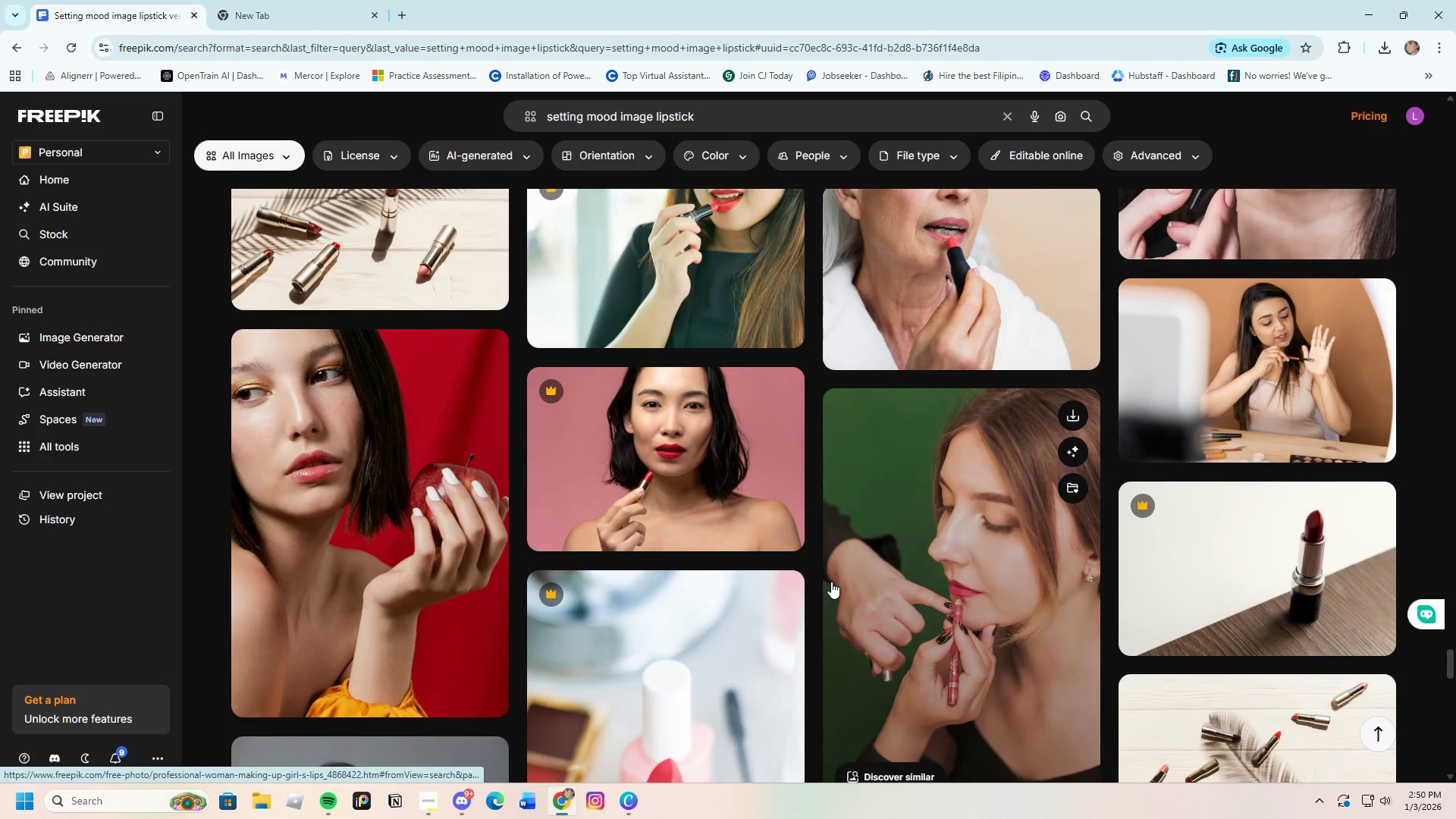 
left_click([414, 566])
 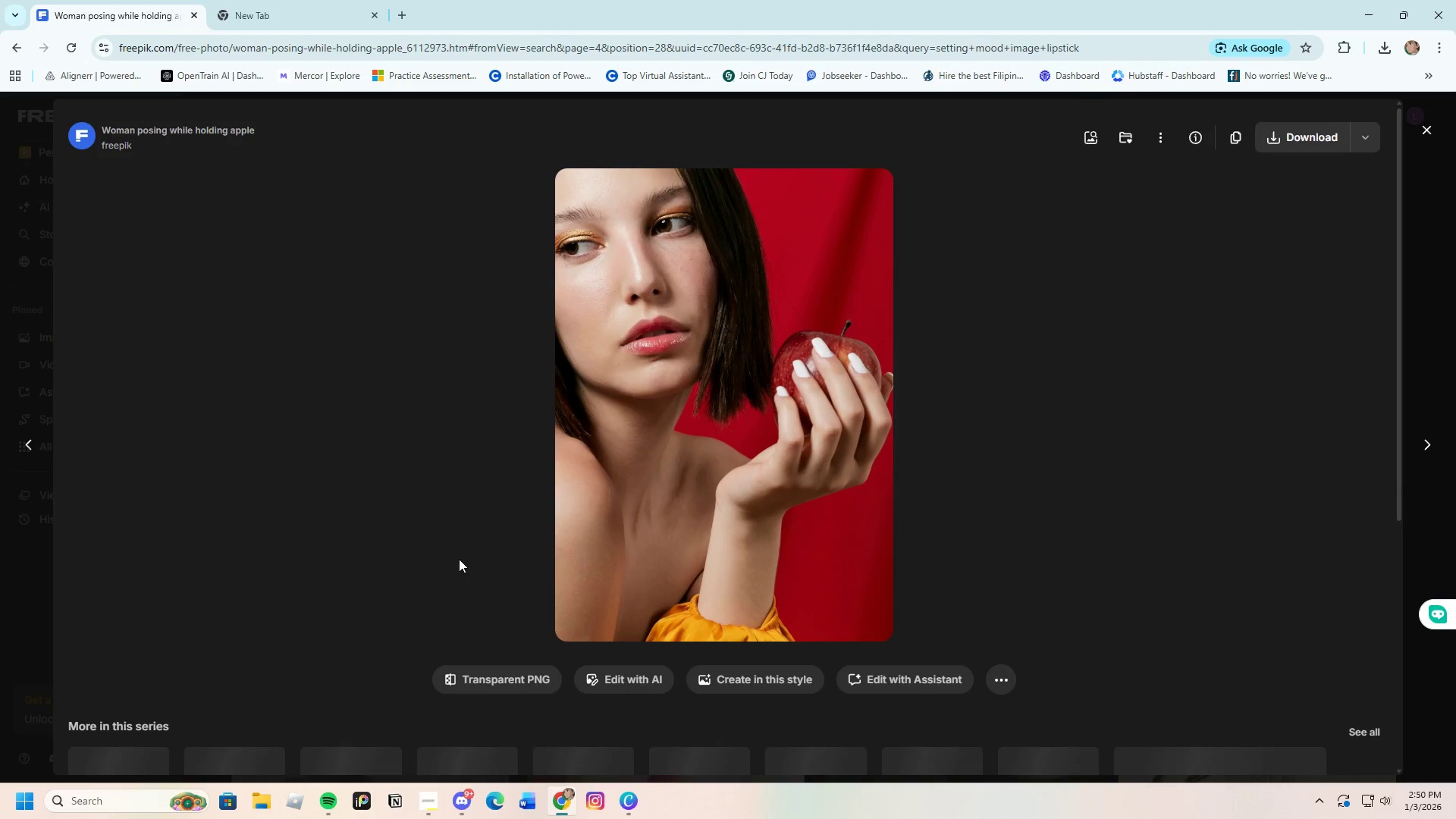 
scroll: coordinate [543, 586], scroll_direction: down, amount: 5.0
 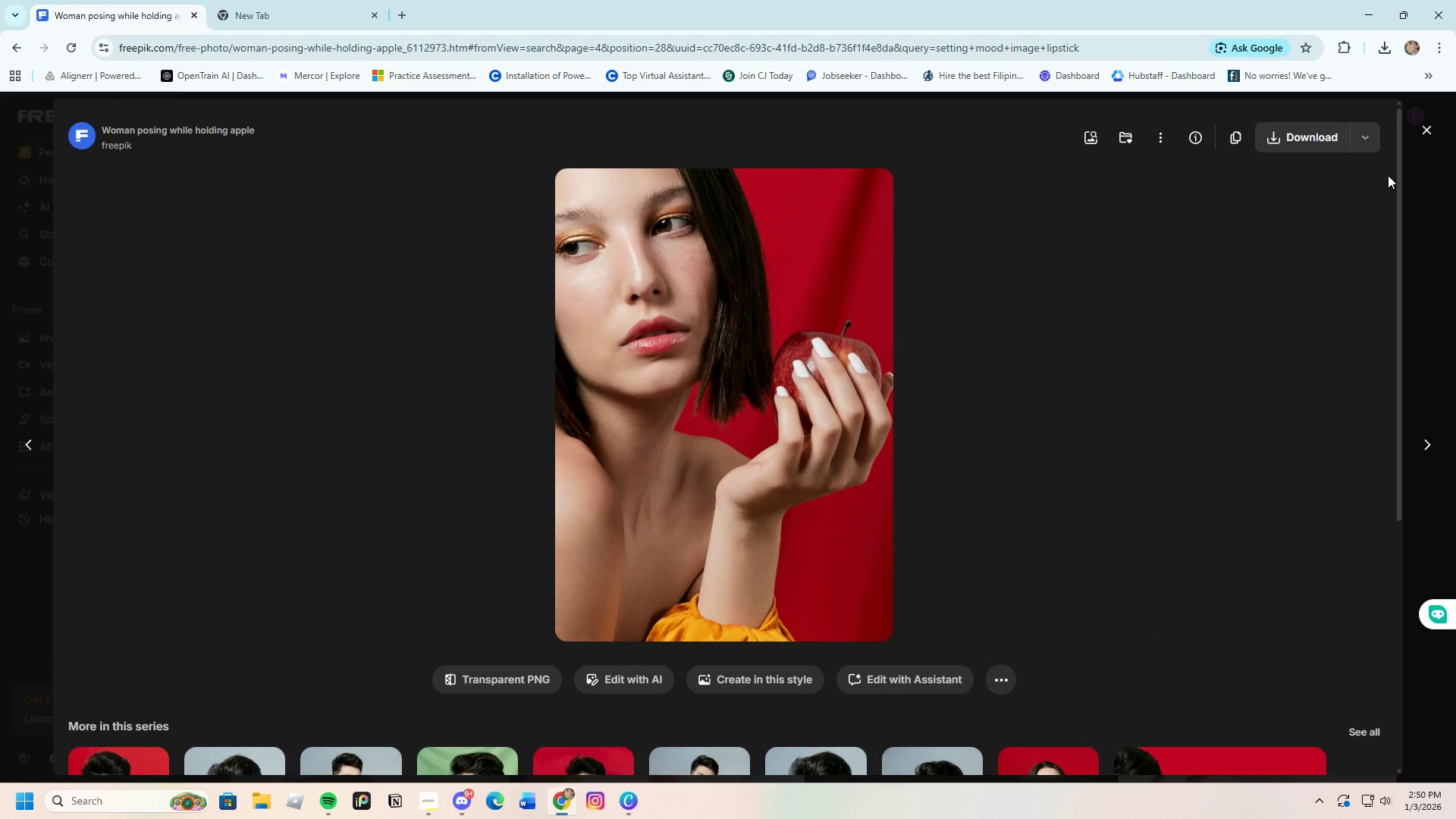 
left_click([1422, 132])
 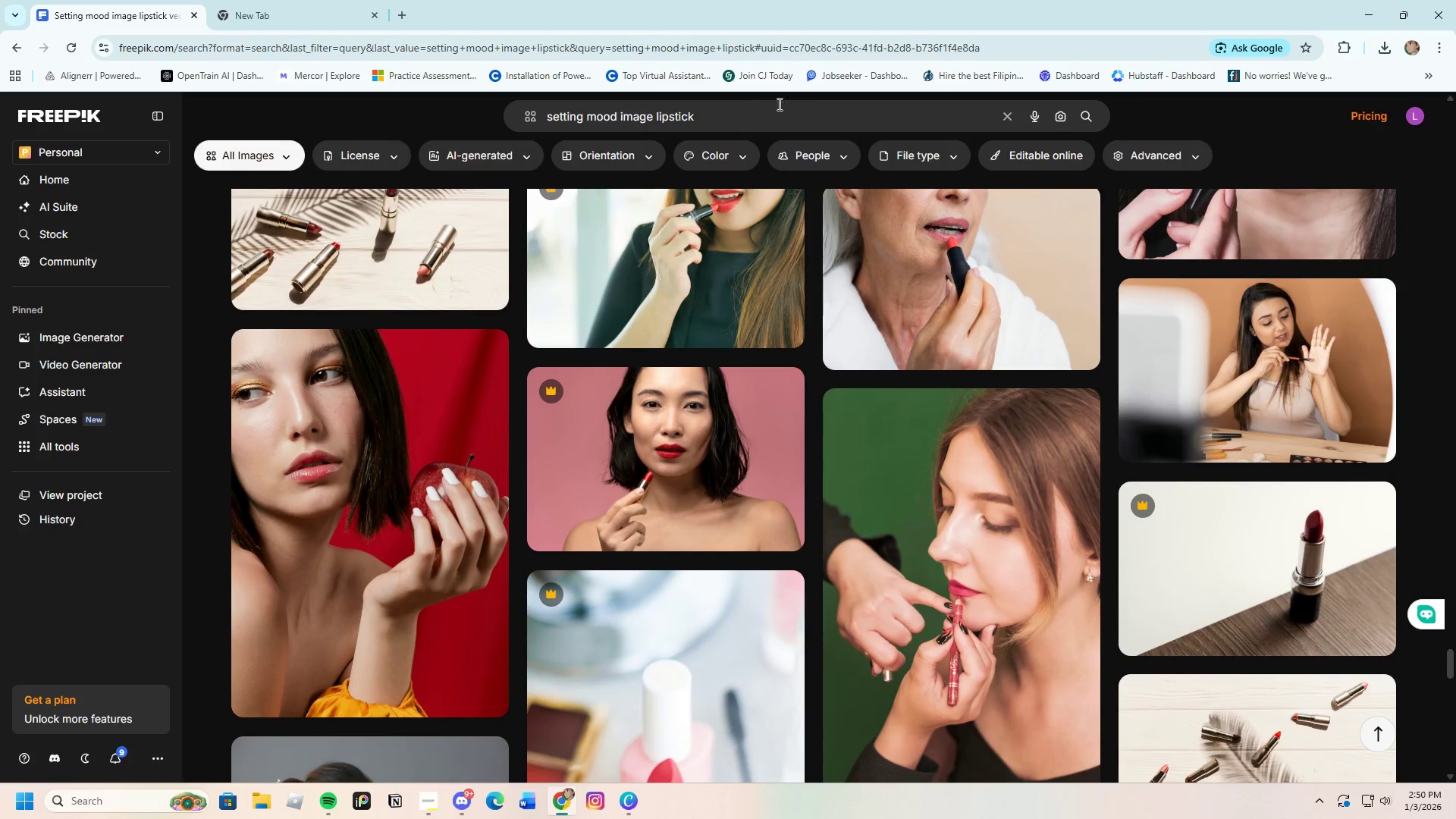 
left_click_drag(start_coordinate=[739, 108], to_coordinate=[538, 118])
 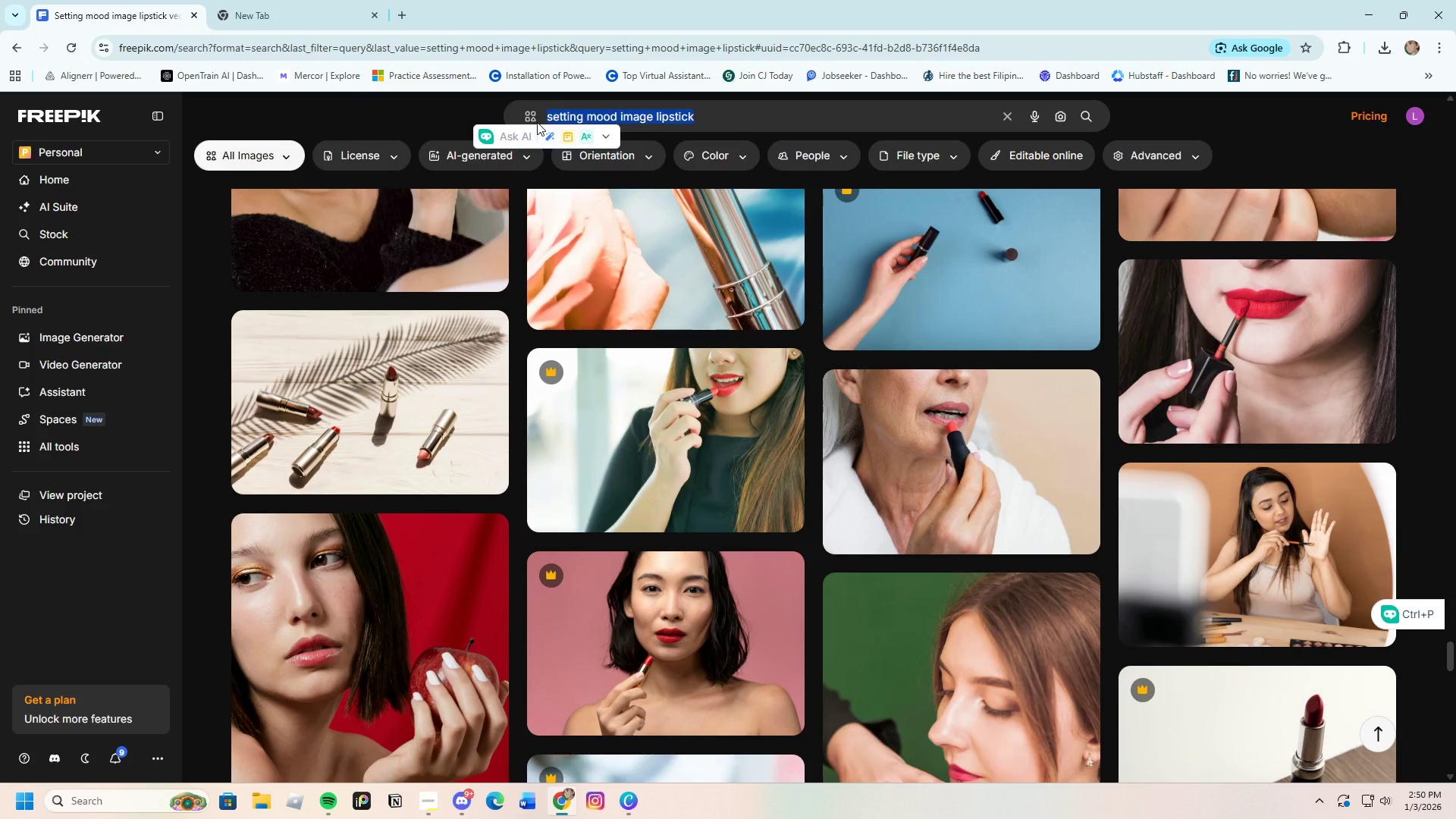 
key(Backspace)
type(red lipst)
key(Backspace)
type( girl eating aaple)
key(Backspace)
key(Backspace)
key(Backspace)
key(Backspace)
key(Backspace)
type(f)
key(Backspace)
type(red fruit)
 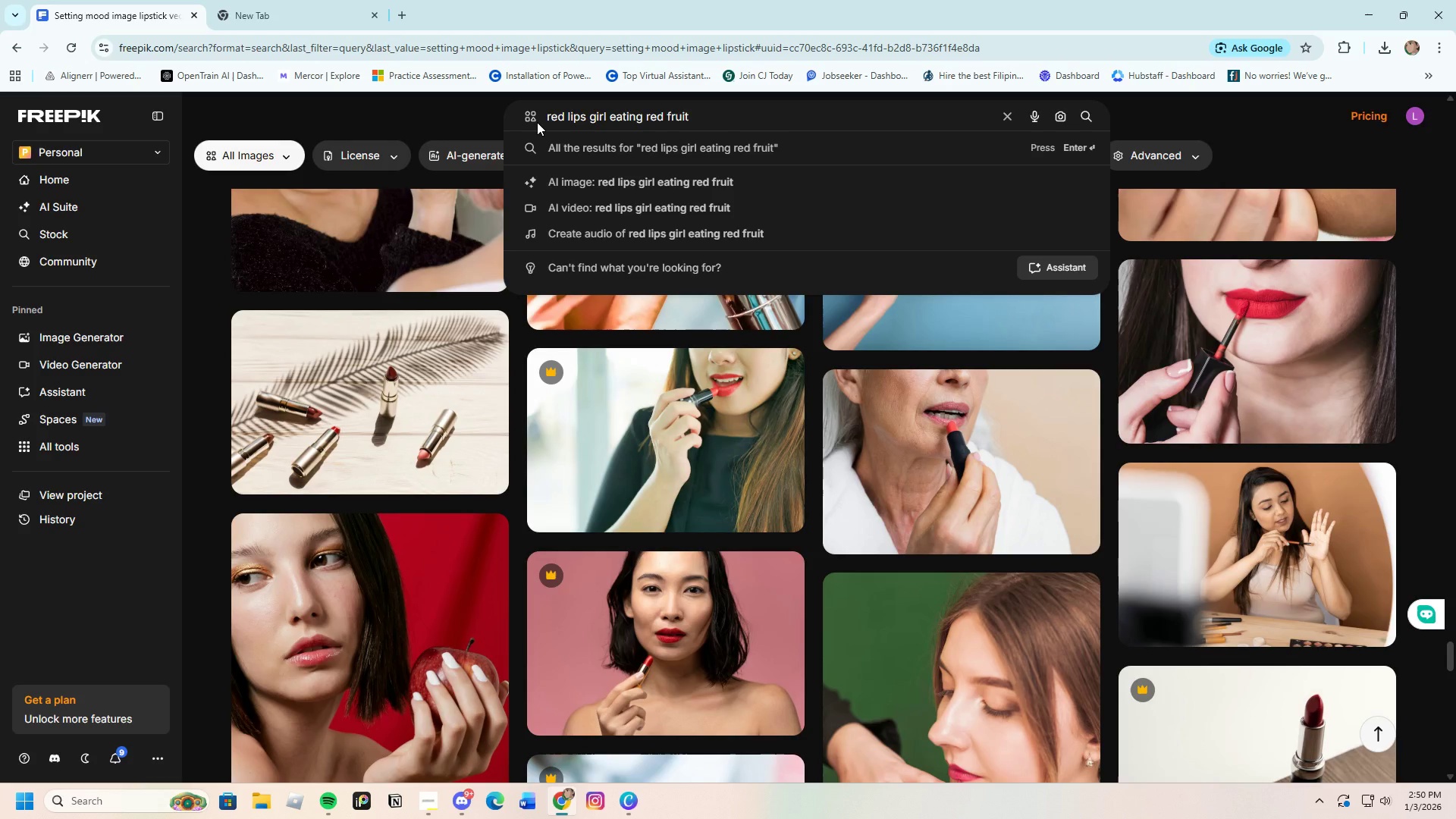 
key(Enter)
 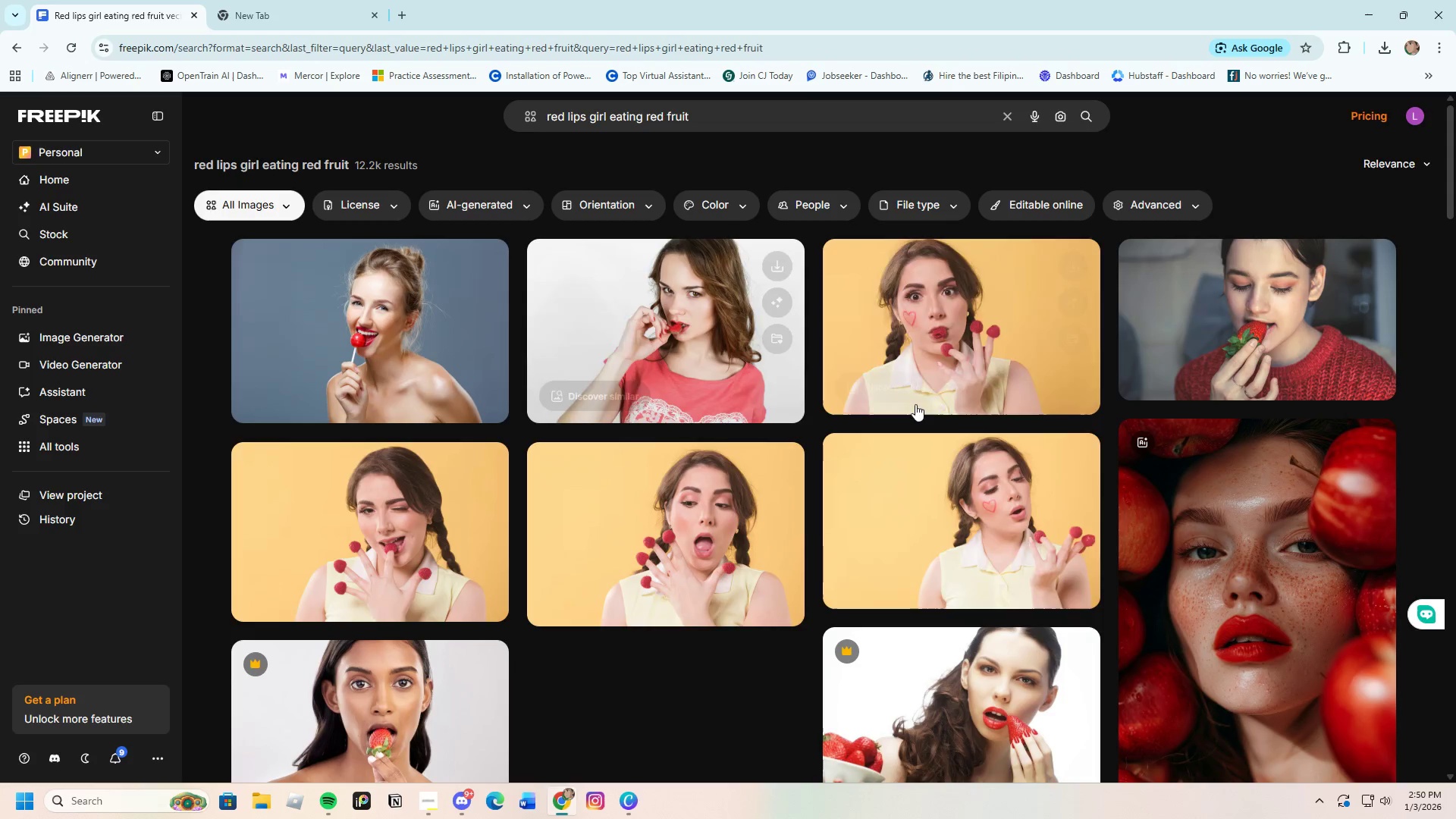 
wait(5.47)
 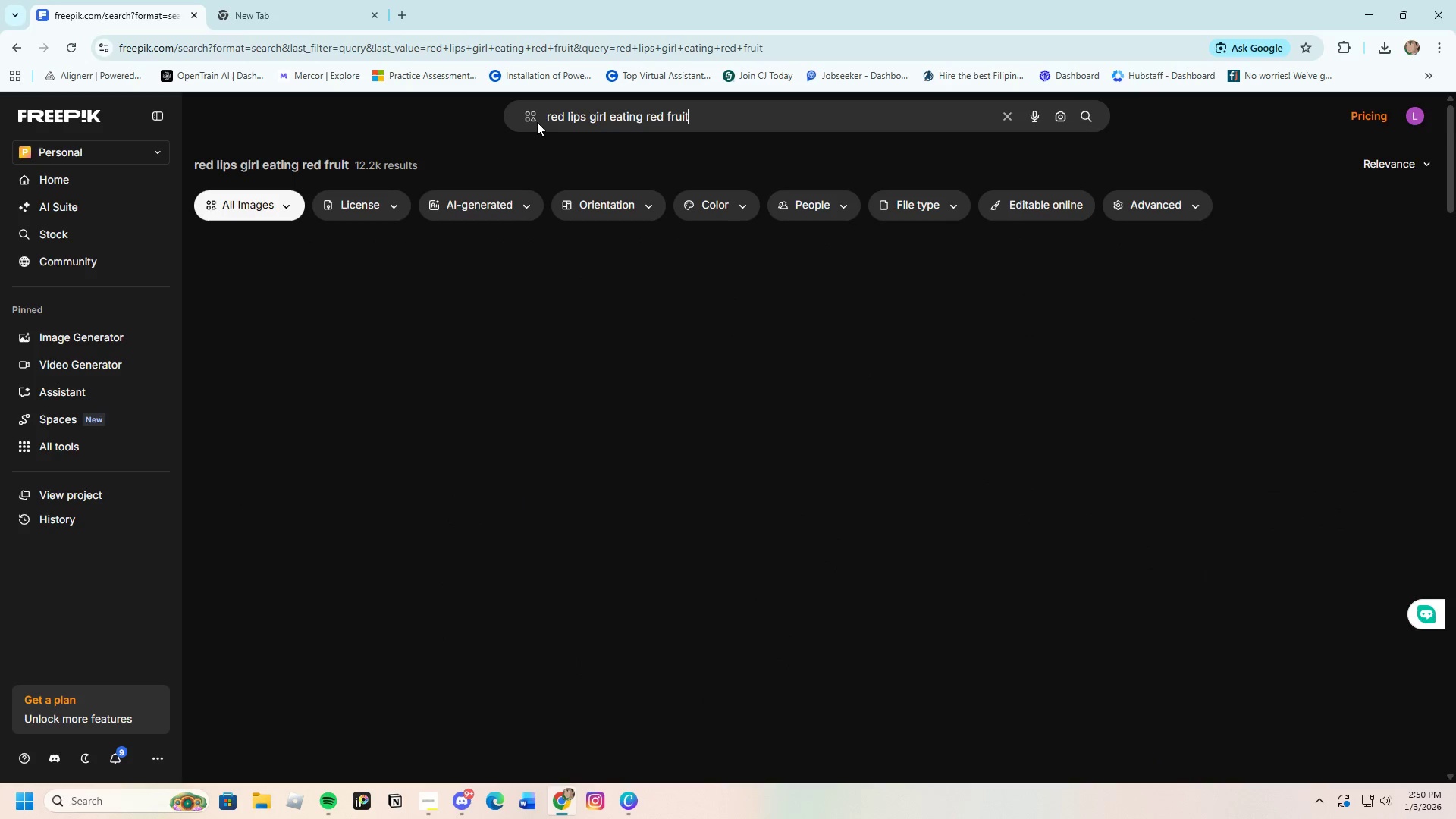 
scroll: coordinate [1163, 625], scroll_direction: down, amount: 3.0
 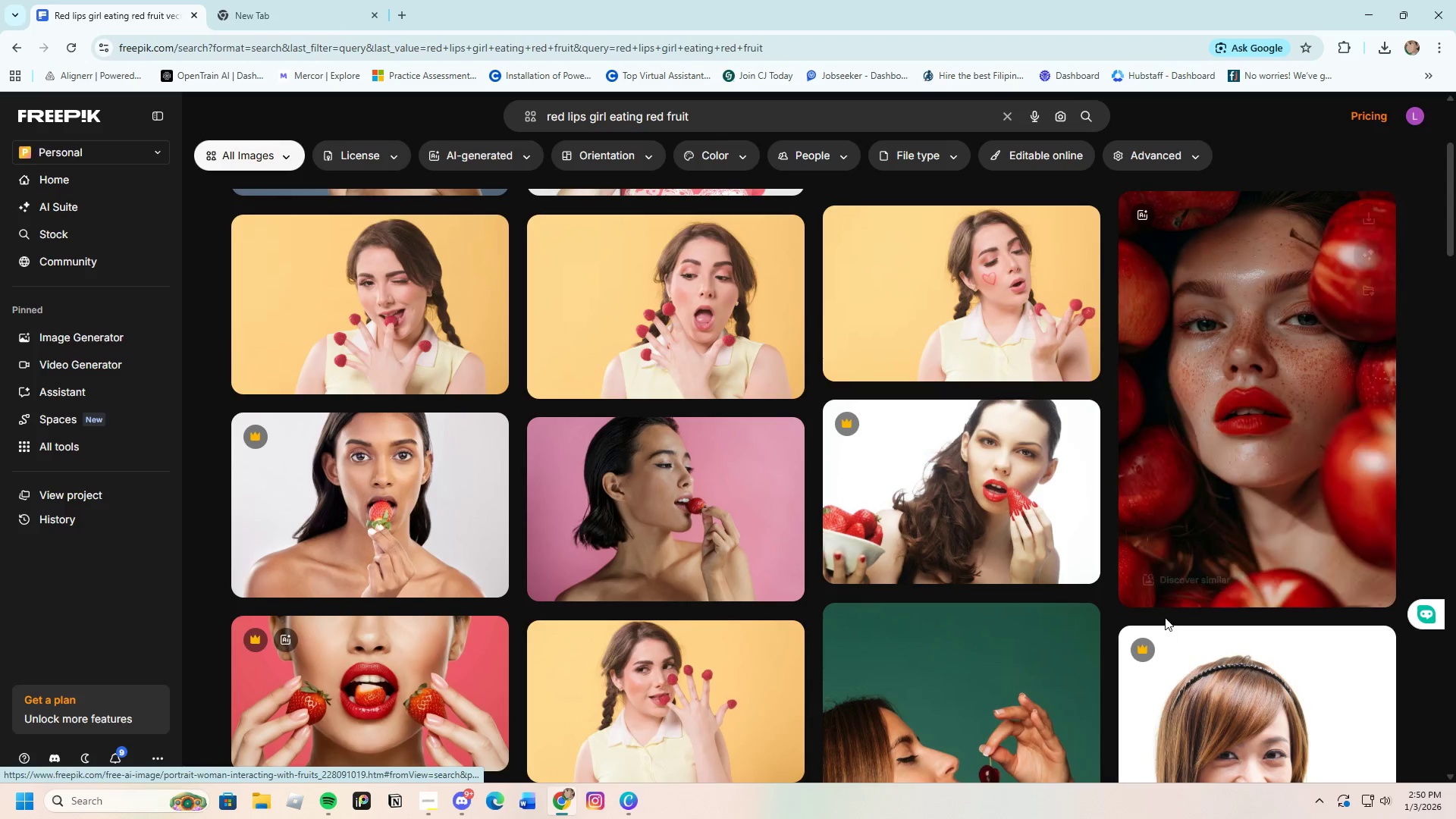 
mouse_move([1171, 608])
 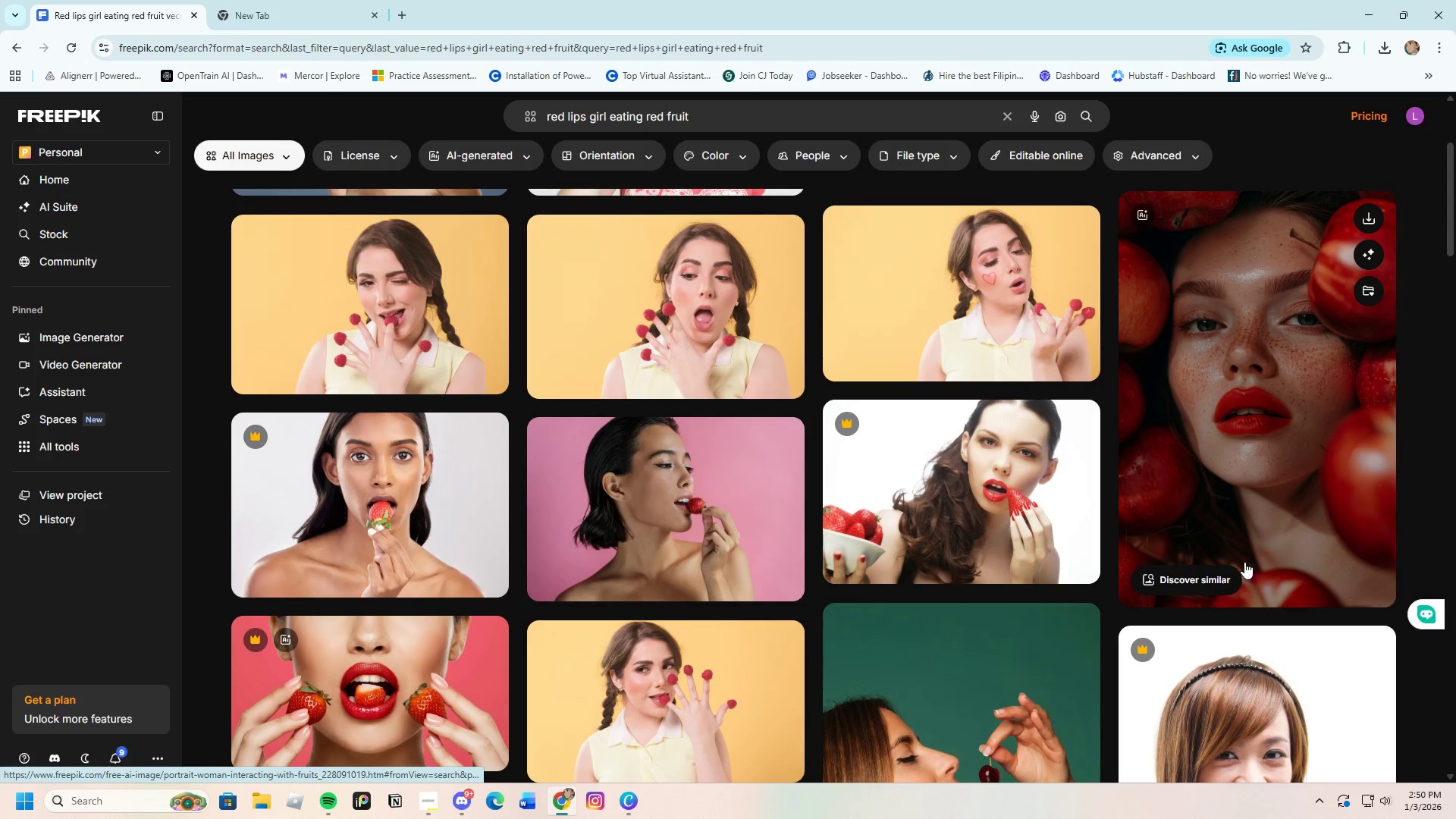 
scroll: coordinate [1223, 574], scroll_direction: down, amount: 11.0
 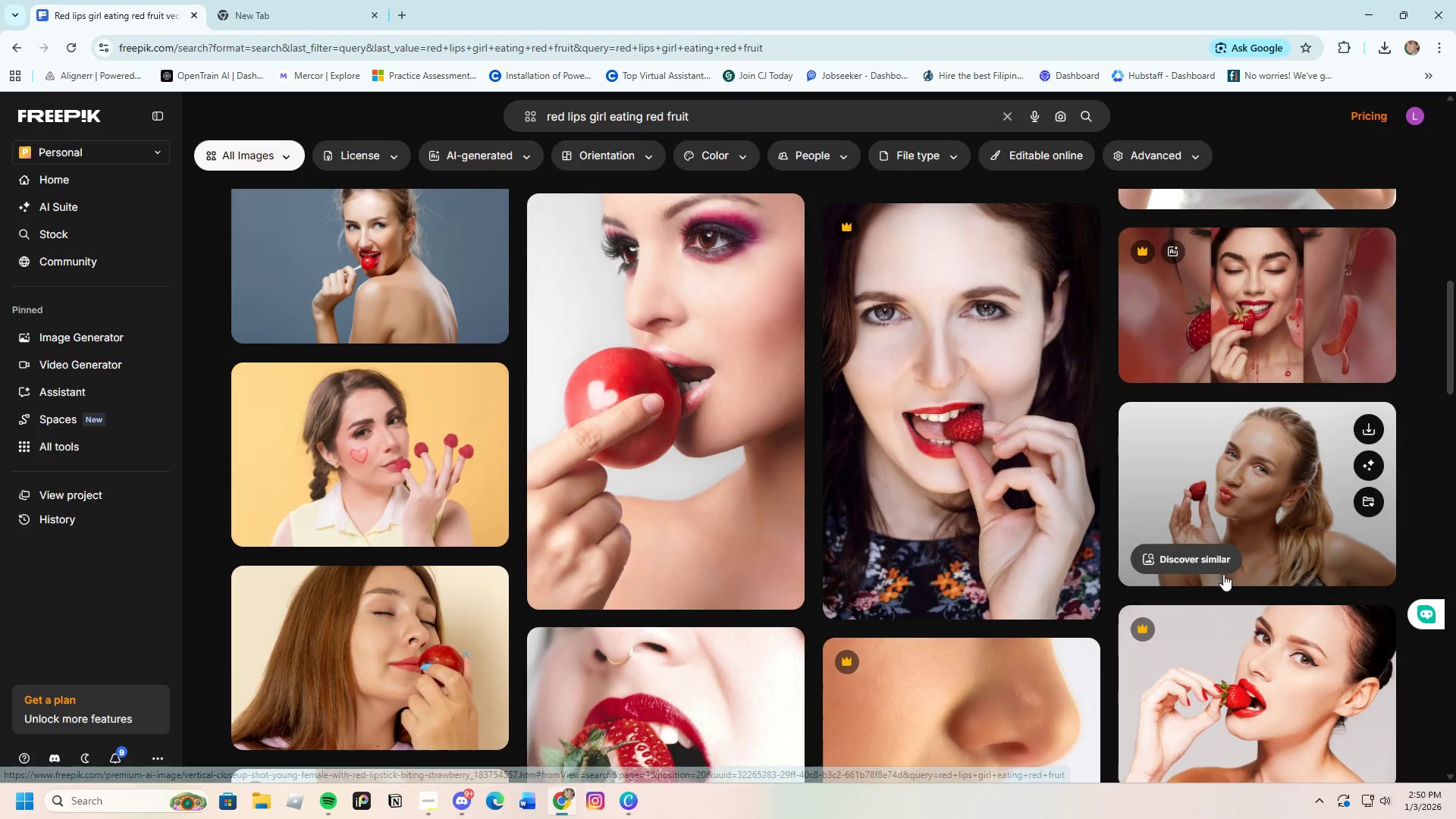 
scroll: coordinate [1222, 574], scroll_direction: up, amount: 8.0
 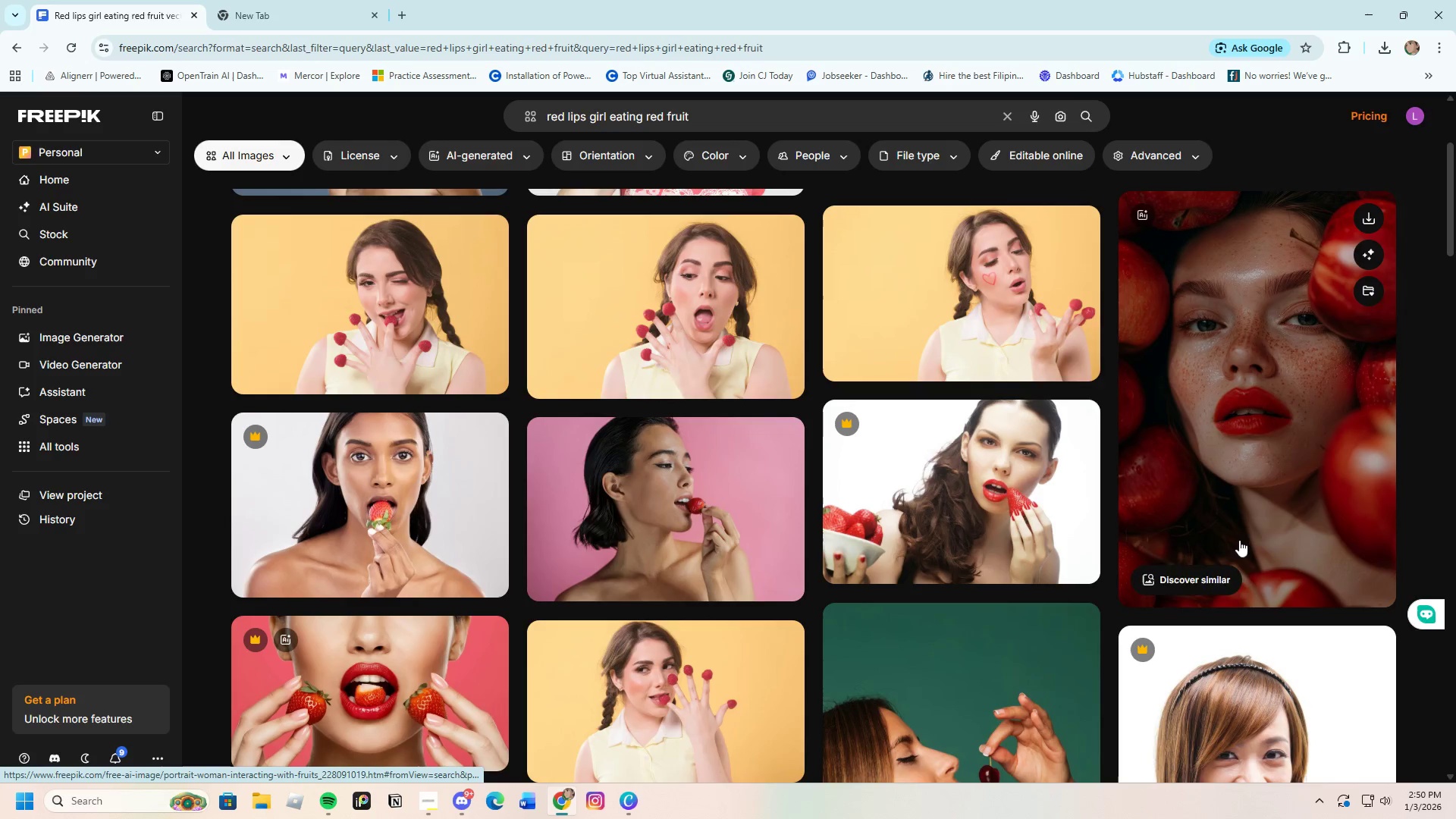 
scroll: coordinate [616, 612], scroll_direction: down, amount: 9.0
 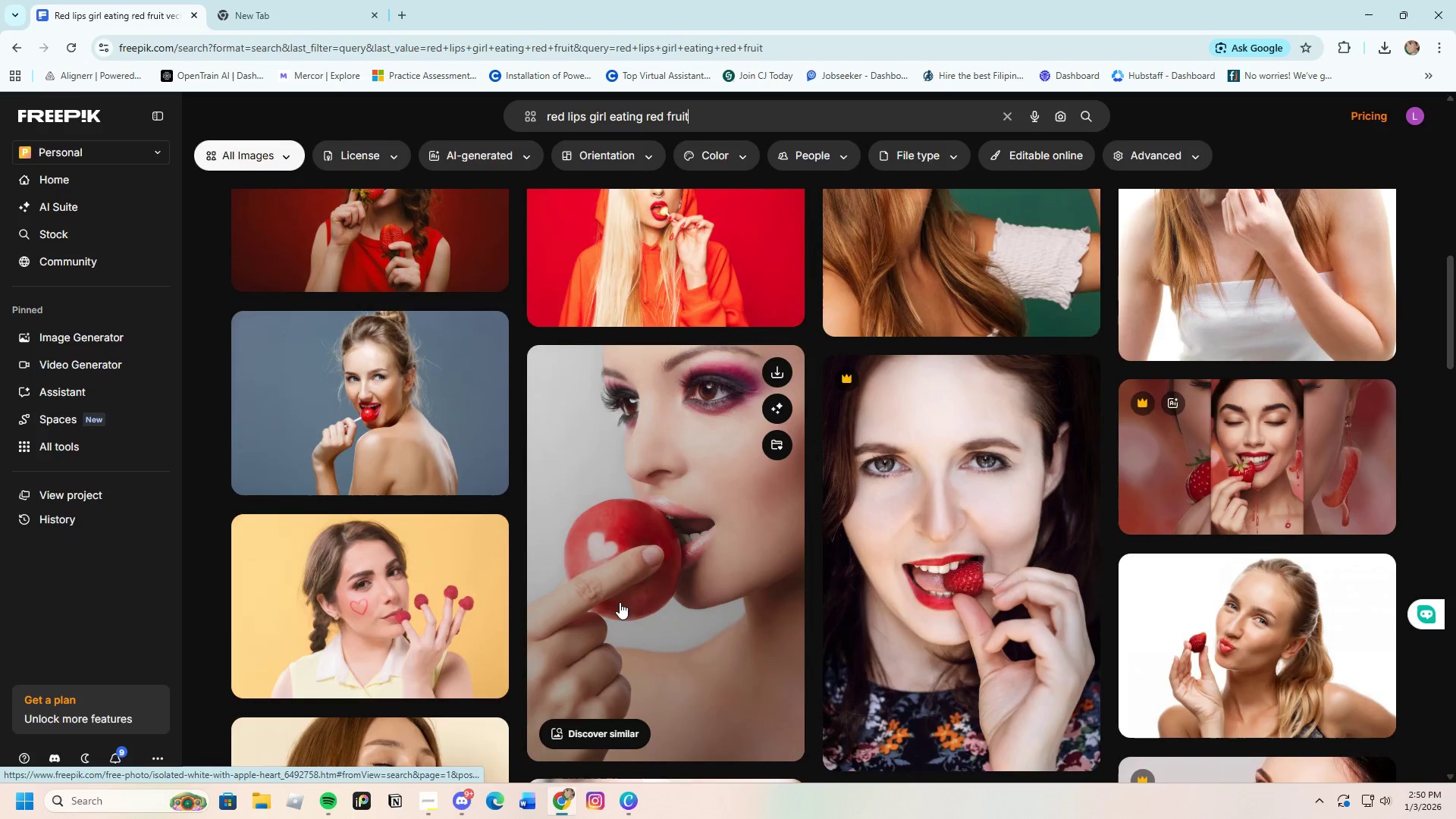 
scroll: coordinate [624, 595], scroll_direction: up, amount: 2.0
 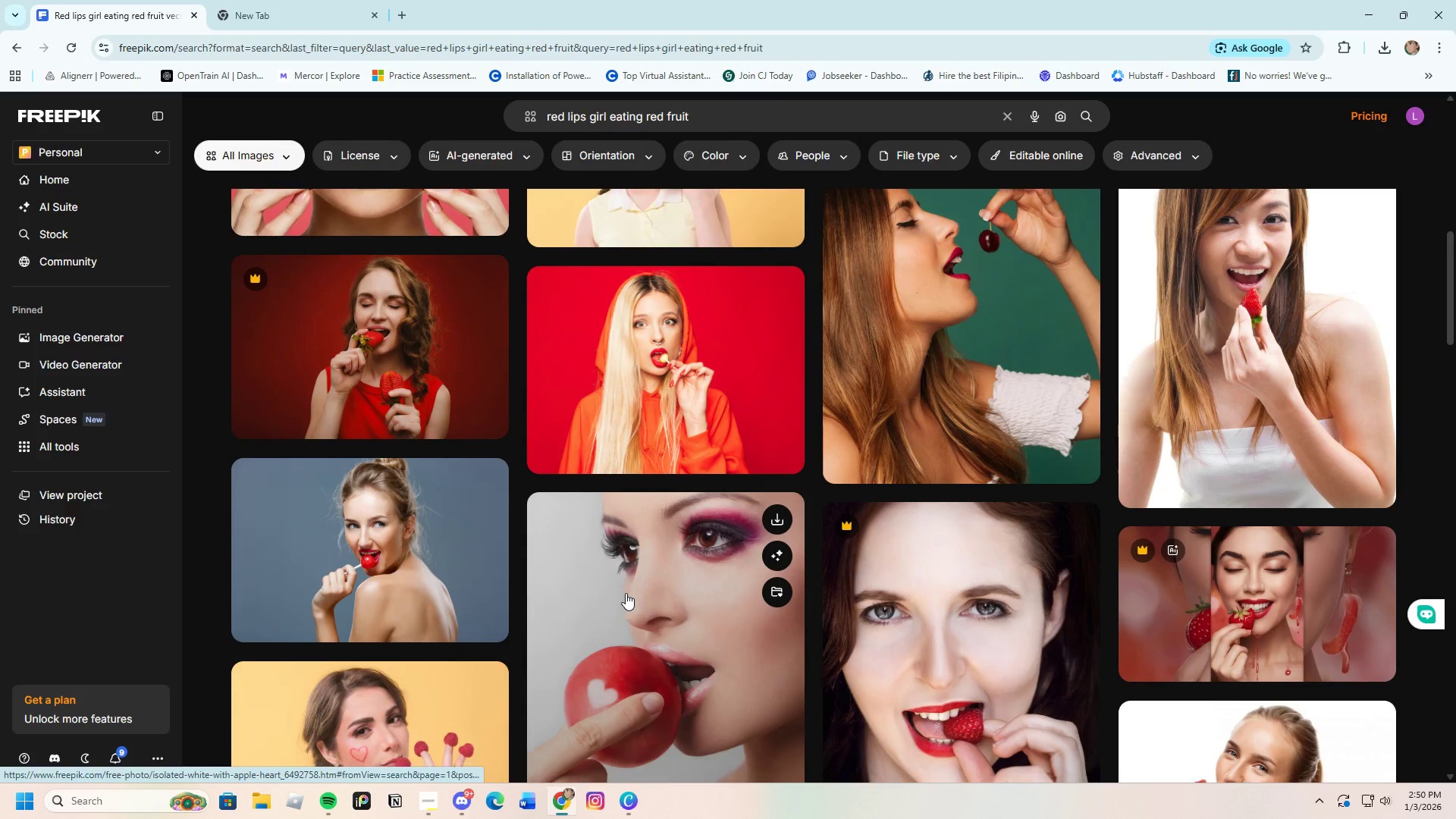 
scroll: coordinate [626, 593], scroll_direction: down, amount: 4.0
 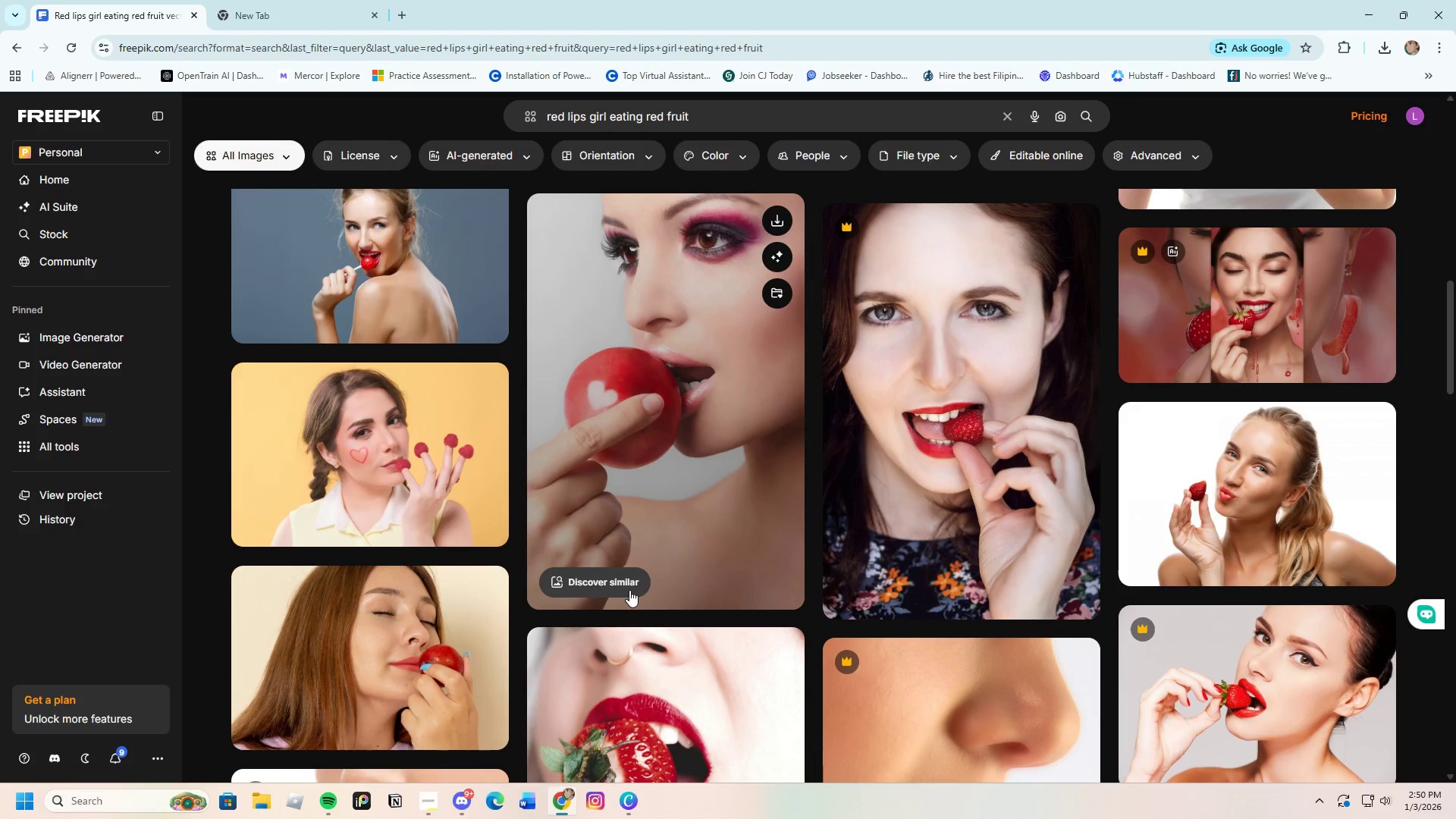 
scroll: coordinate [629, 588], scroll_direction: up, amount: 1.0
 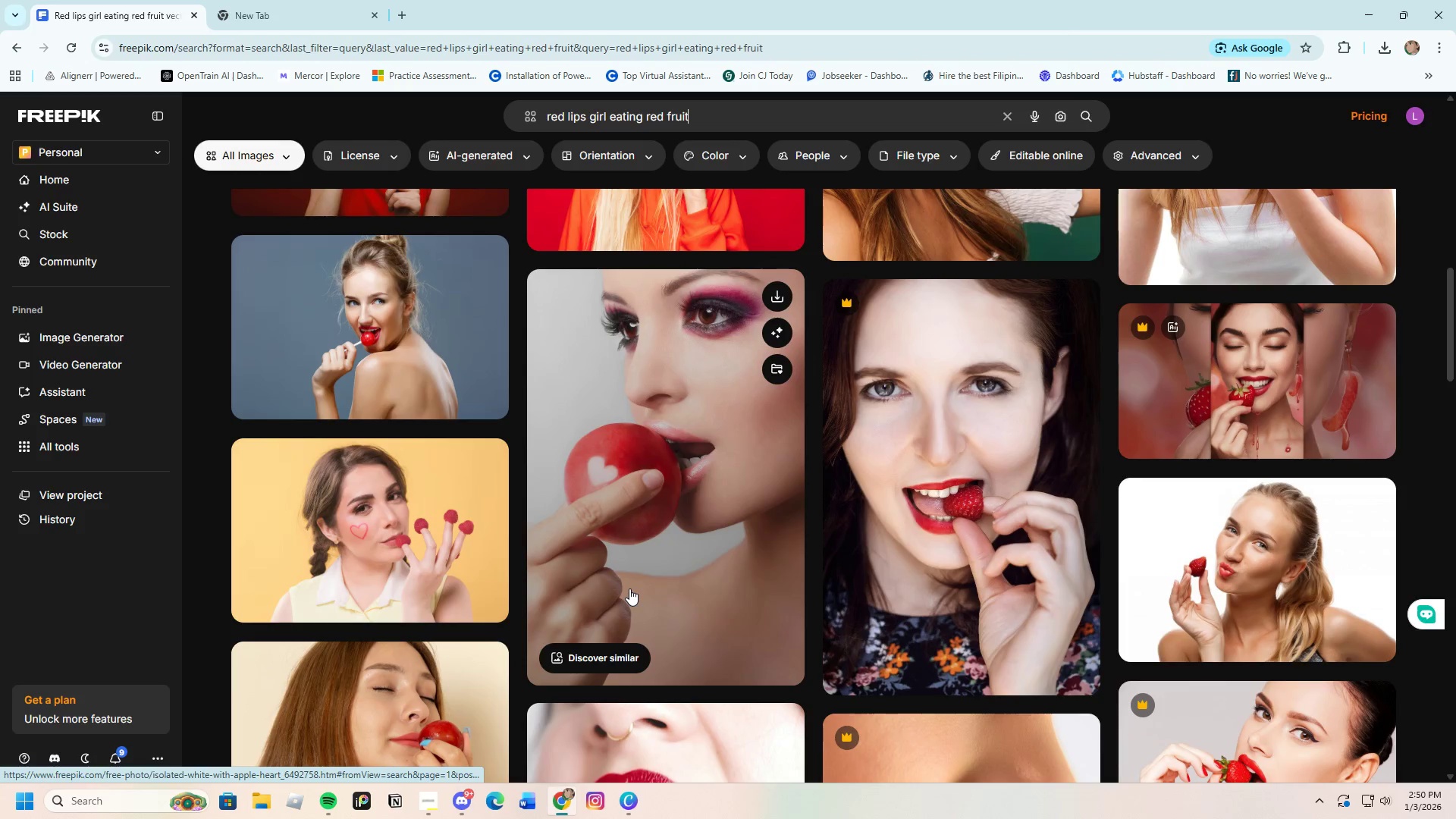 
scroll: coordinate [629, 588], scroll_direction: down, amount: 7.0
 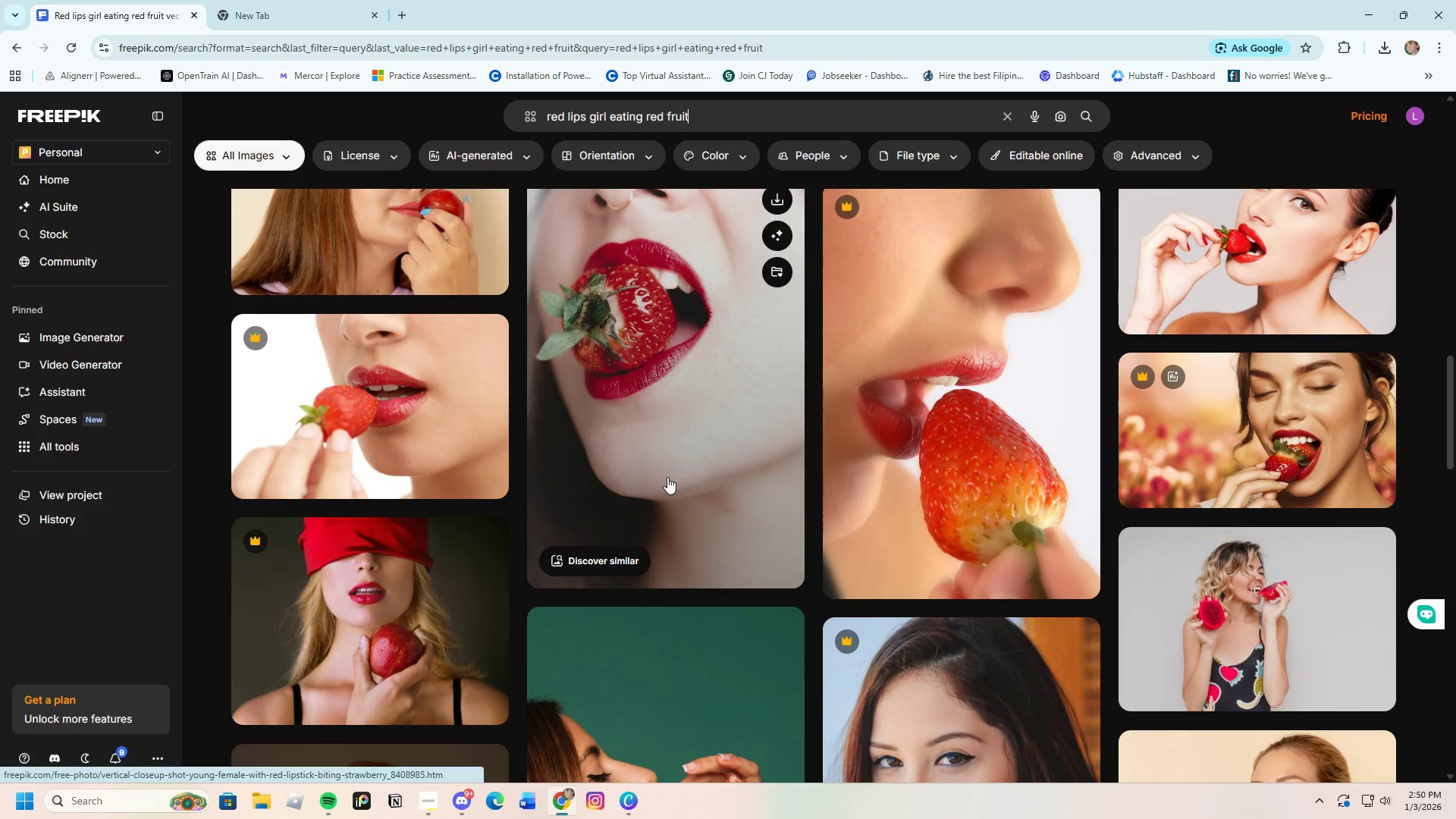 
left_click([667, 477])
 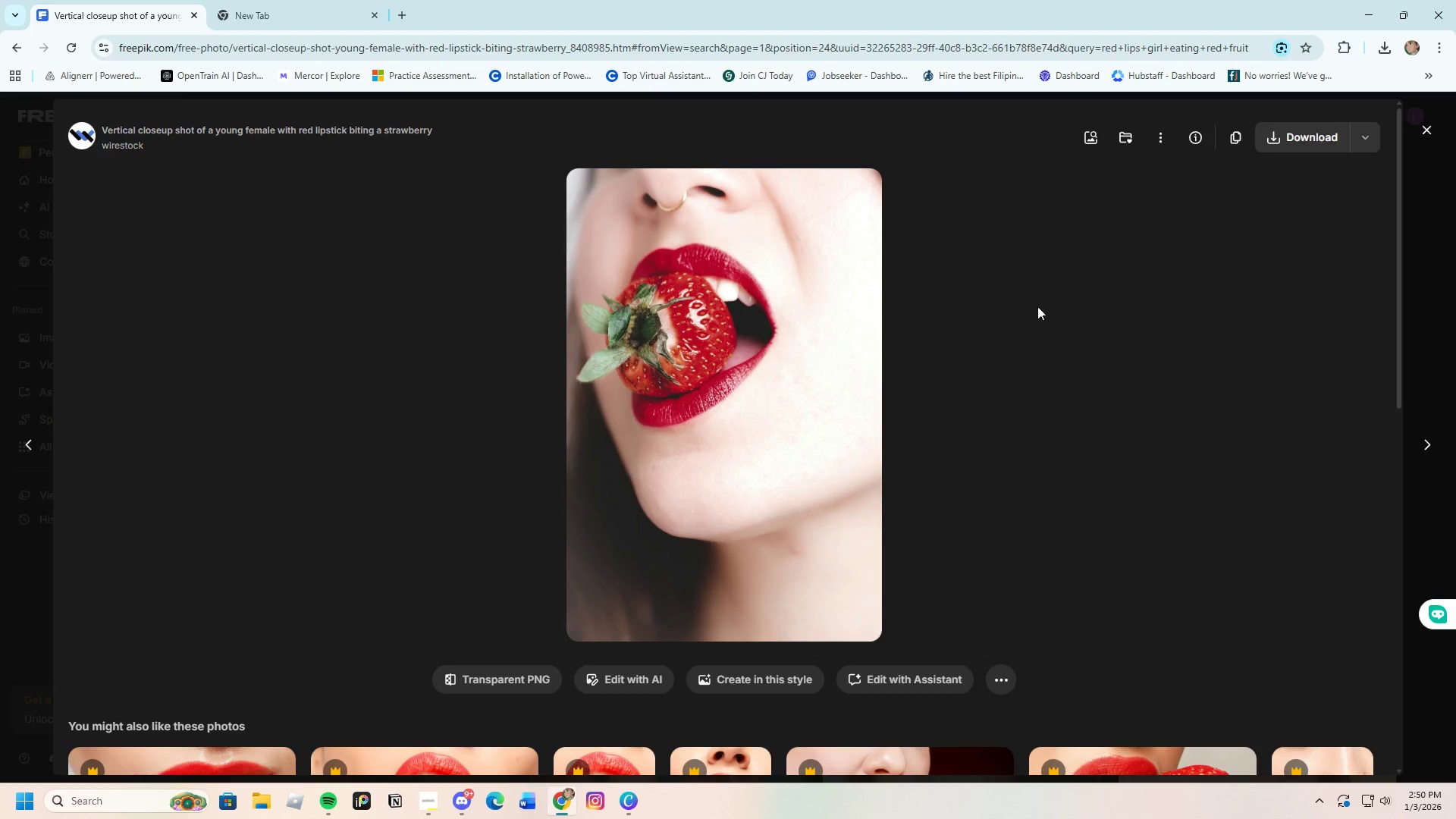 
left_click([1319, 138])
 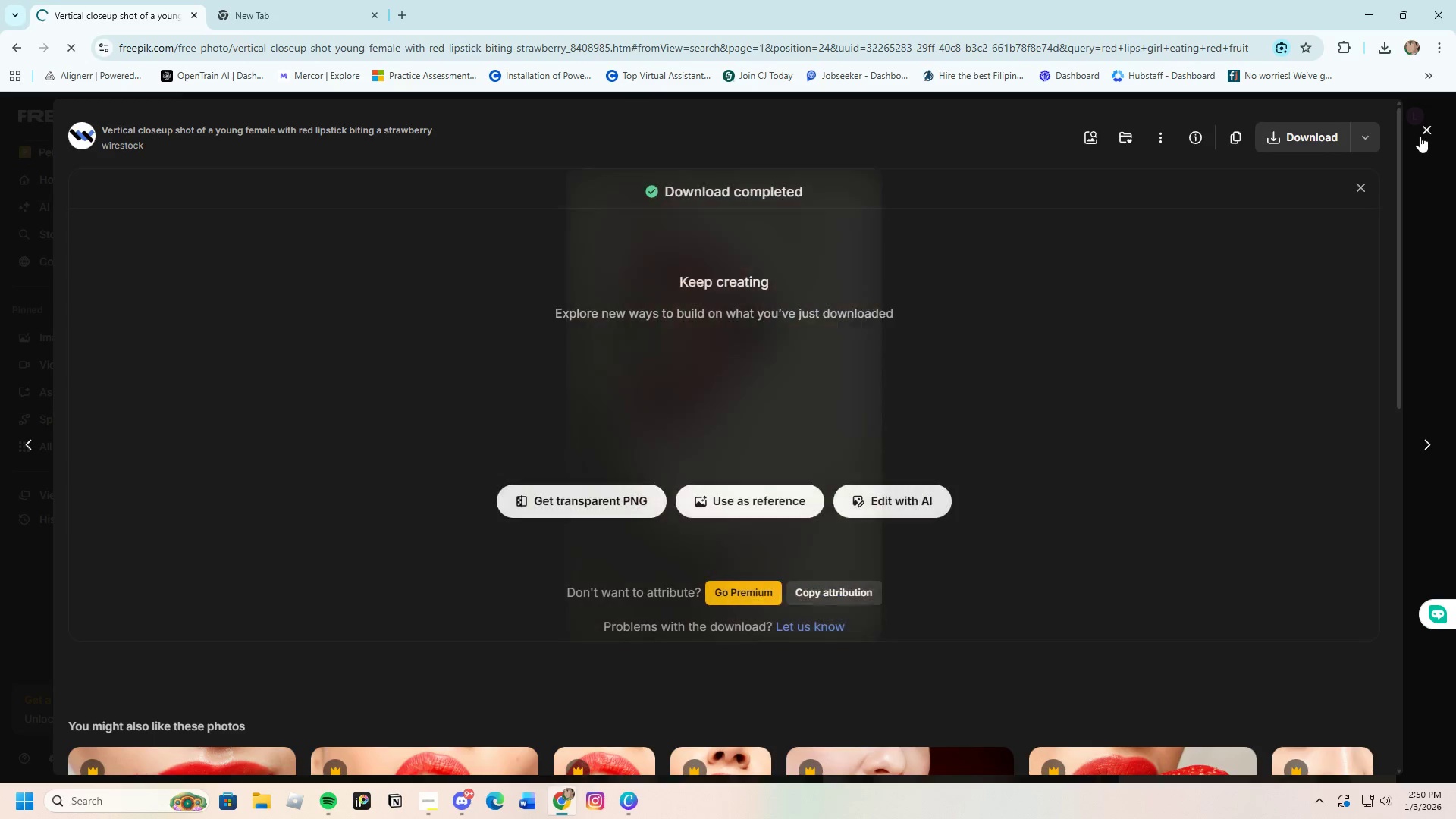 
left_click([1427, 127])
 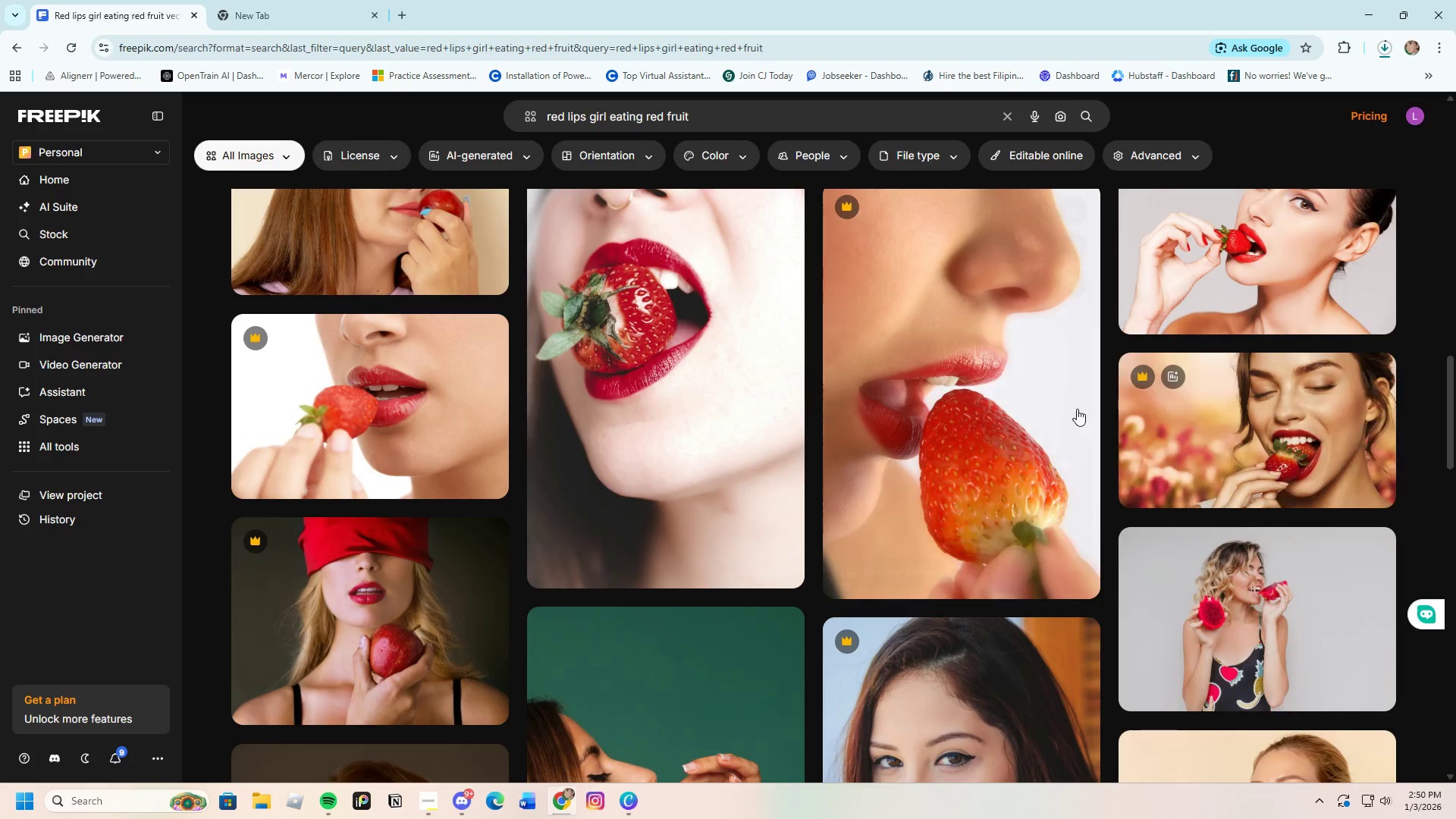 
scroll: coordinate [520, 511], scroll_direction: down, amount: 25.0
 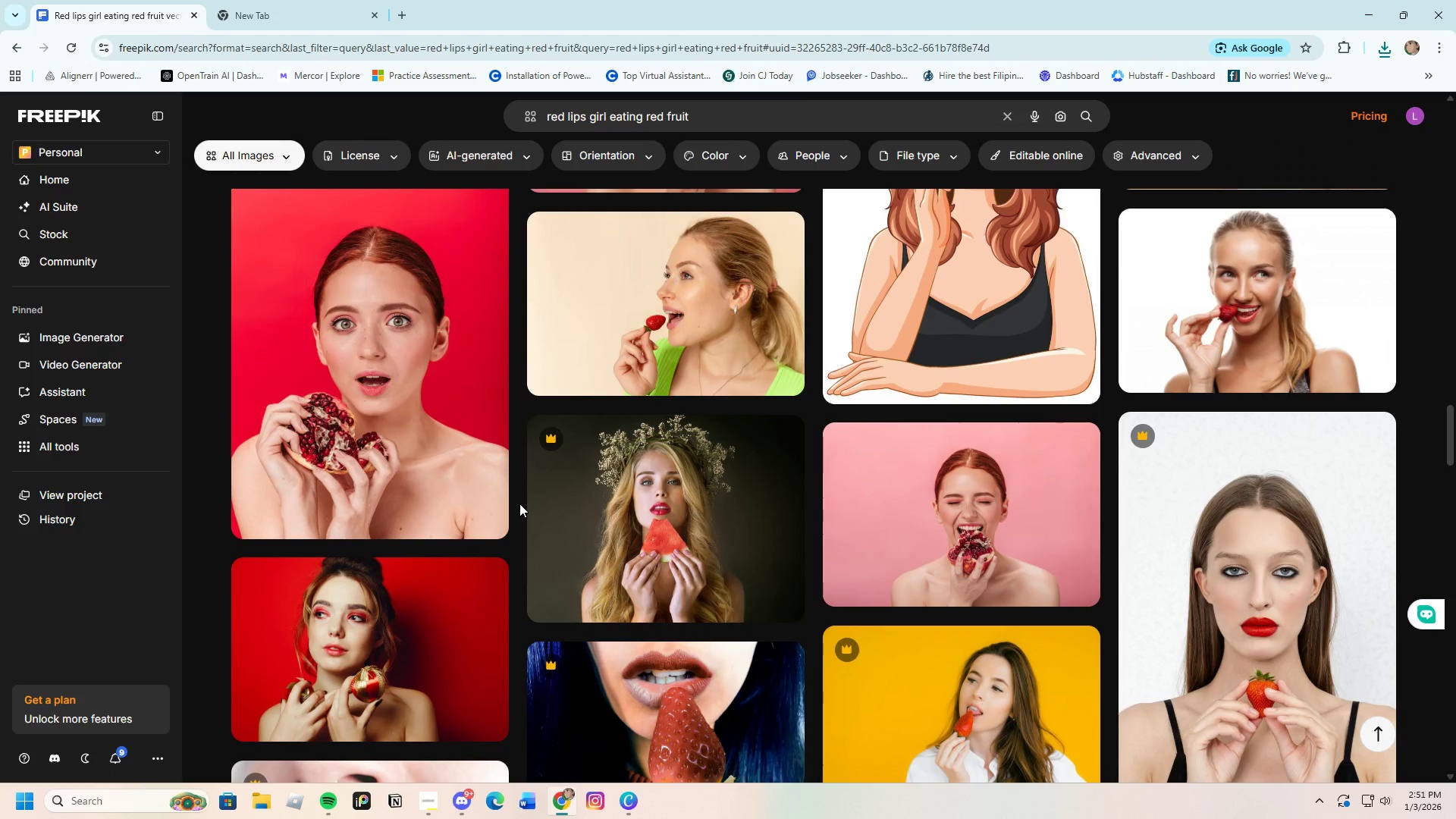 
scroll: coordinate [626, 567], scroll_direction: down, amount: 8.0
 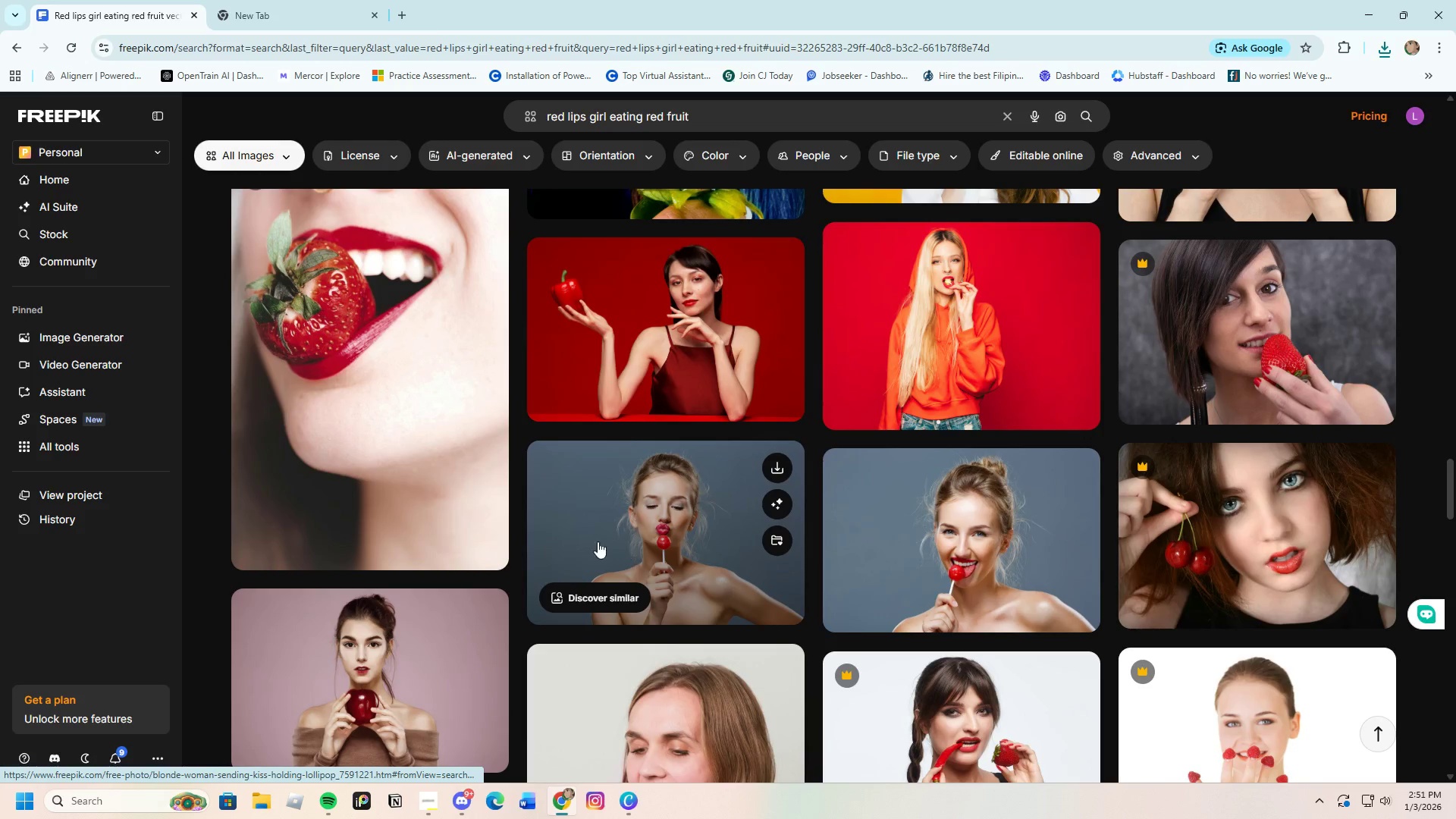 
scroll: coordinate [378, 510], scroll_direction: up, amount: 1.0
 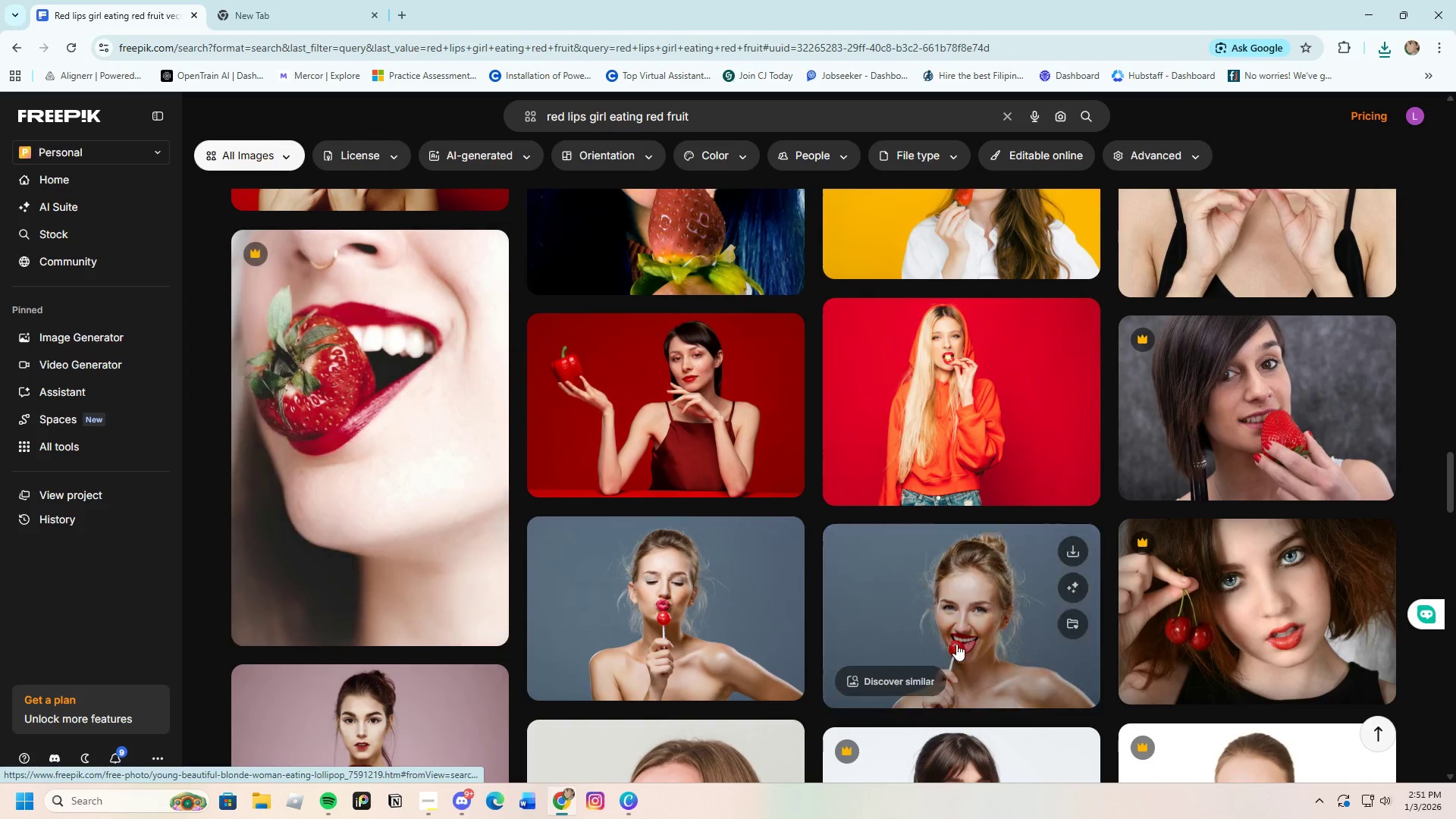 
scroll: coordinate [959, 632], scroll_direction: down, amount: 18.0
 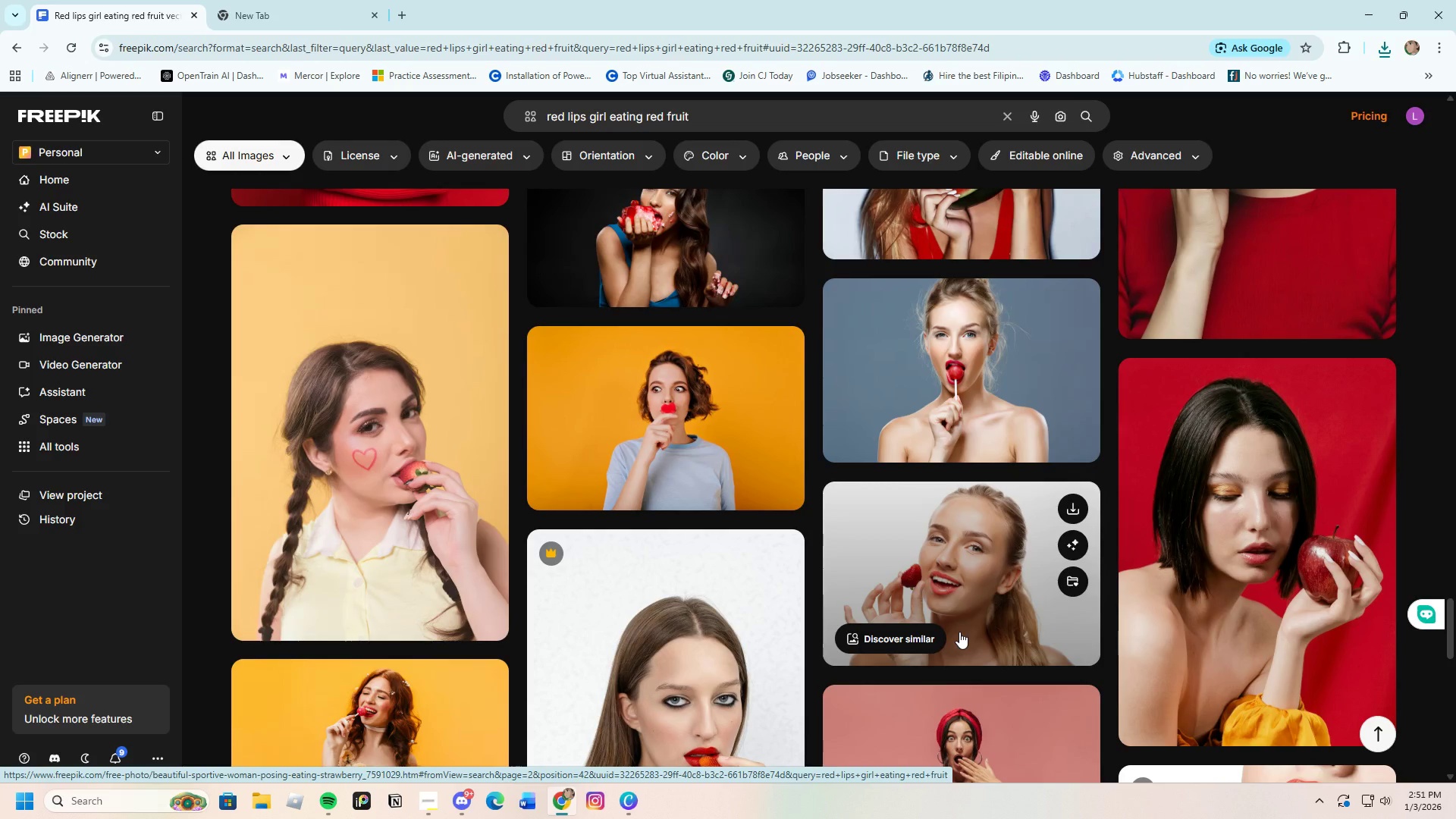 
scroll: coordinate [958, 632], scroll_direction: down, amount: 9.0
 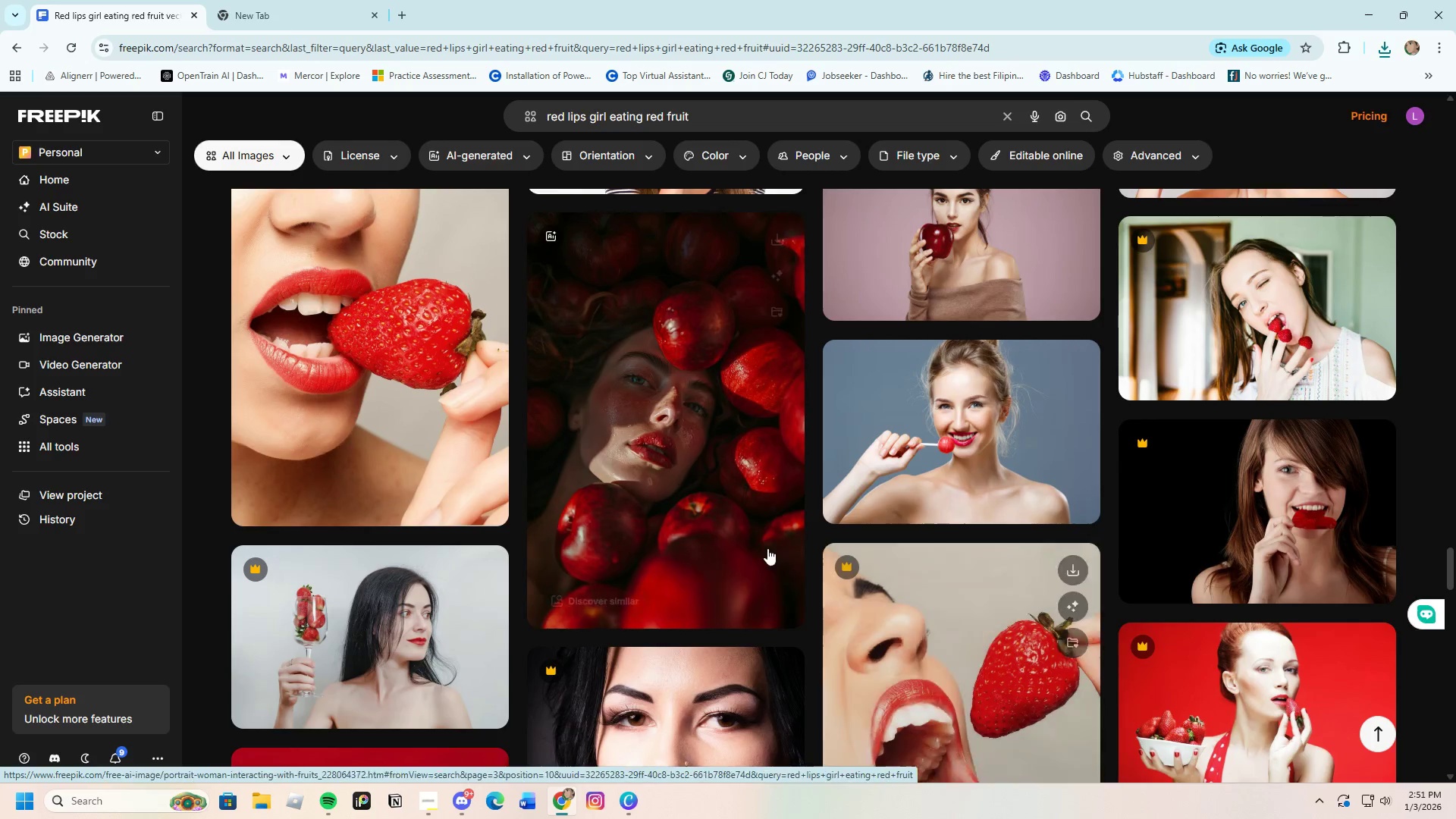 
left_click([725, 519])
 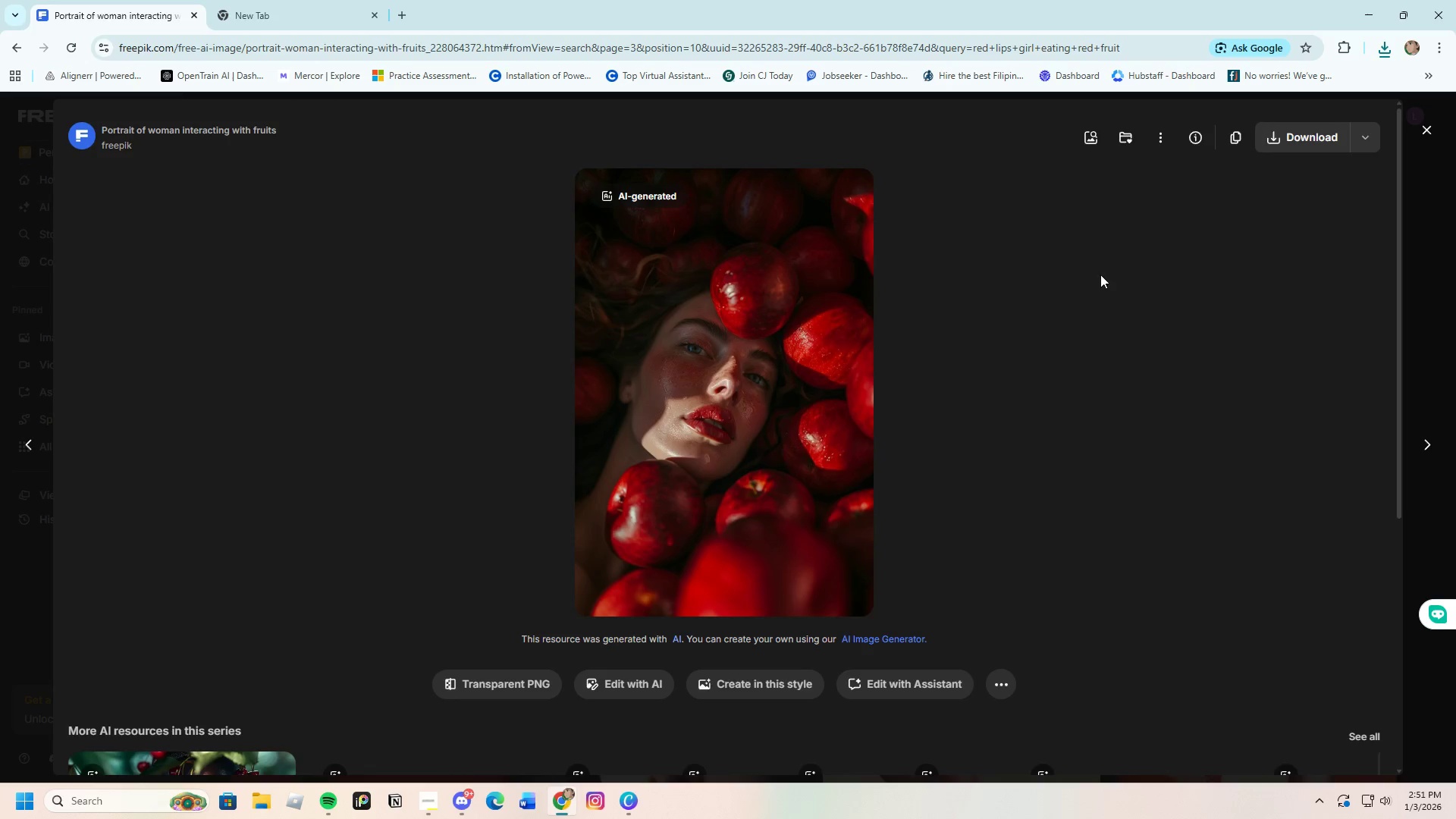 
left_click([1317, 135])
 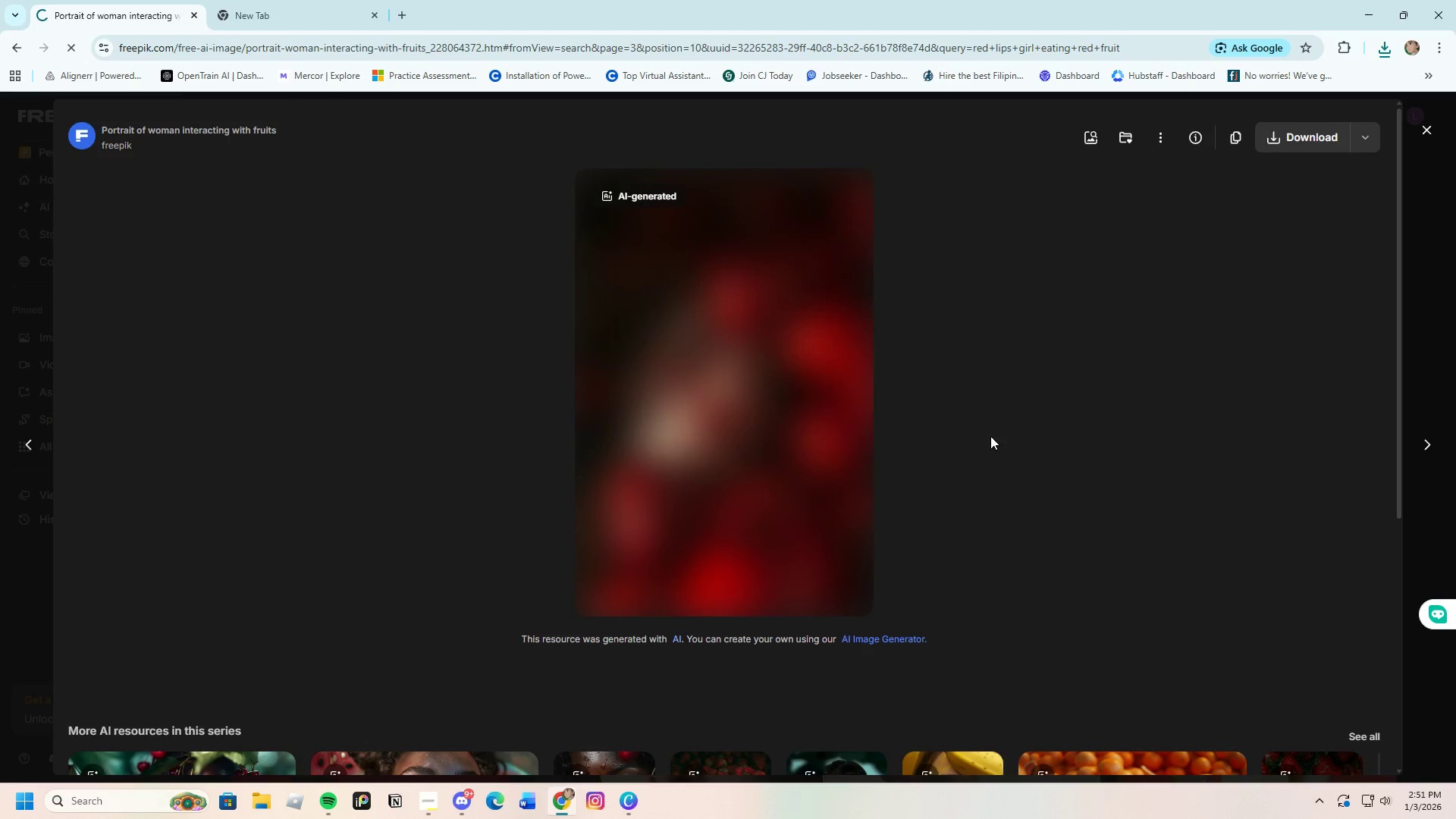 
scroll: coordinate [940, 494], scroll_direction: down, amount: 4.0
 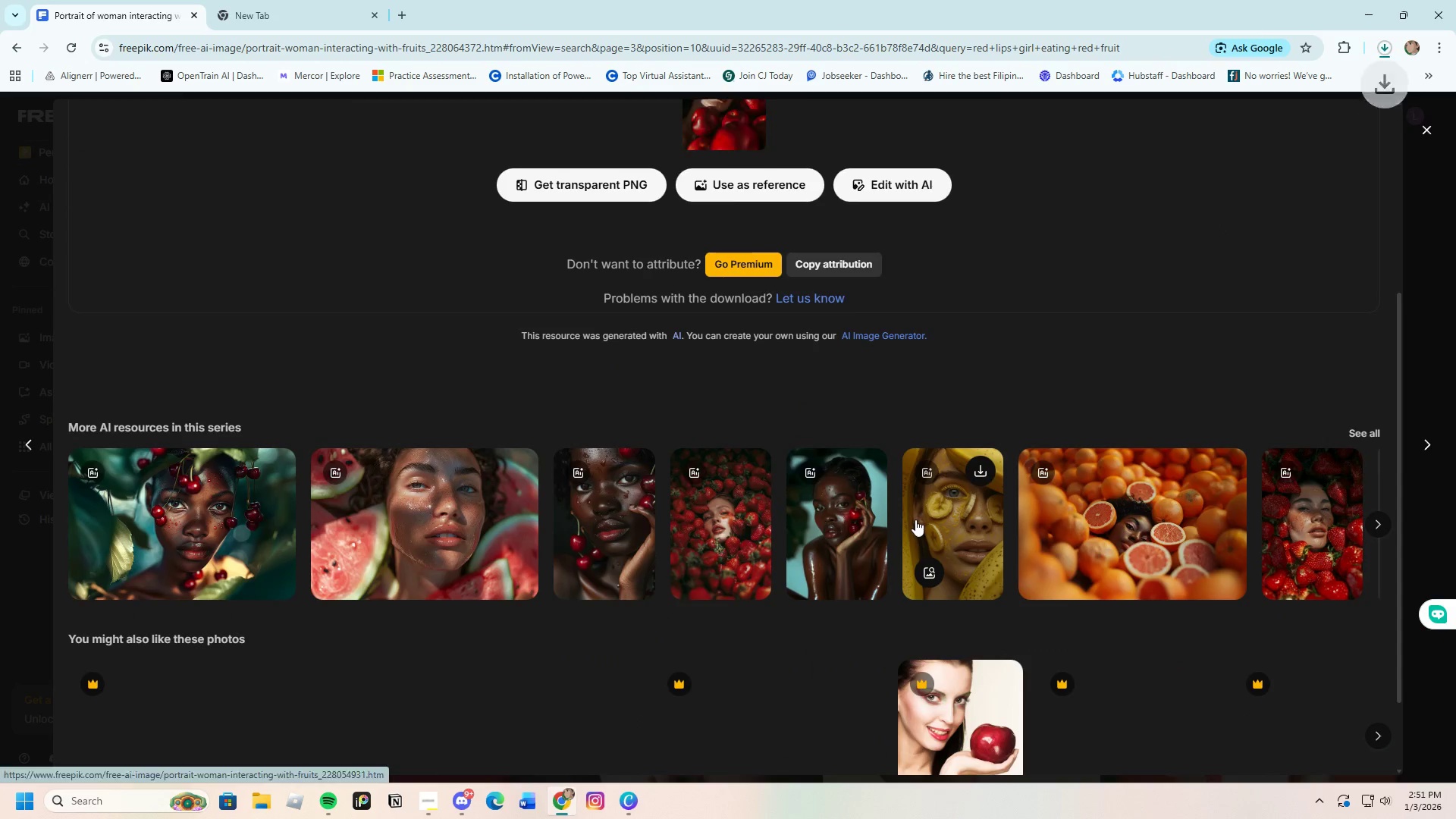 
mouse_move([736, 648])
 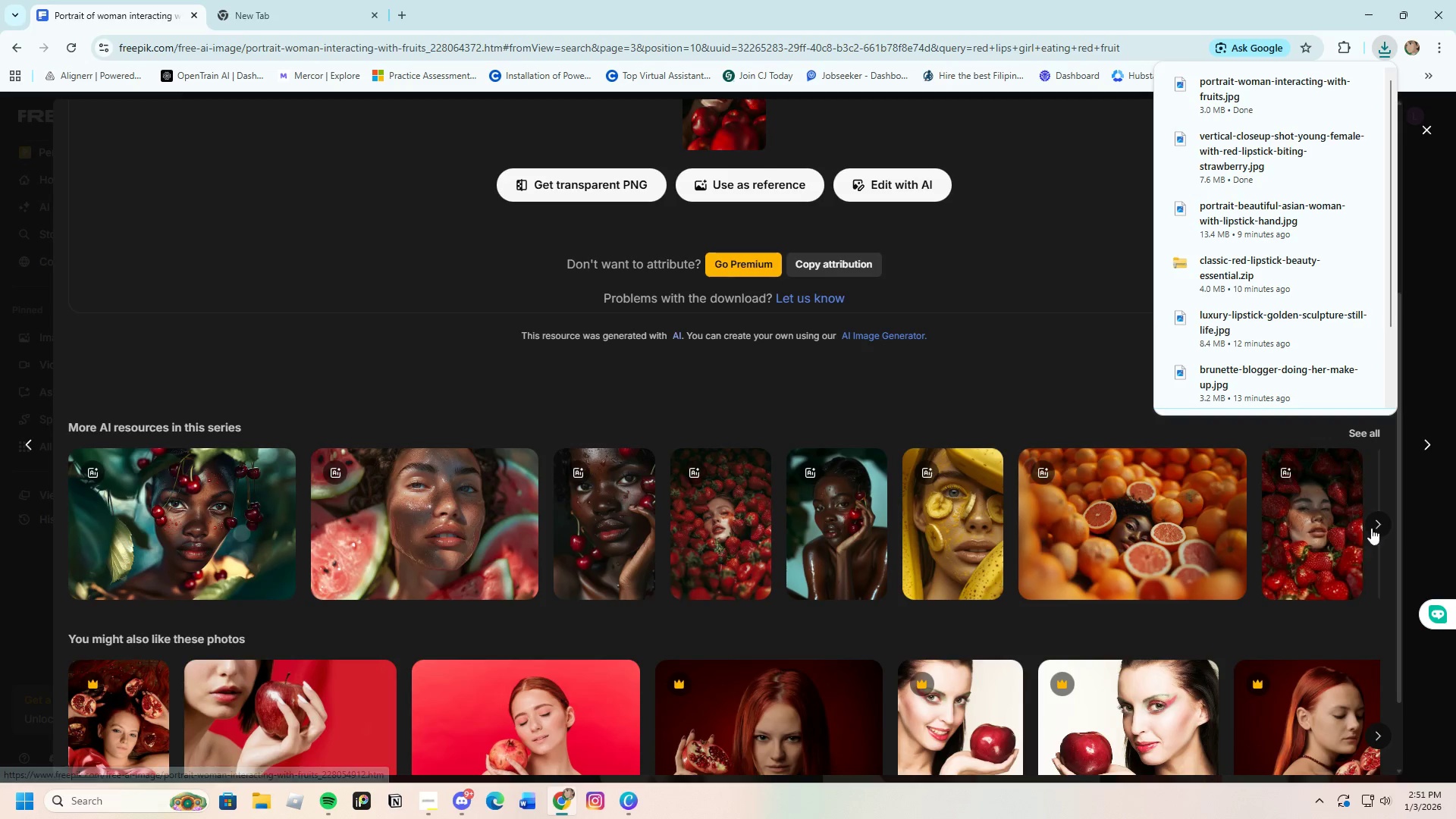 
left_click([1377, 525])
 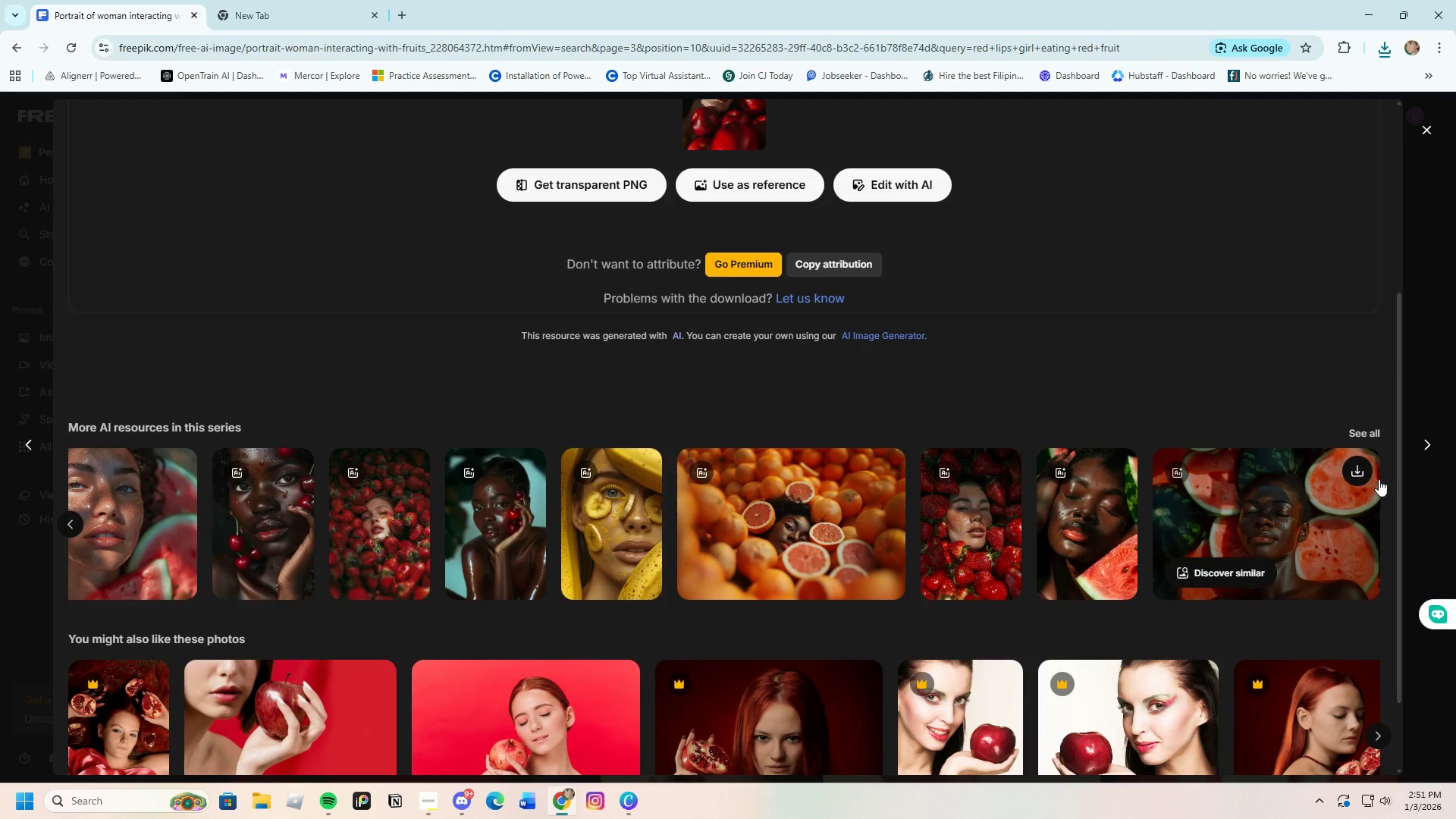 
scroll: coordinate [923, 684], scroll_direction: down, amount: 3.0
 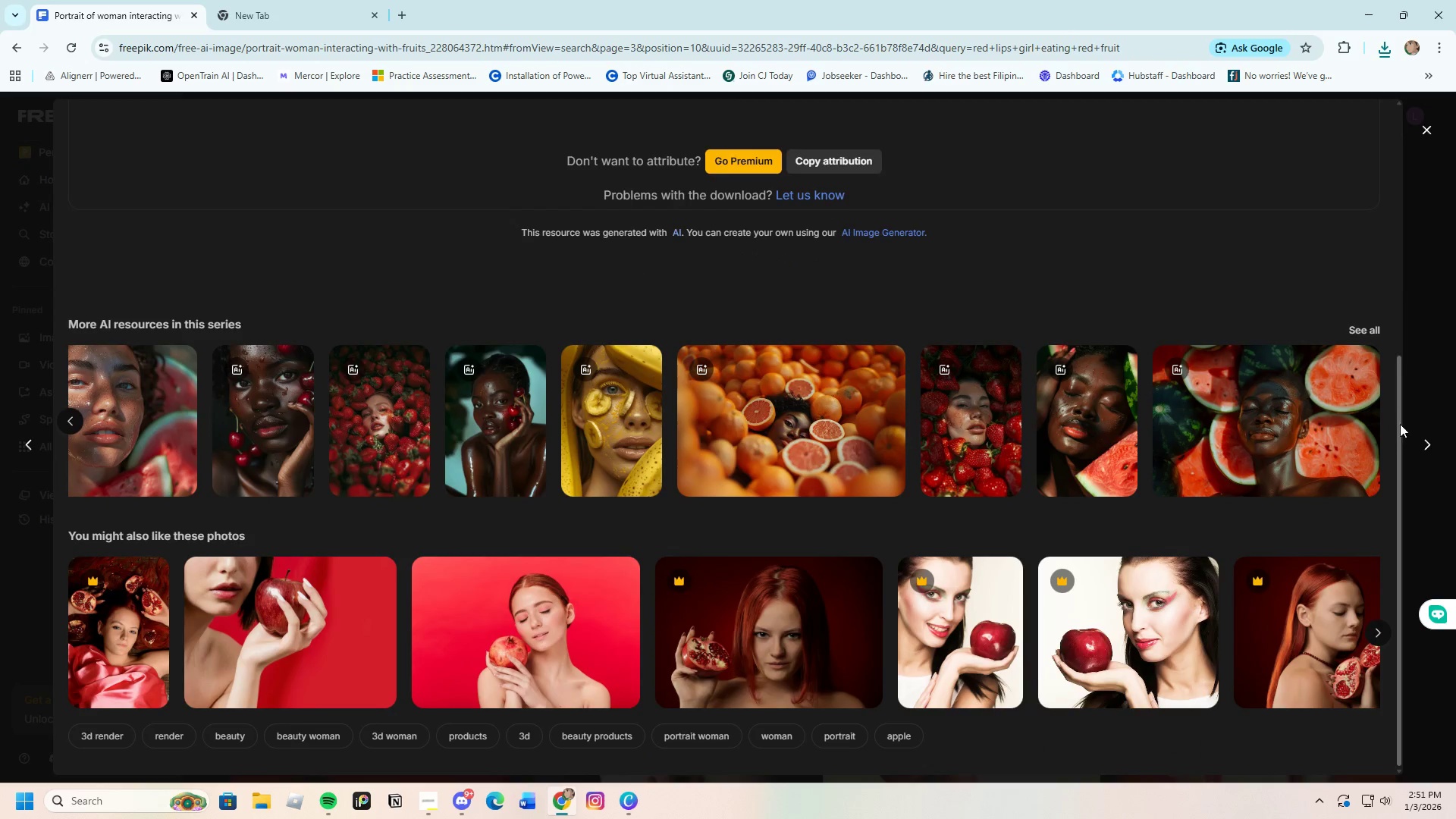 
left_click([1424, 130])
 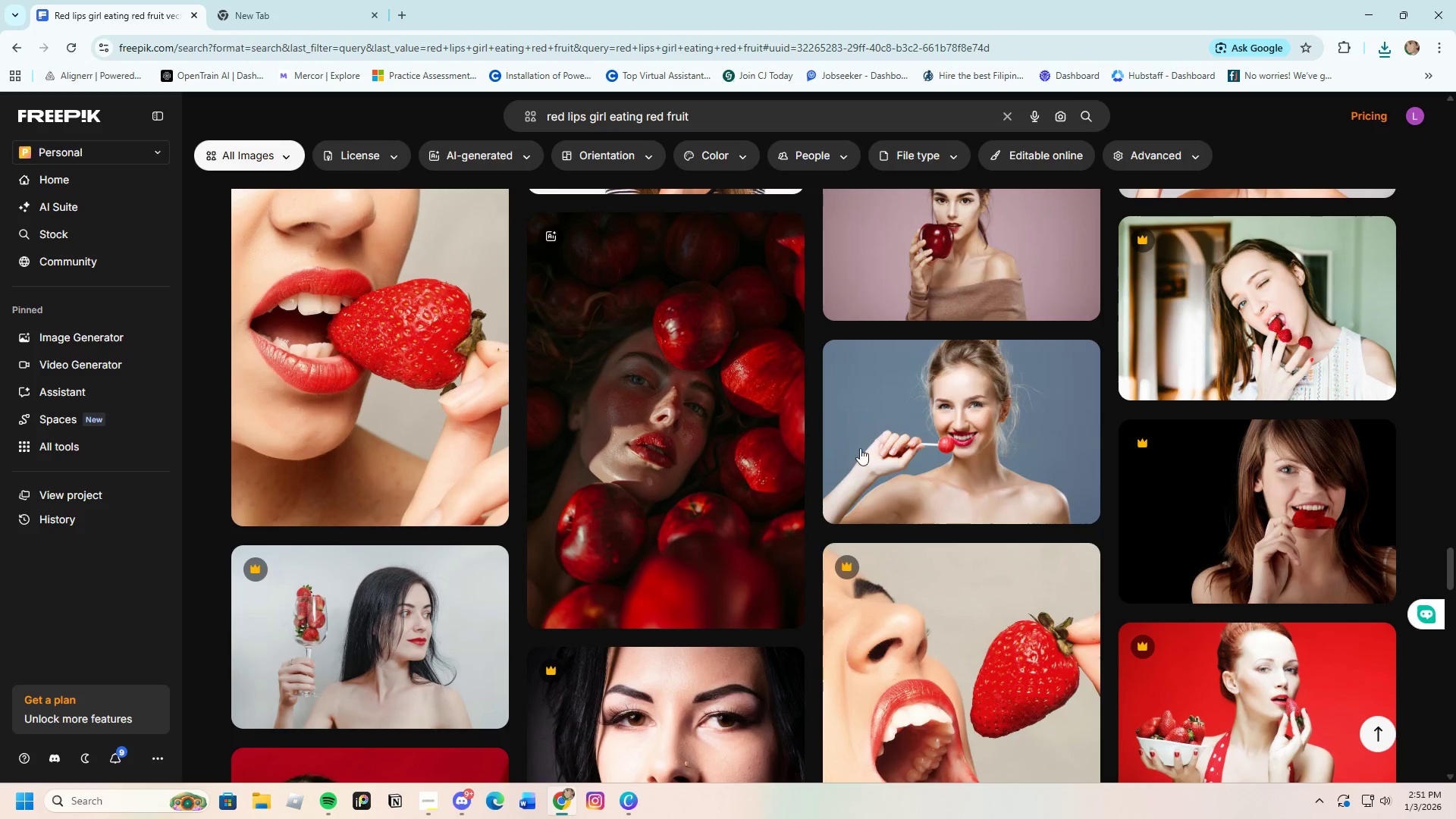 
scroll: coordinate [770, 698], scroll_direction: down, amount: 34.0
 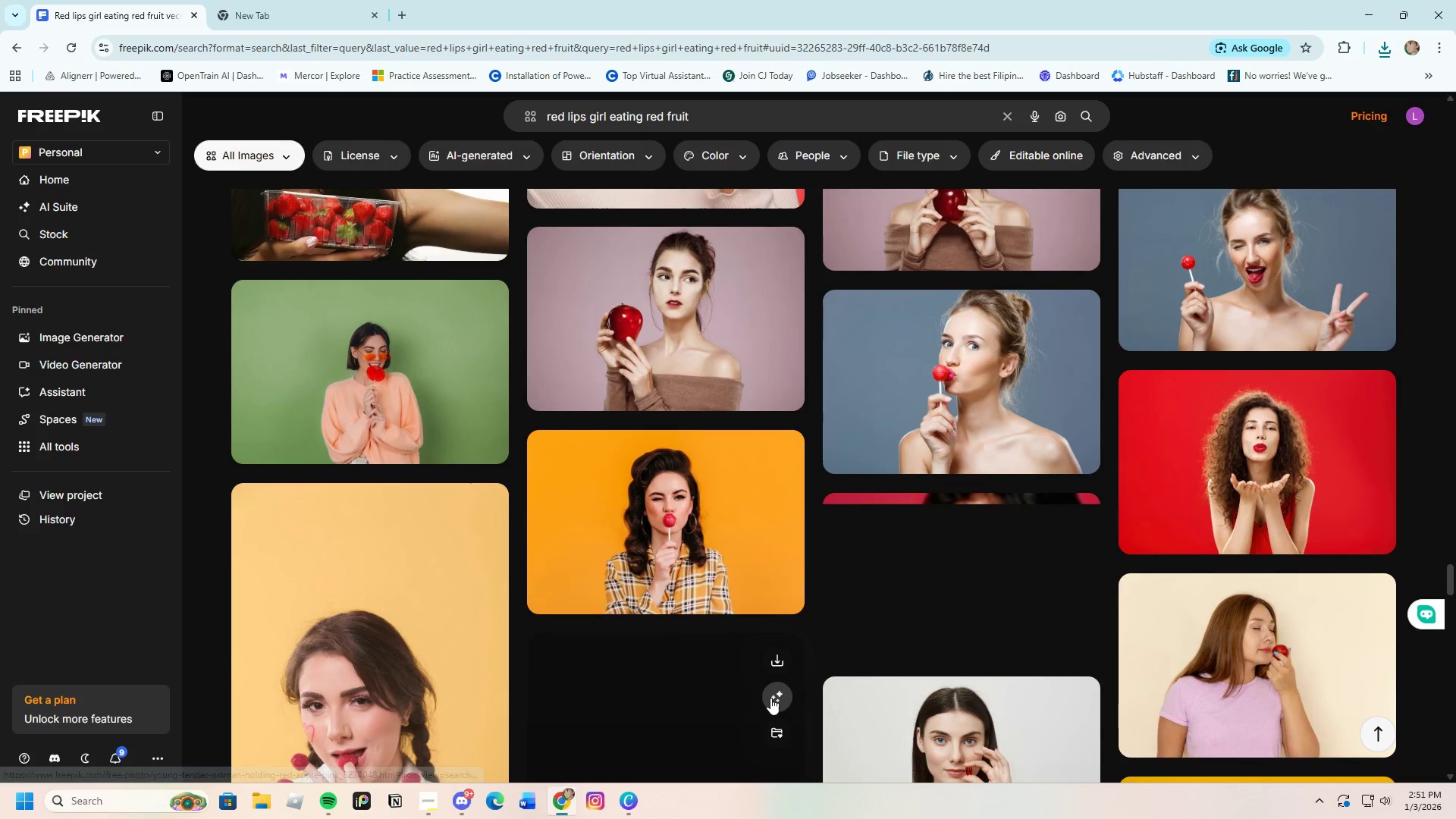 
scroll: coordinate [726, 719], scroll_direction: down, amount: 24.0
 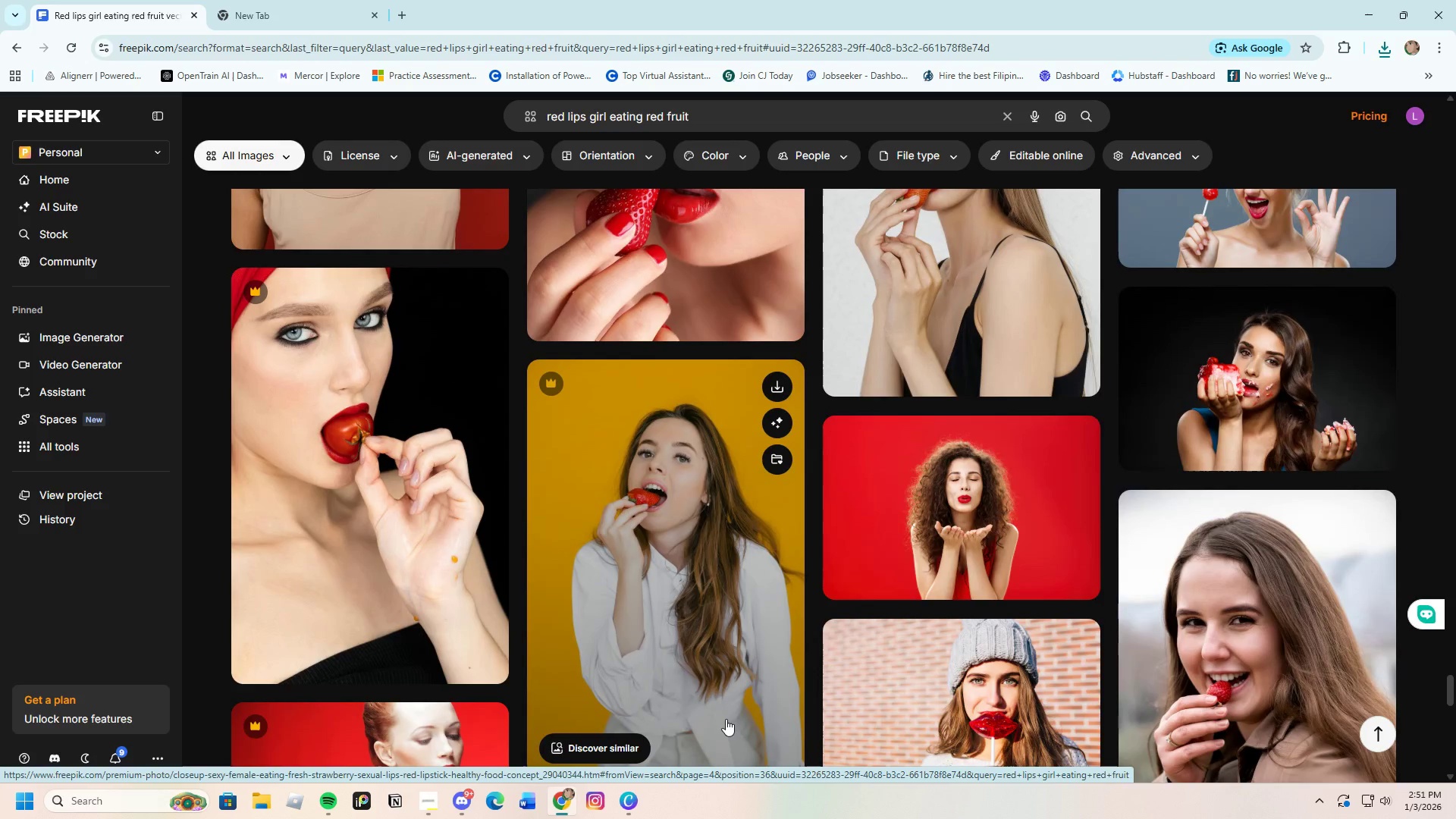 
scroll: coordinate [726, 719], scroll_direction: down, amount: 9.0
 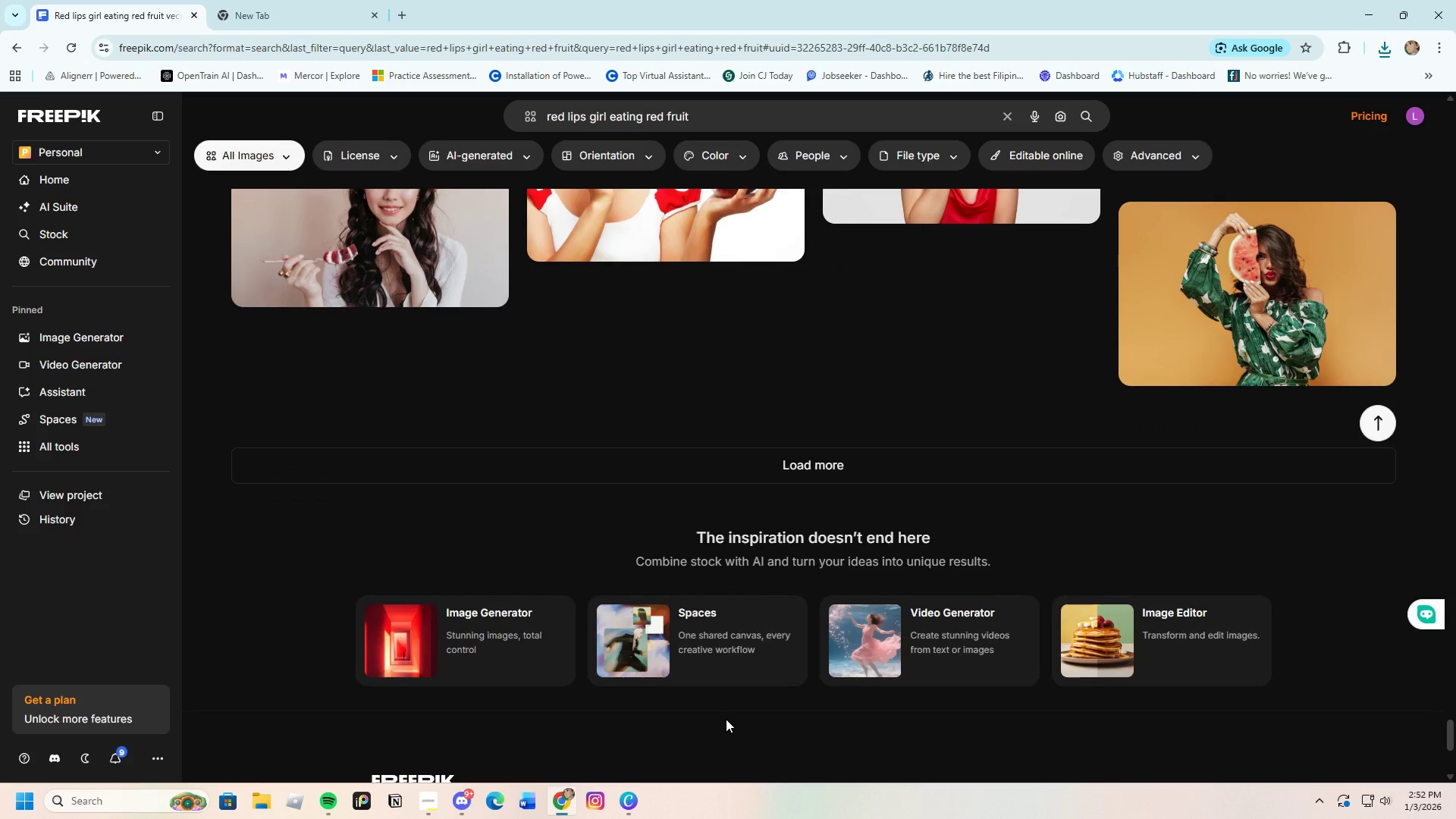 
scroll: coordinate [726, 719], scroll_direction: up, amount: 3.0
 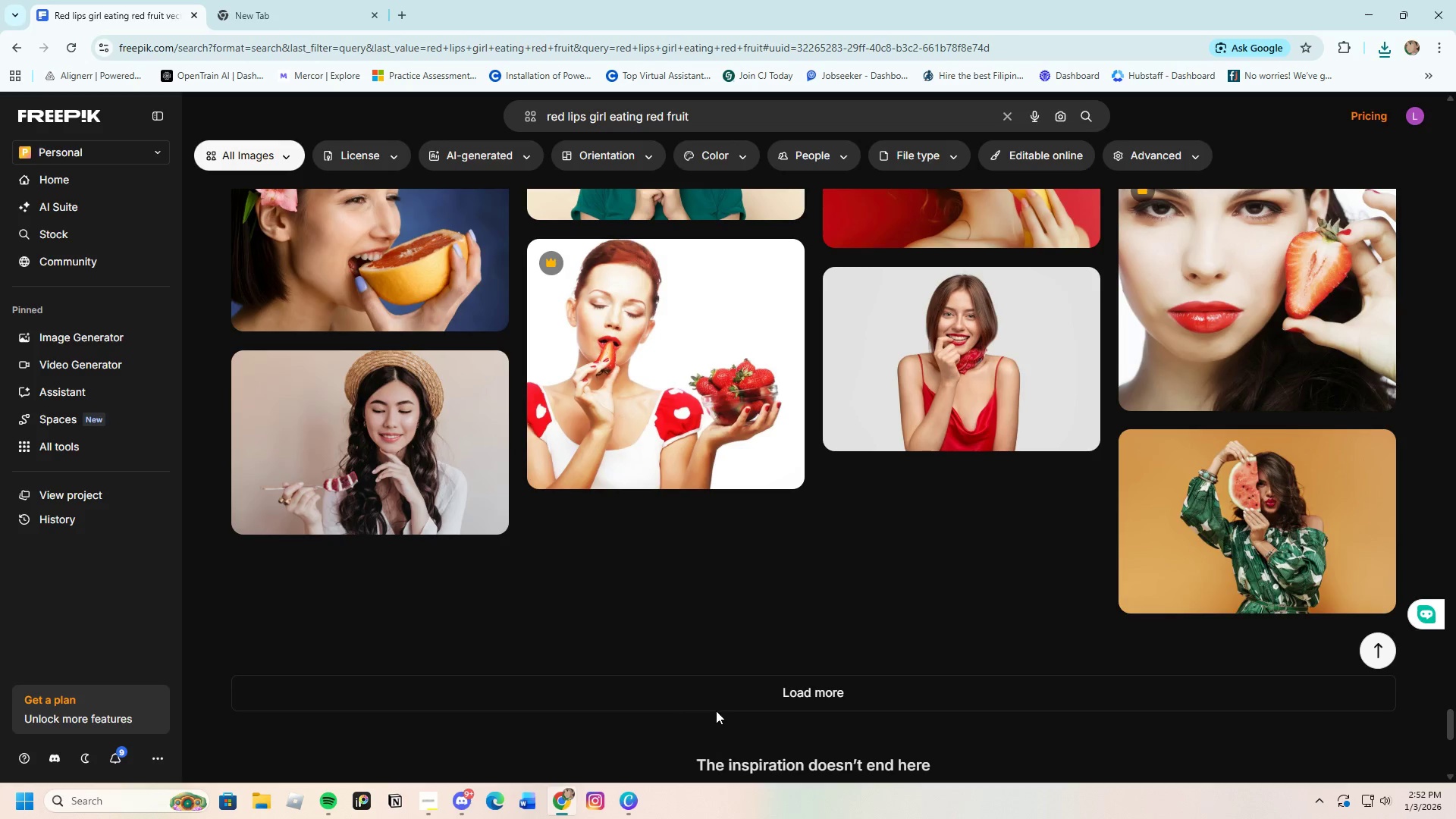 
left_click([719, 689])
 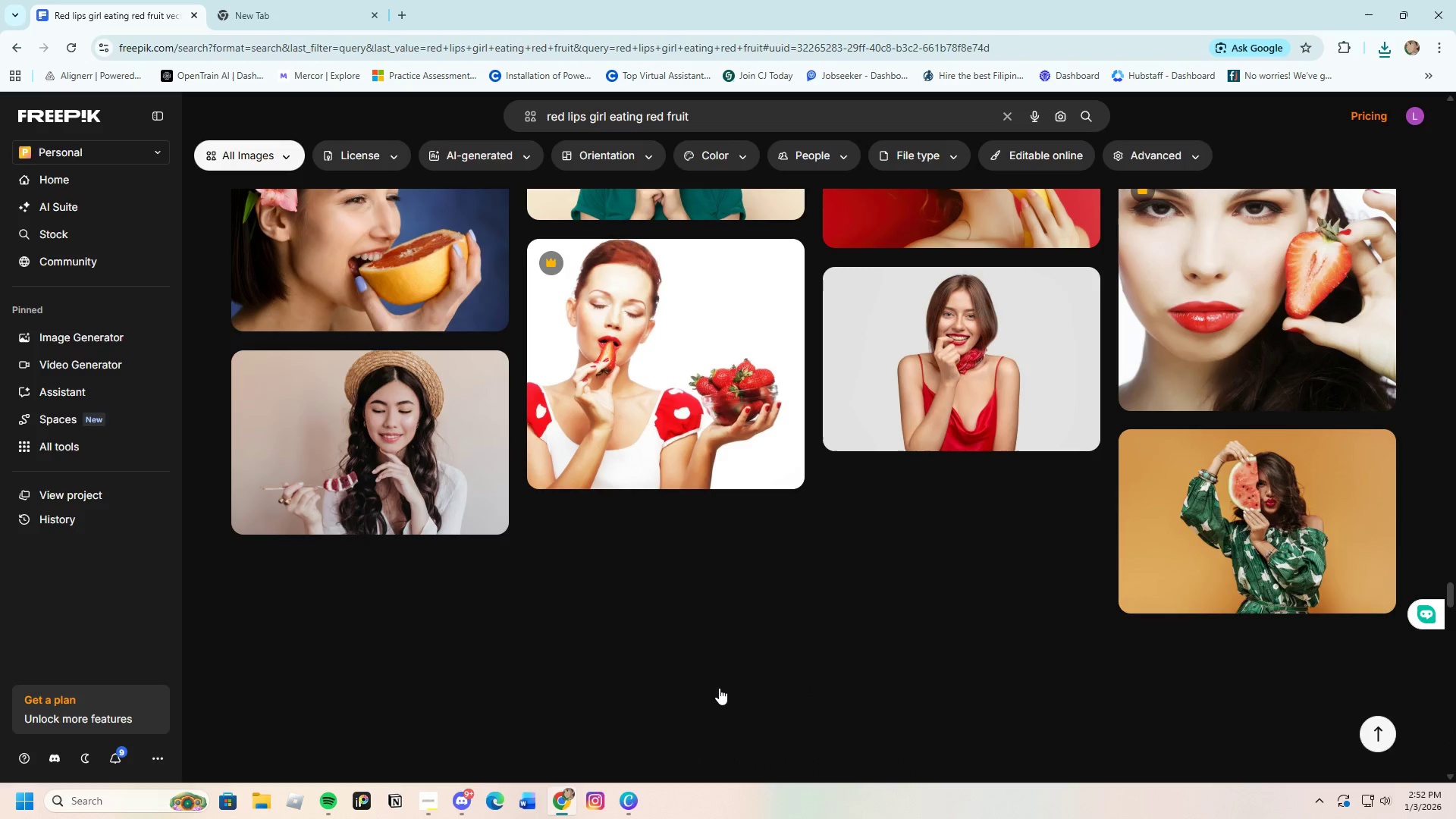 
scroll: coordinate [709, 691], scroll_direction: down, amount: 14.0
 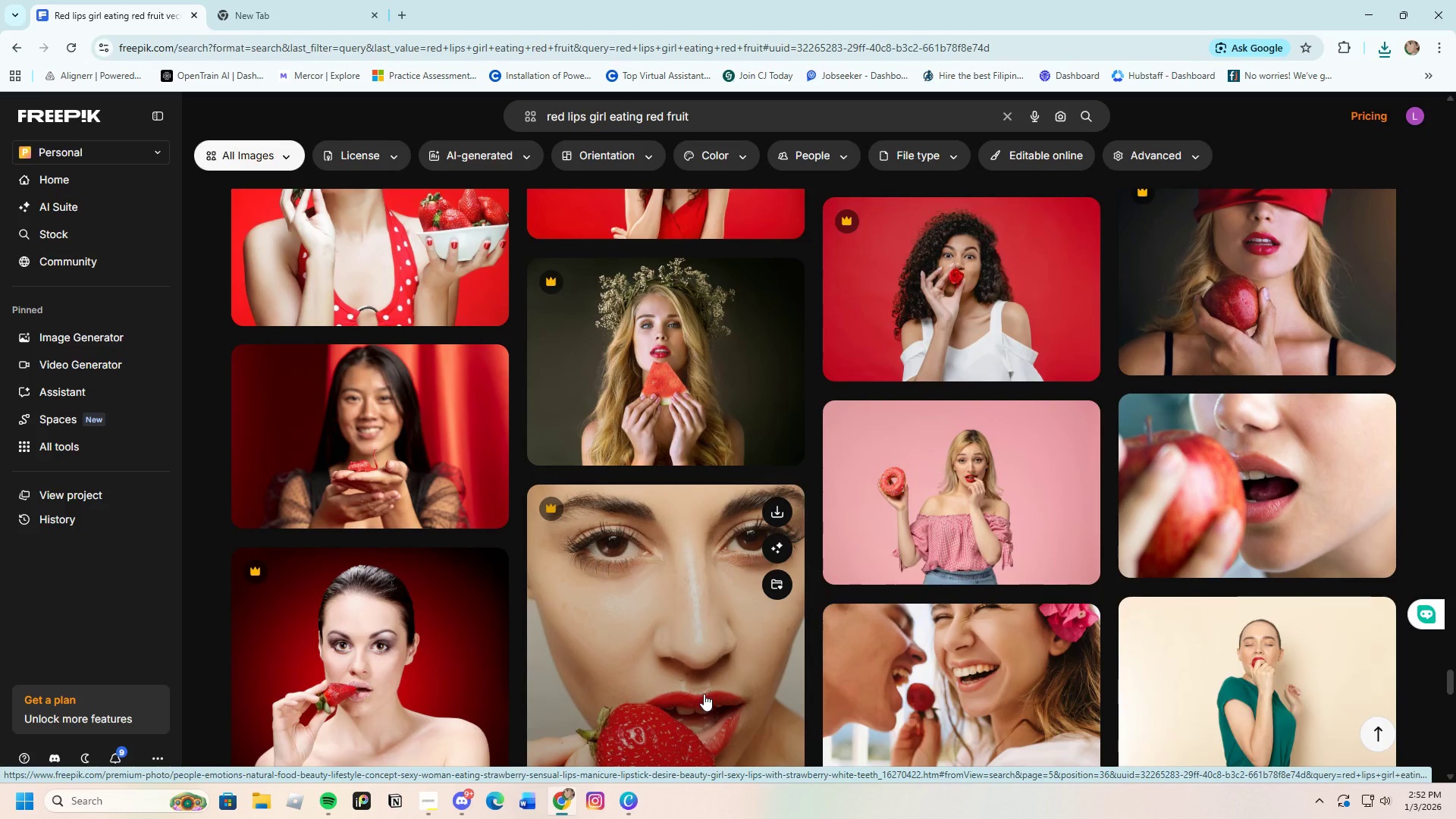 
scroll: coordinate [700, 697], scroll_direction: down, amount: 10.0
 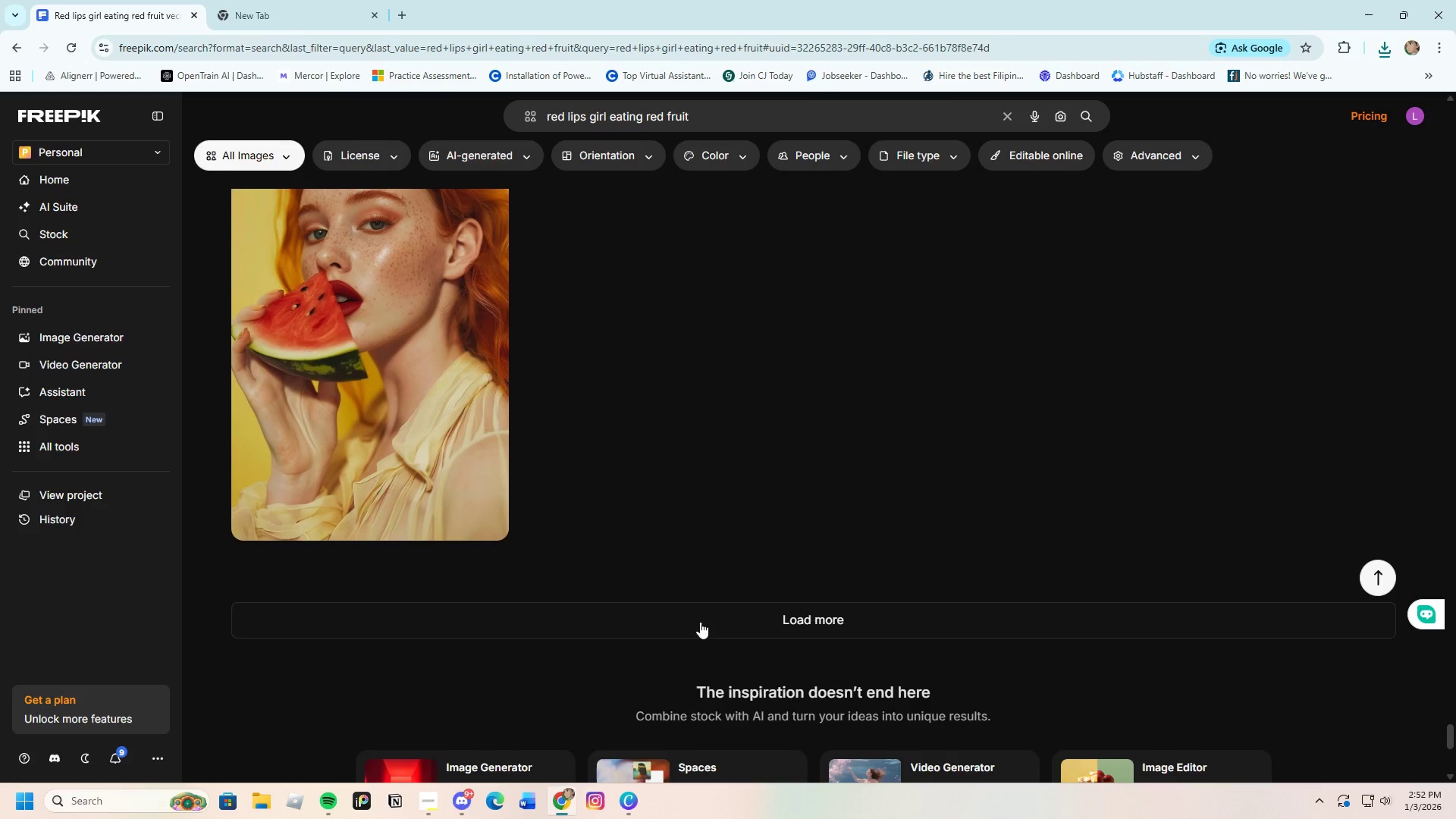 
left_click([700, 622])
 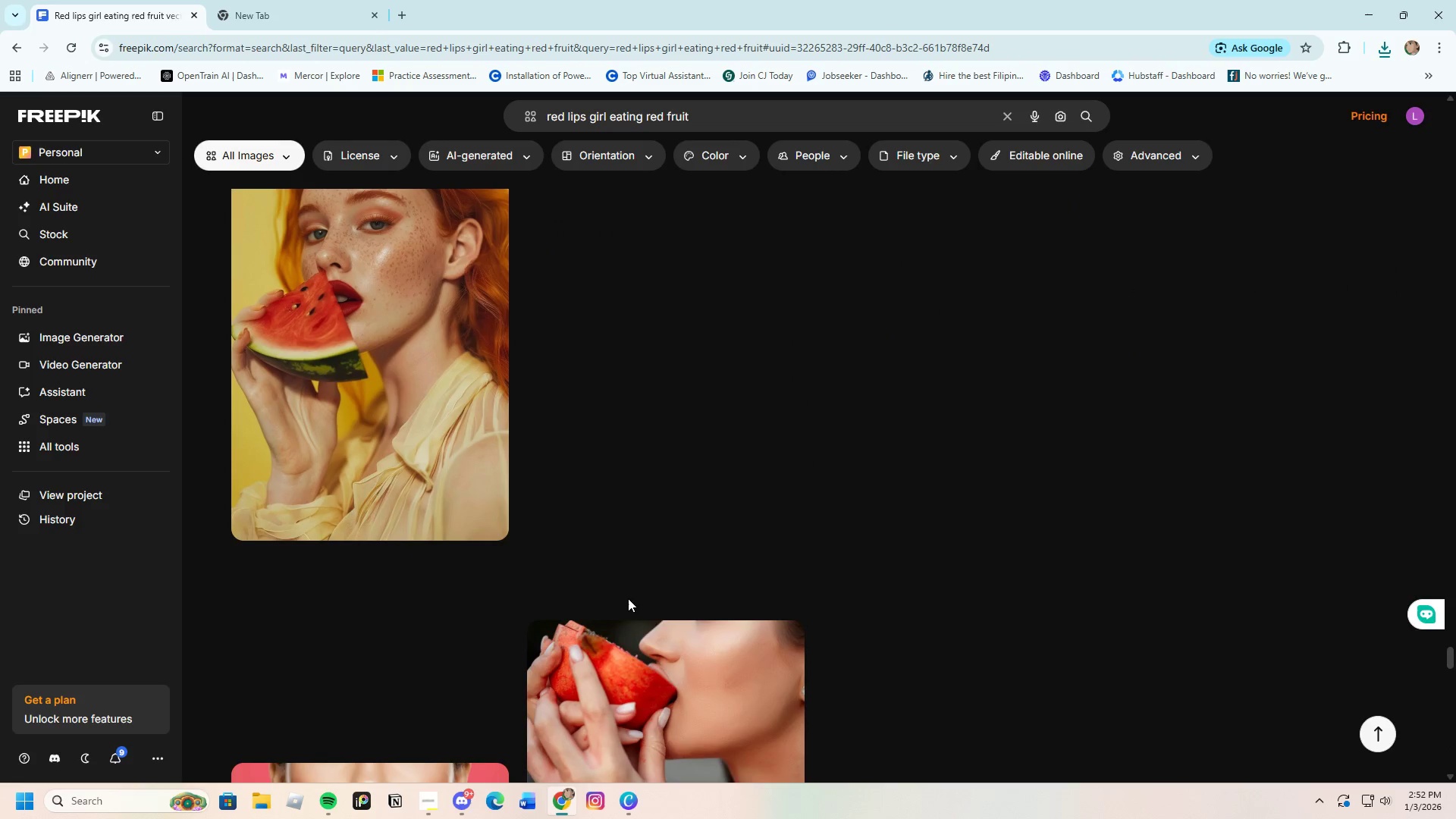 
scroll: coordinate [1081, 665], scroll_direction: down, amount: 5.0
 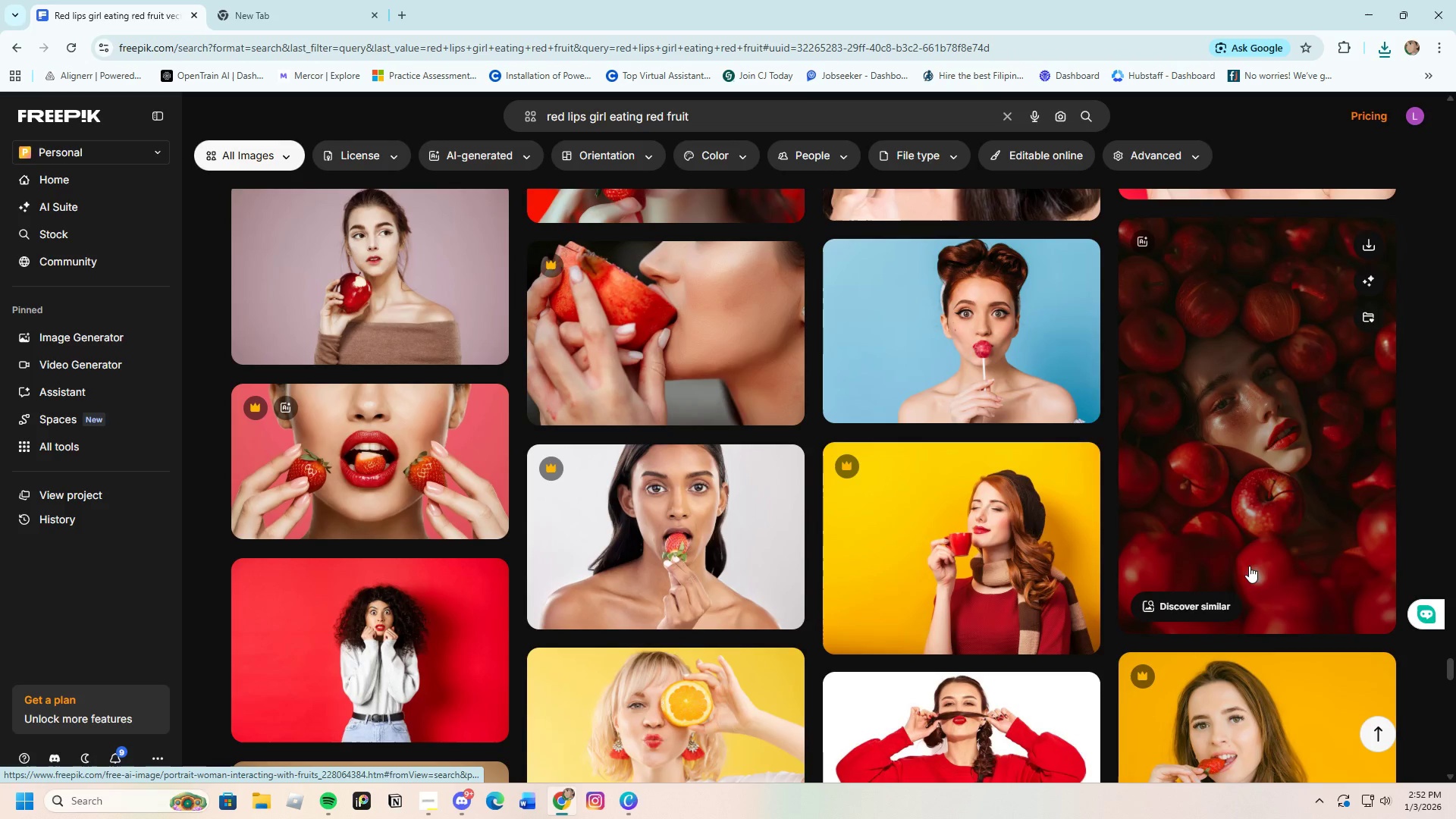 
left_click([1255, 543])
 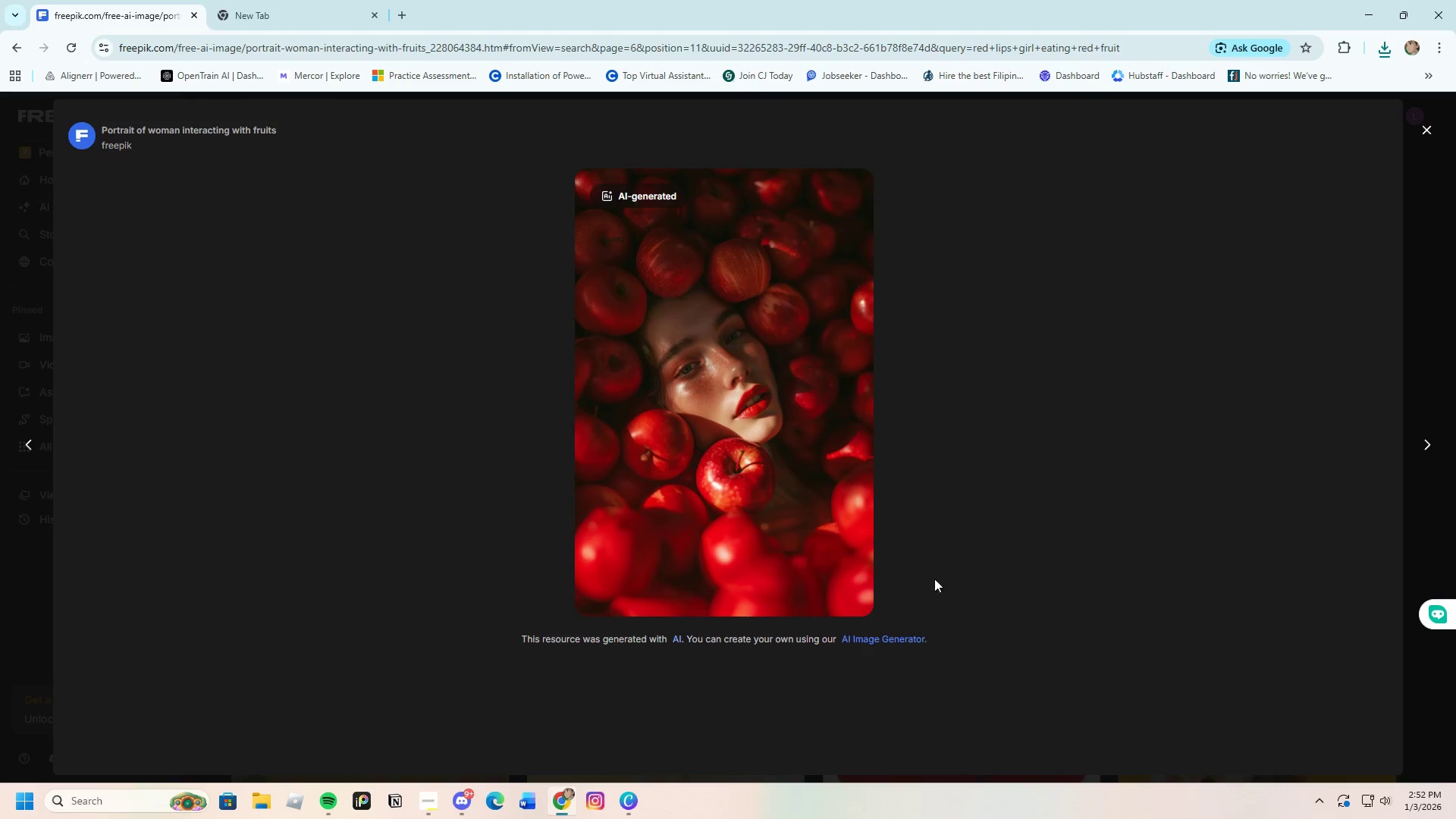 
scroll: coordinate [778, 599], scroll_direction: down, amount: 10.0
 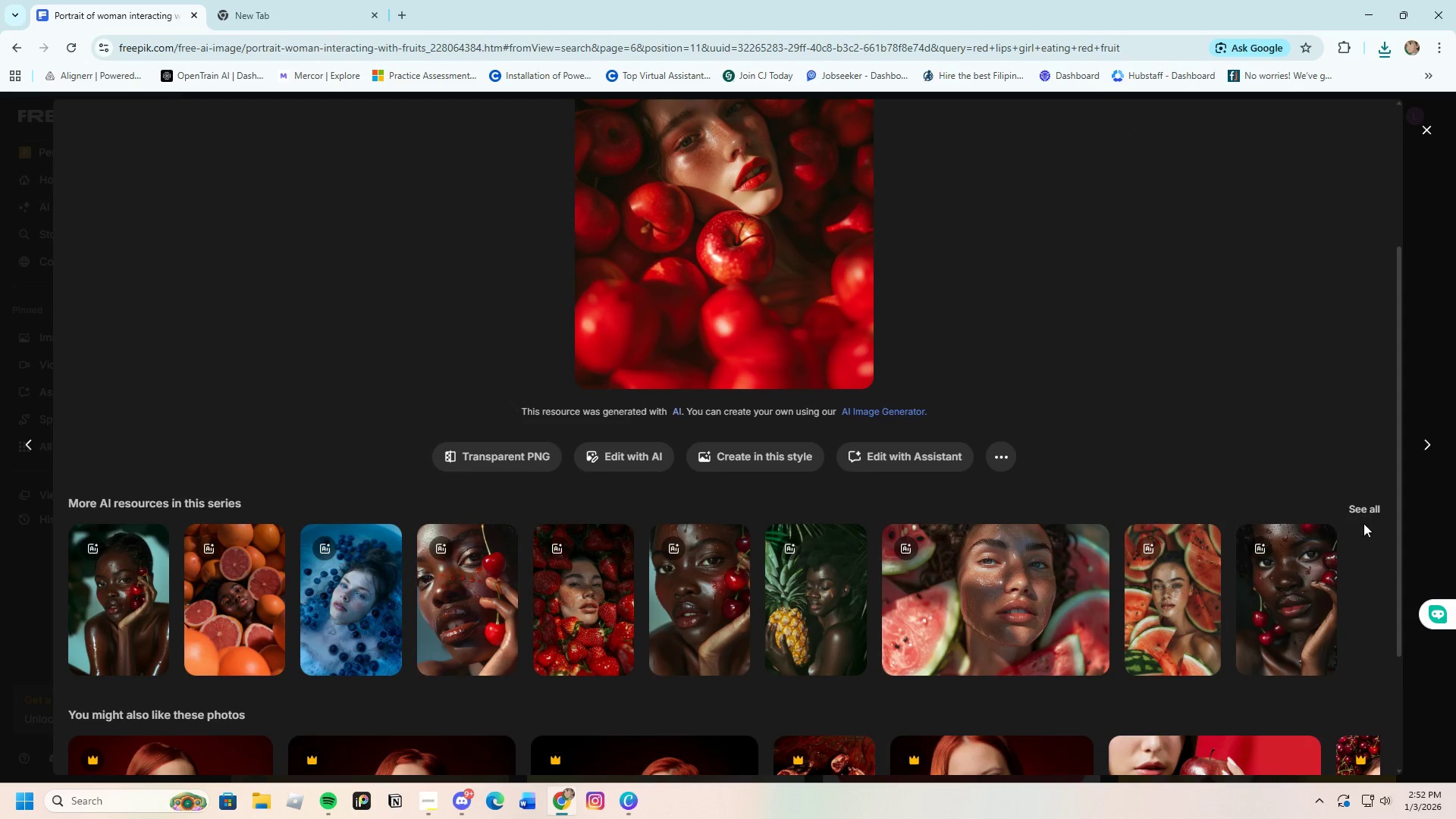 
left_click([1372, 508])
 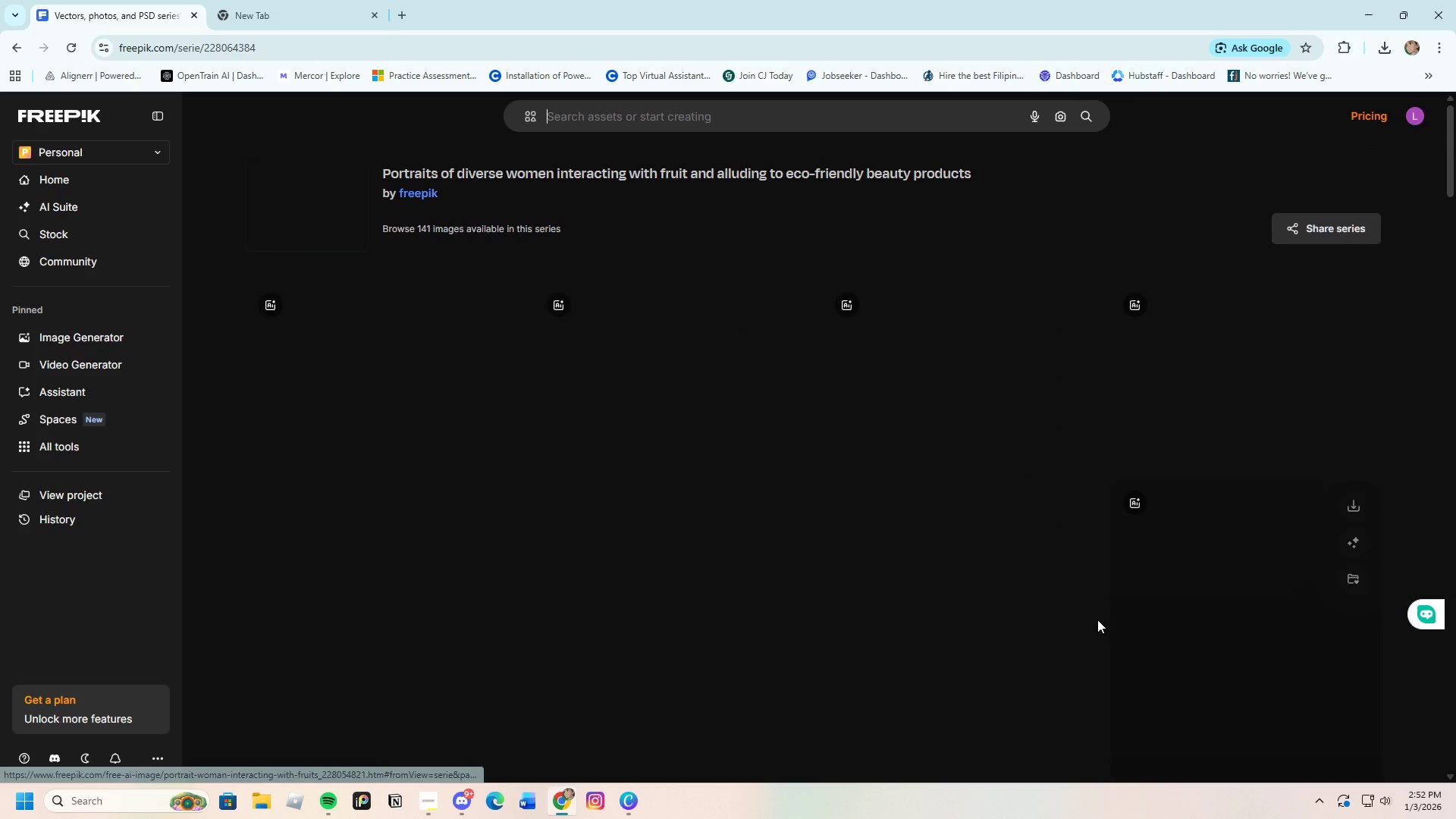 
scroll: coordinate [1086, 620], scroll_direction: down, amount: 27.0
 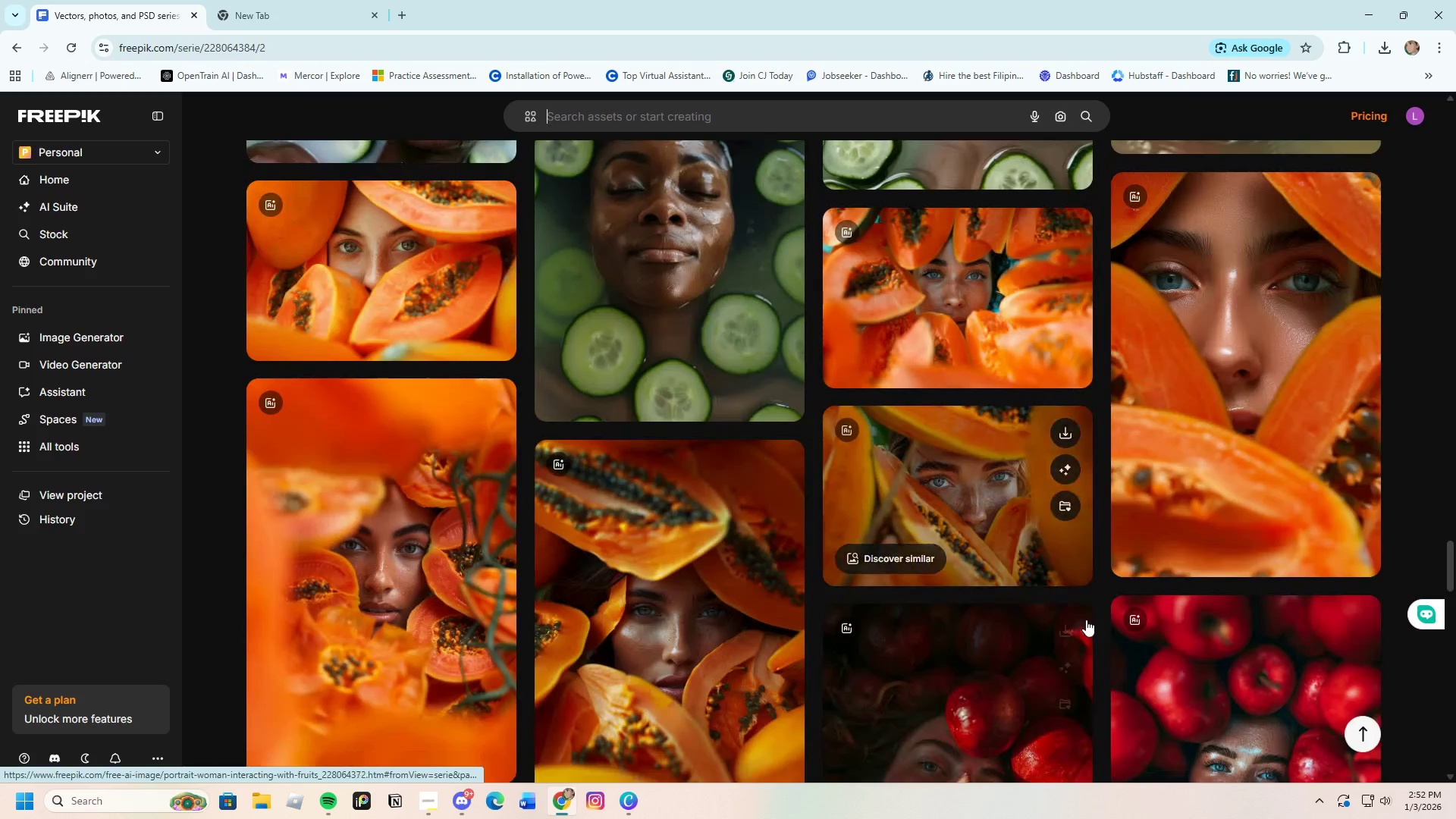 
scroll: coordinate [1082, 622], scroll_direction: down, amount: 8.0
 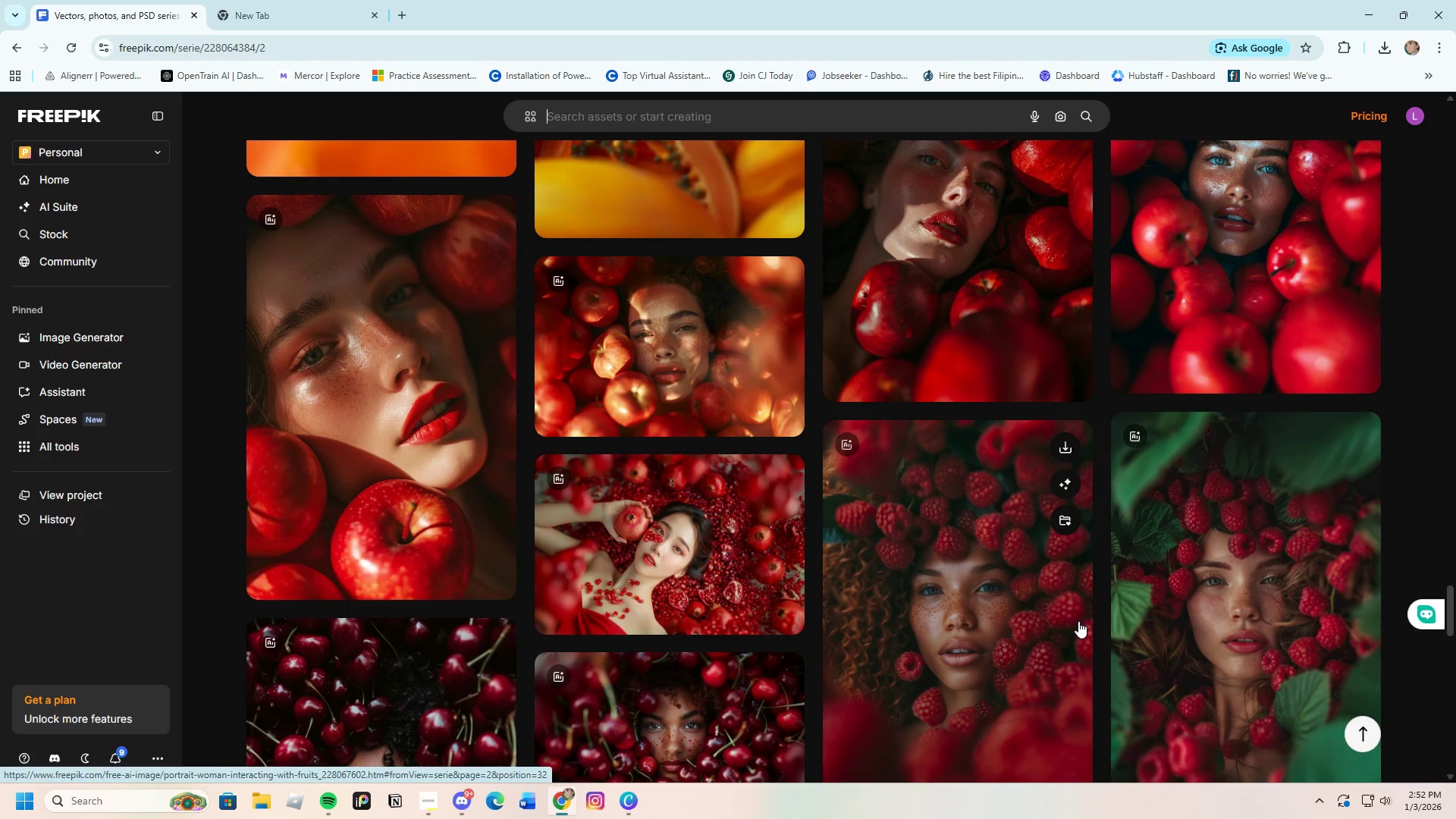 
left_click([430, 404])
 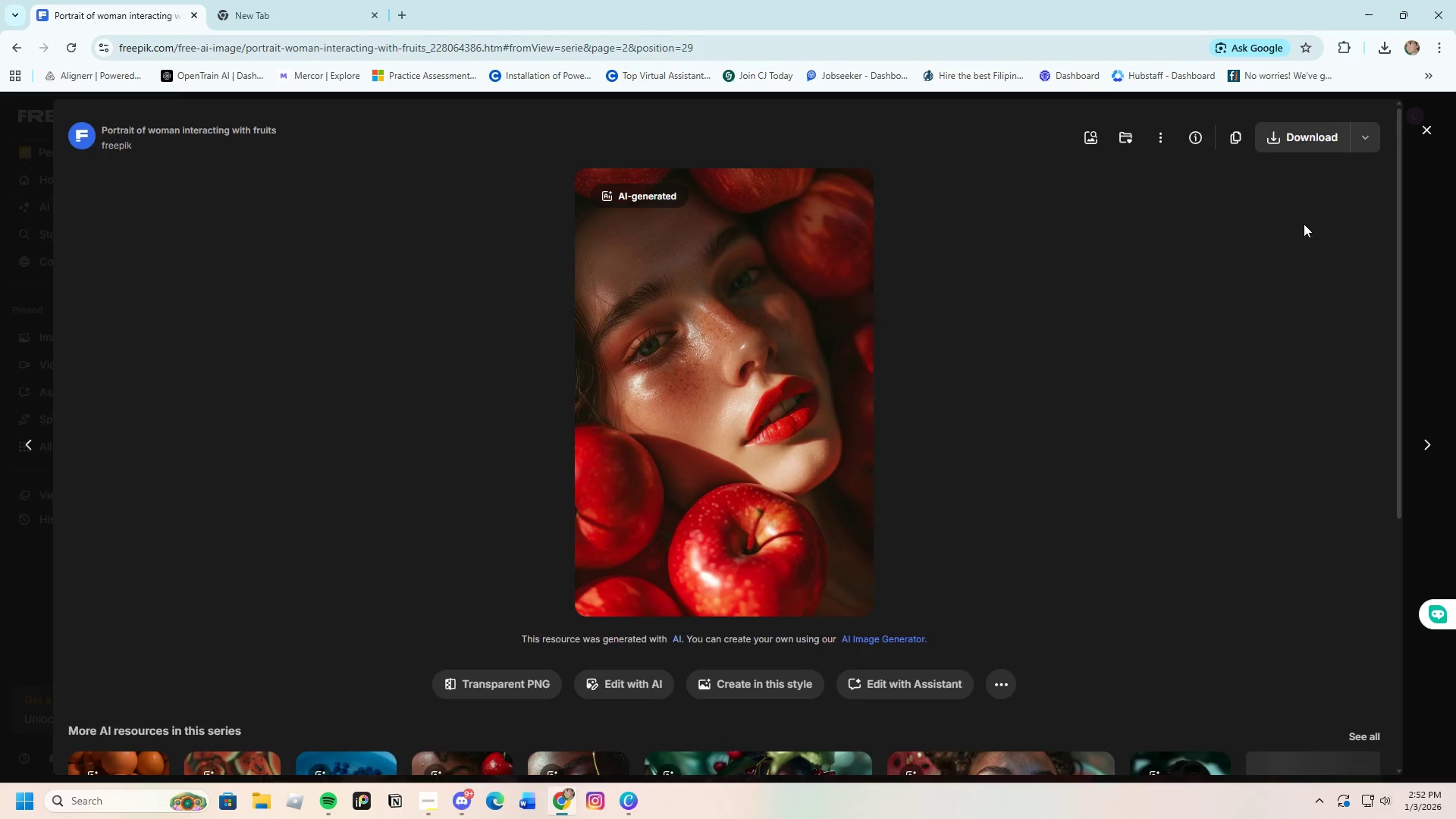 
left_click([1290, 139])
 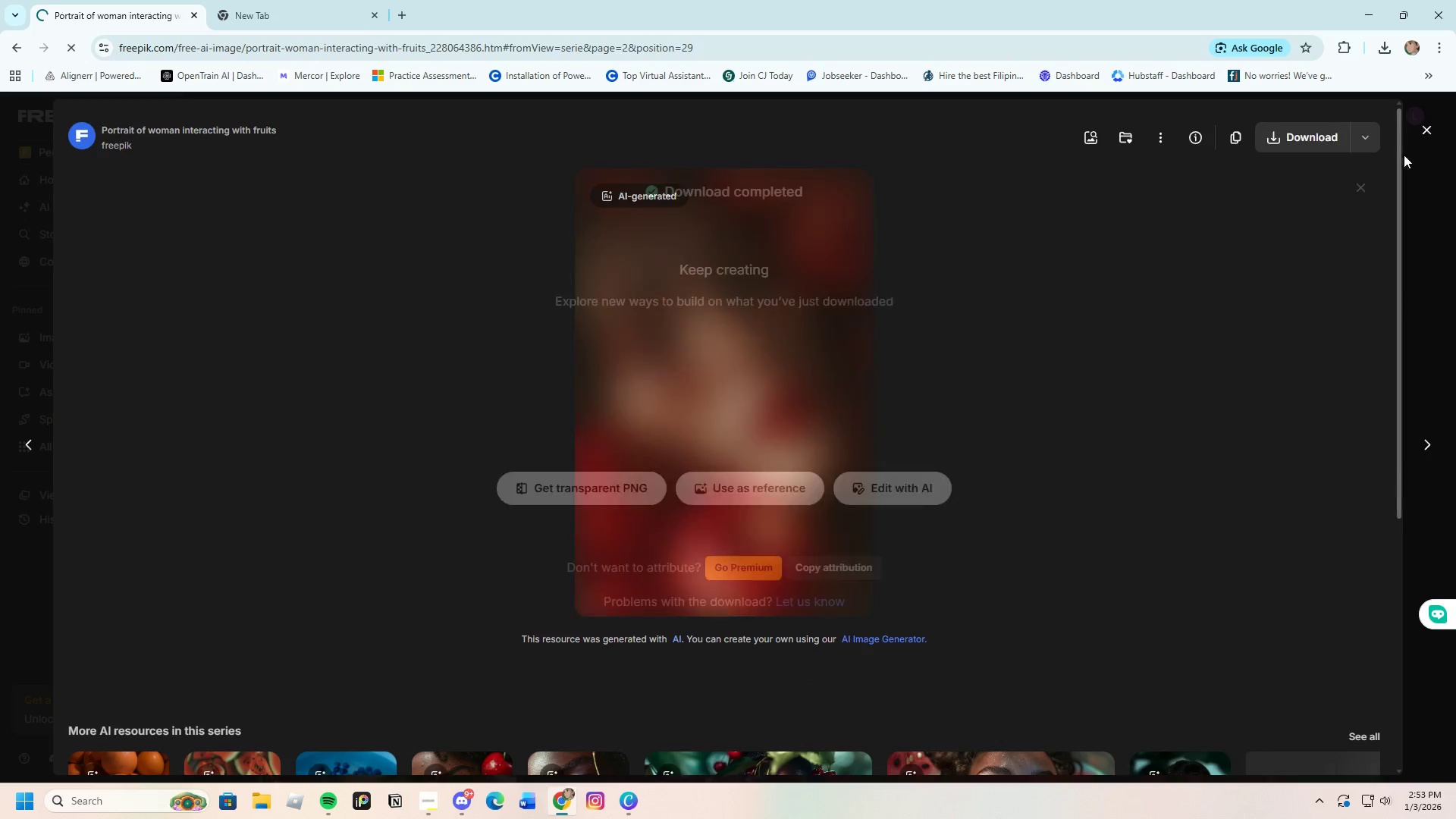 
left_click([1423, 132])
 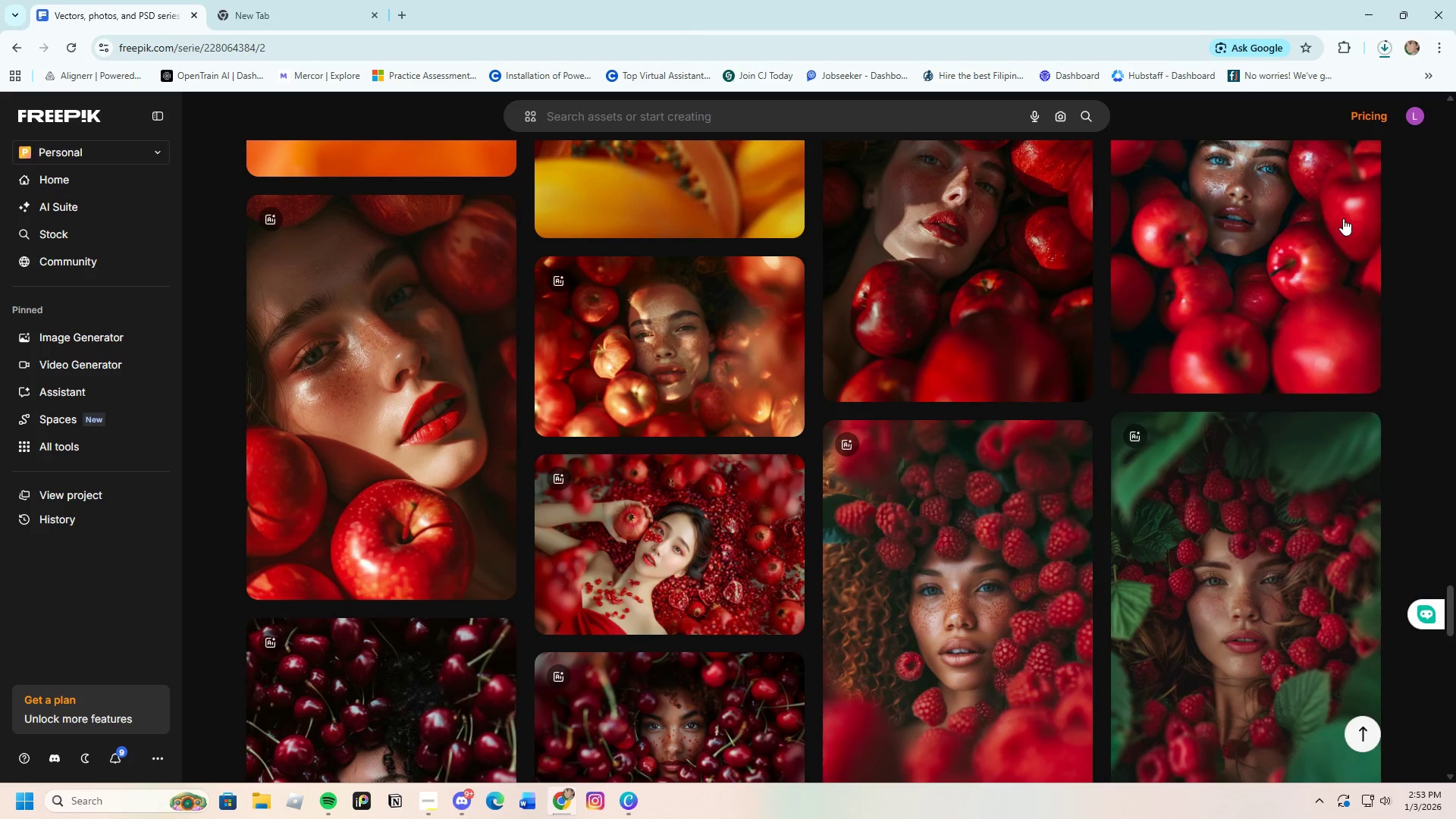 
scroll: coordinate [962, 544], scroll_direction: down, amount: 11.0
 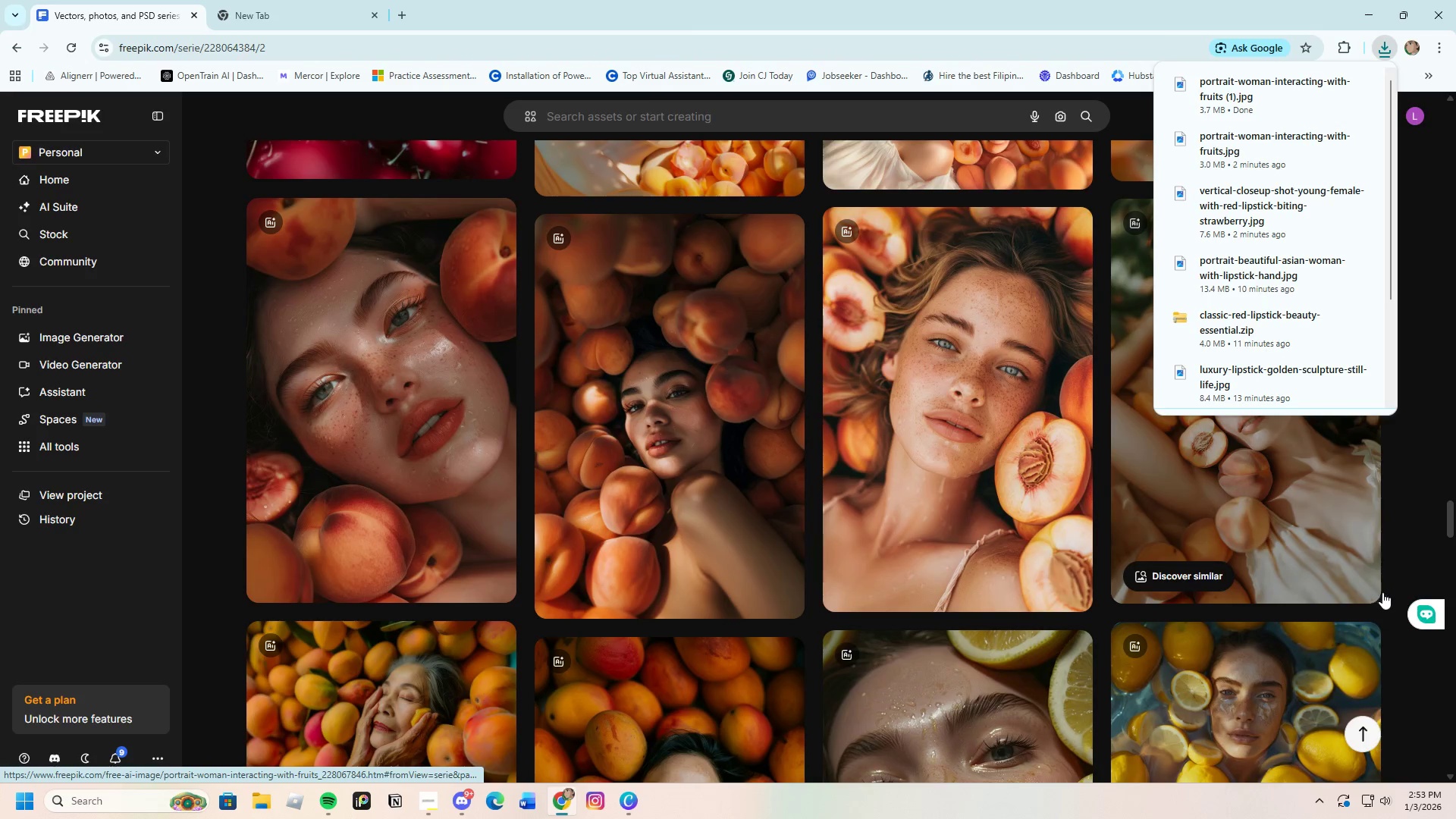 
left_click([1407, 562])
 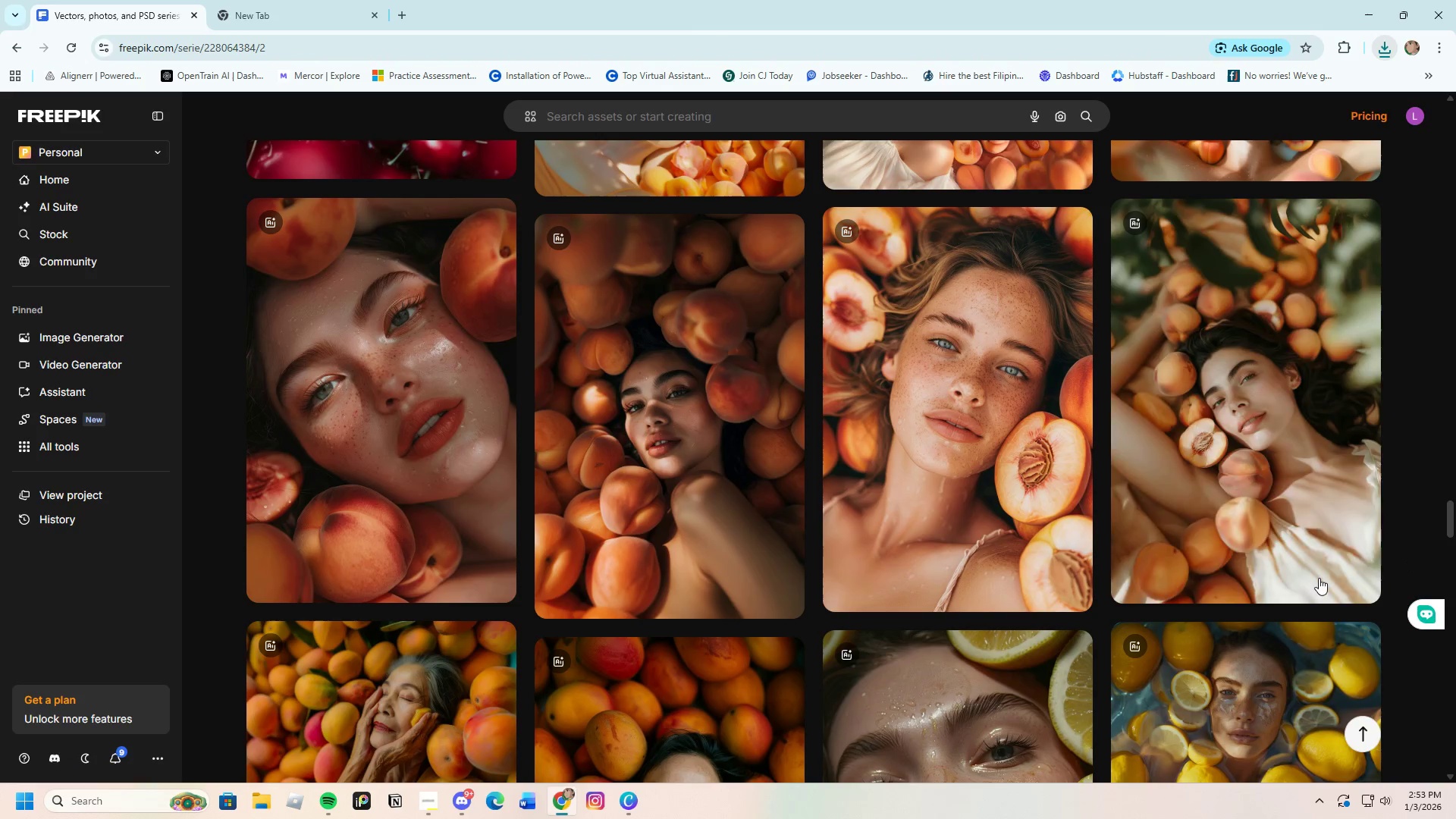 
scroll: coordinate [1154, 601], scroll_direction: down, amount: 32.0
 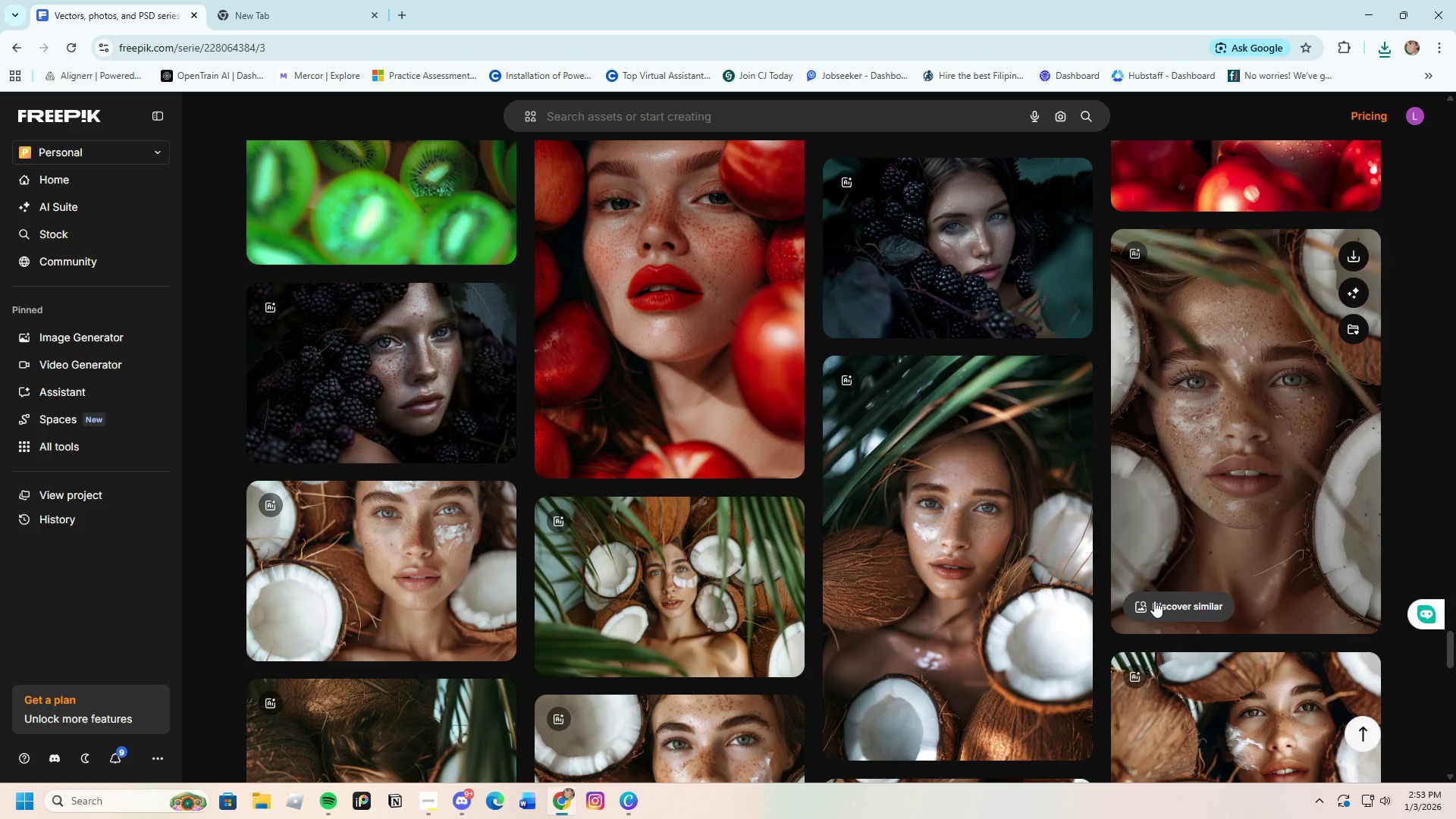 
scroll: coordinate [905, 524], scroll_direction: up, amount: 1.0
 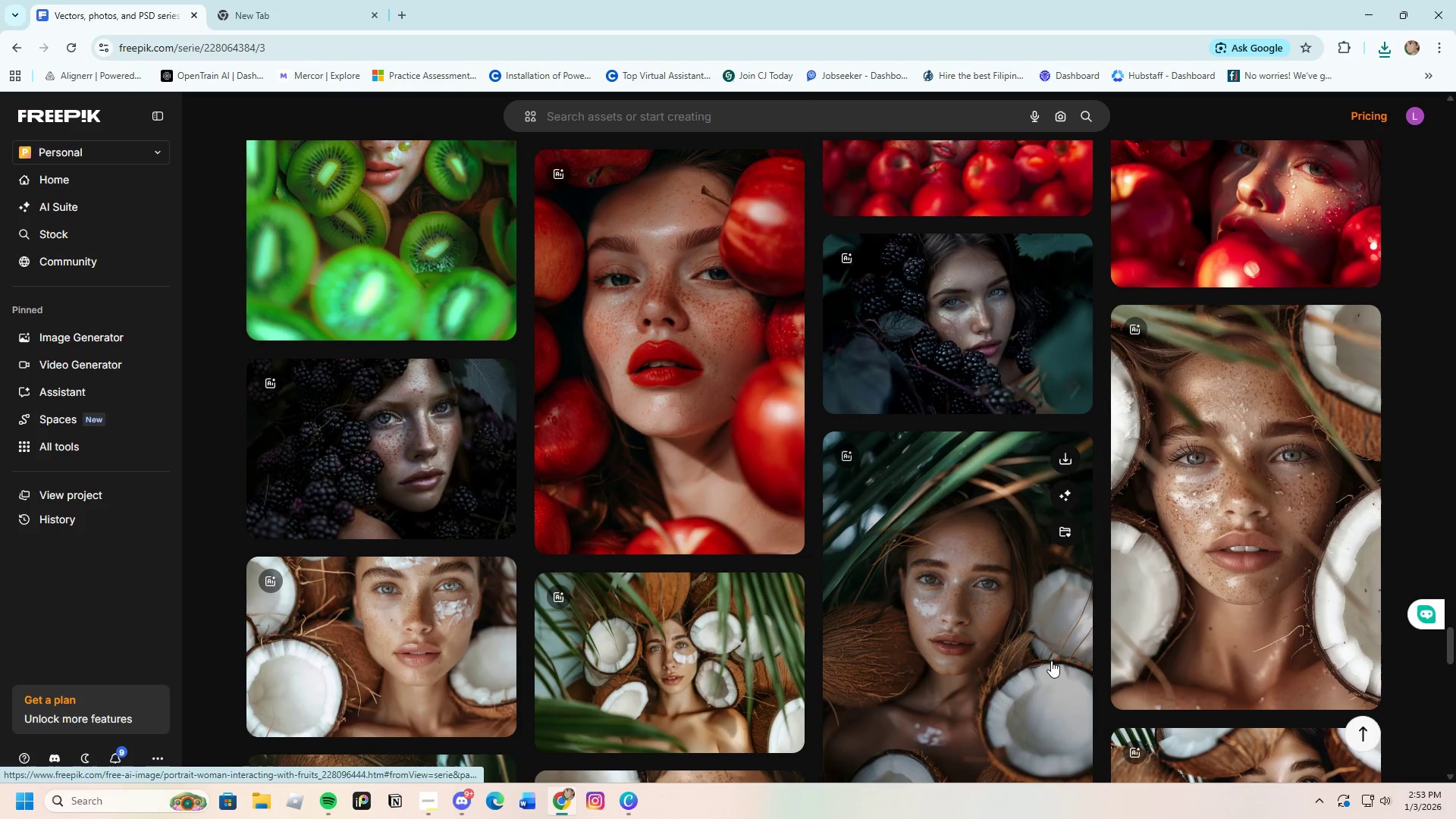 
scroll: coordinate [1049, 656], scroll_direction: down, amount: 1.0
 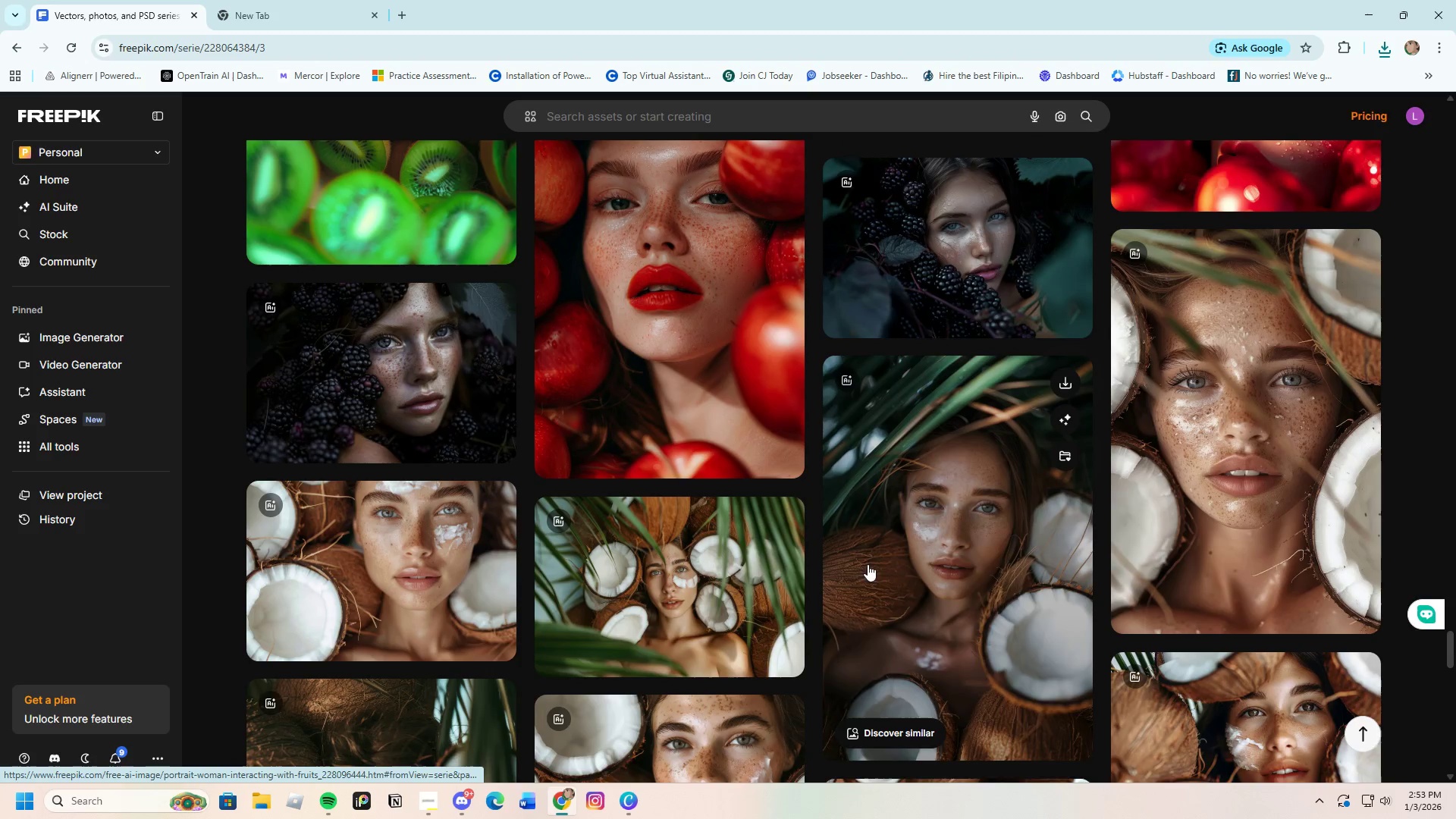 
left_click([684, 509])
 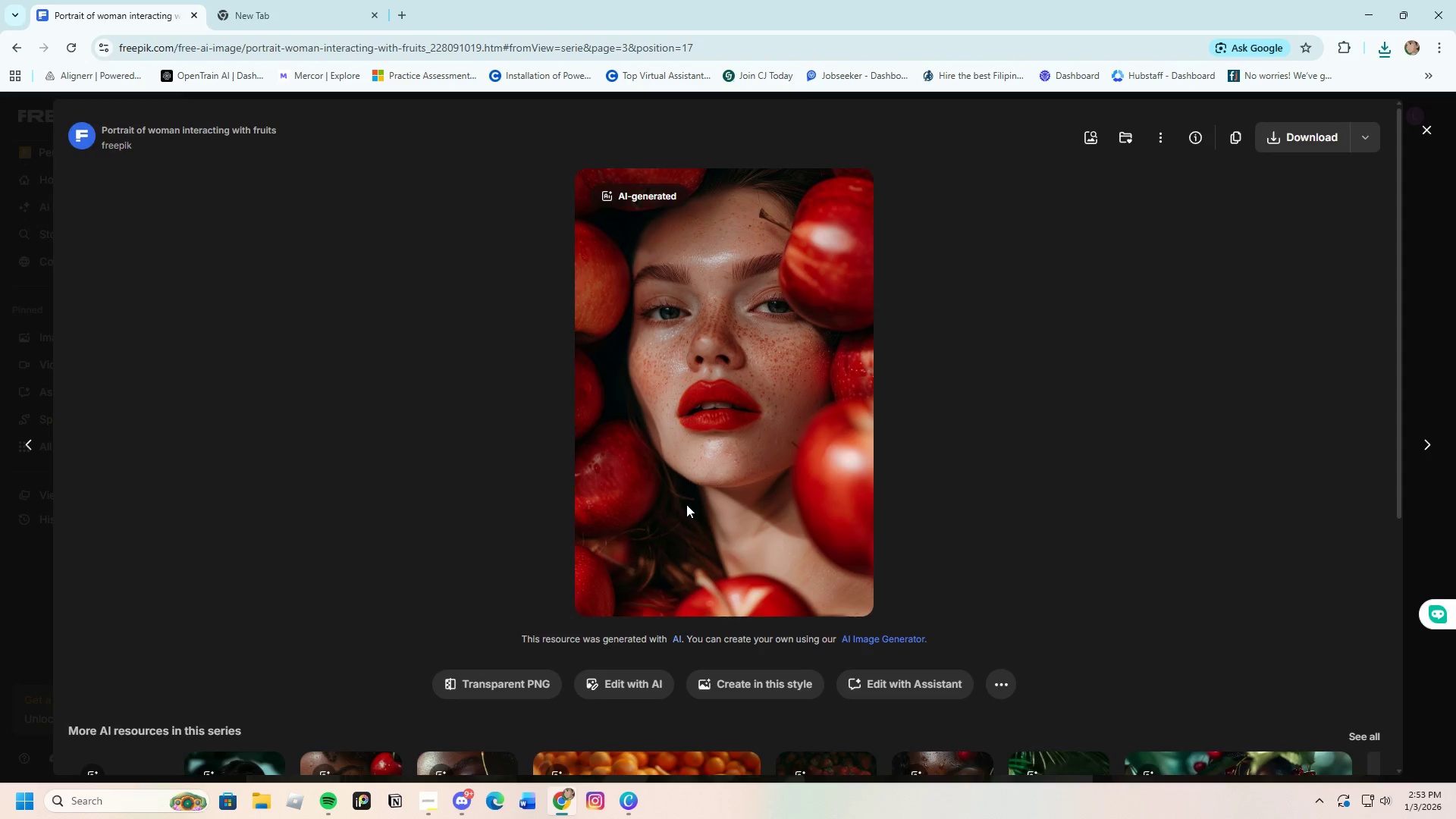 
scroll: coordinate [792, 529], scroll_direction: up, amount: 2.0
 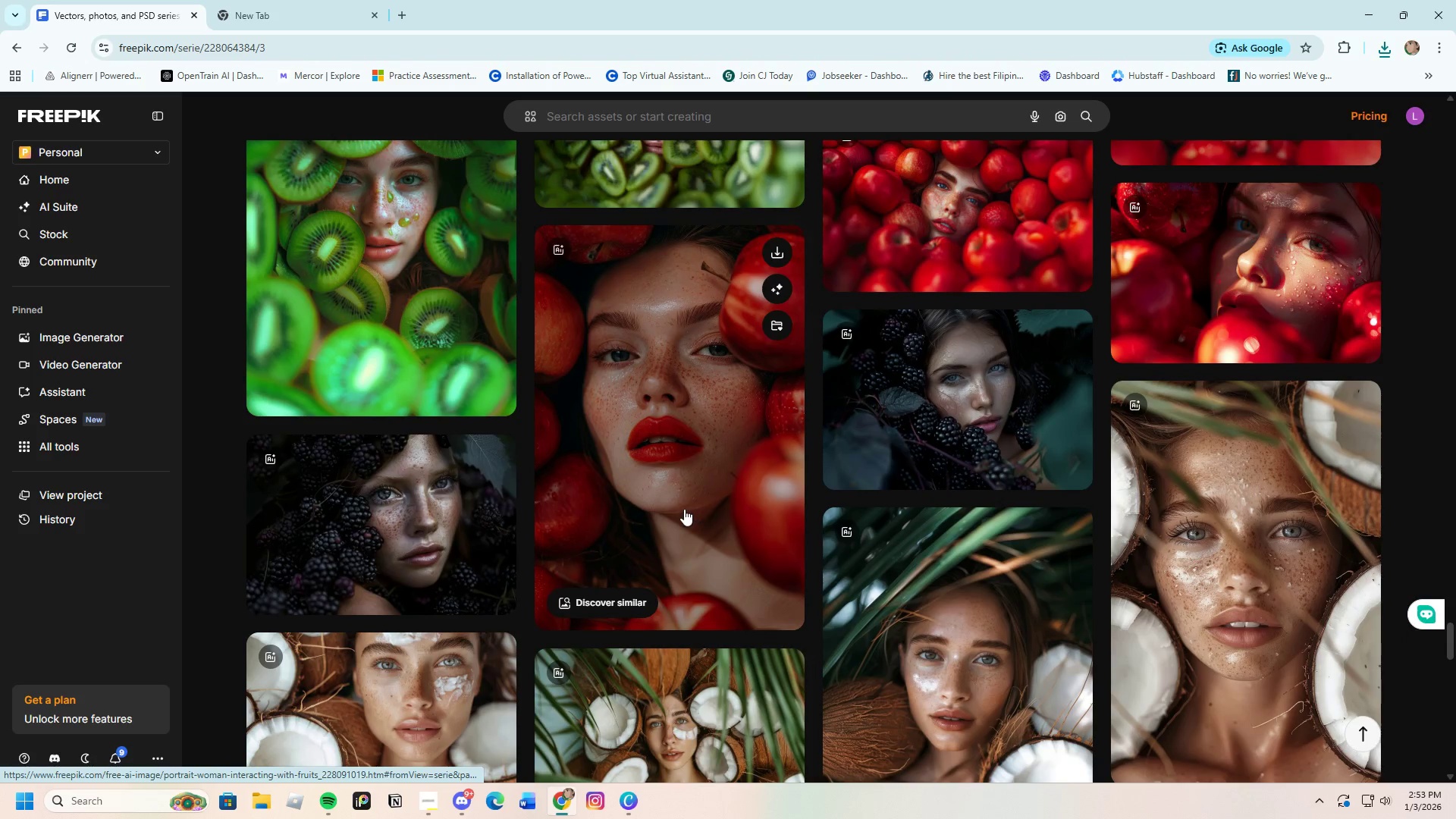 
scroll: coordinate [714, 521], scroll_direction: down, amount: 4.0
 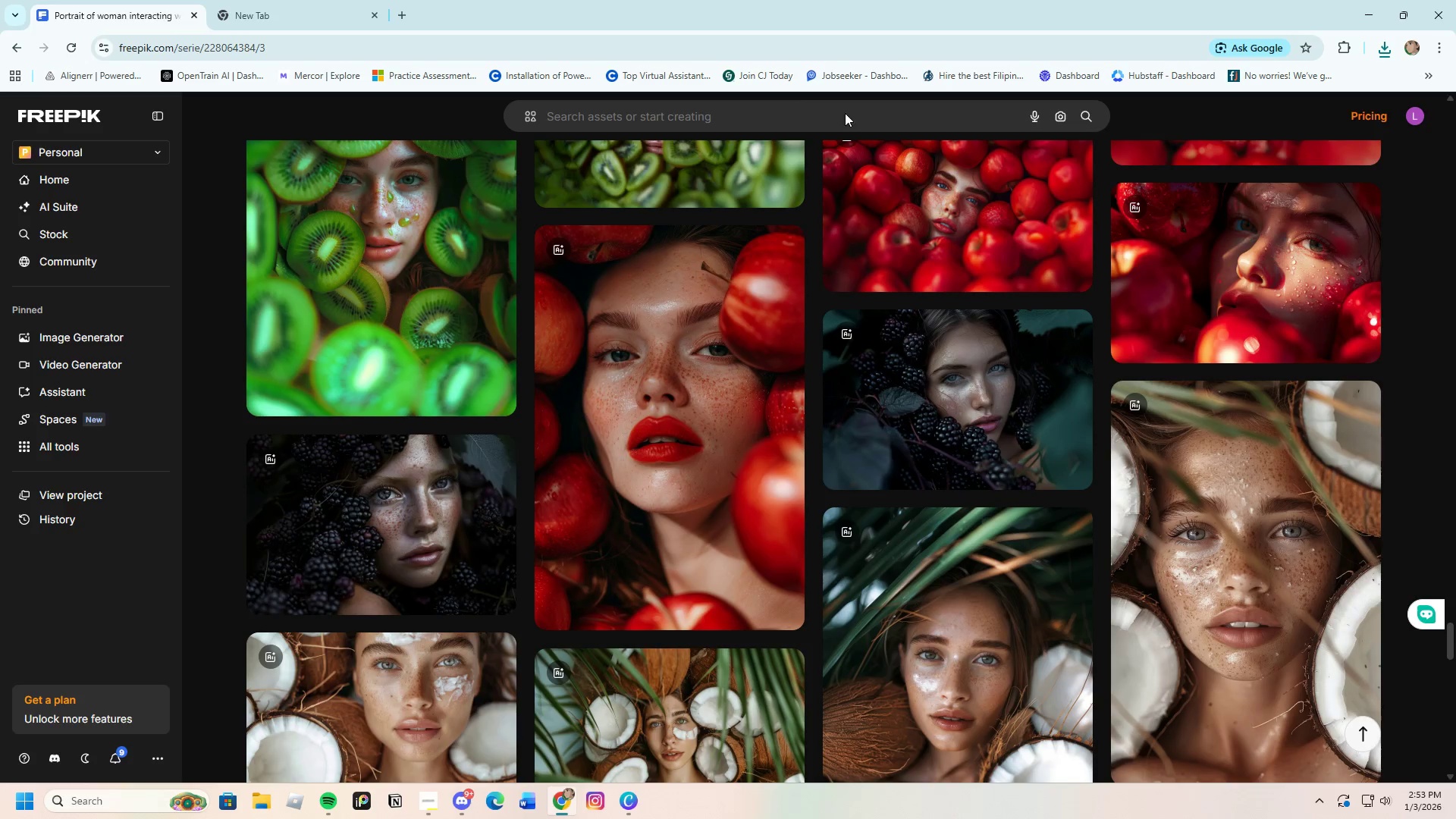 
left_click([654, 118])
 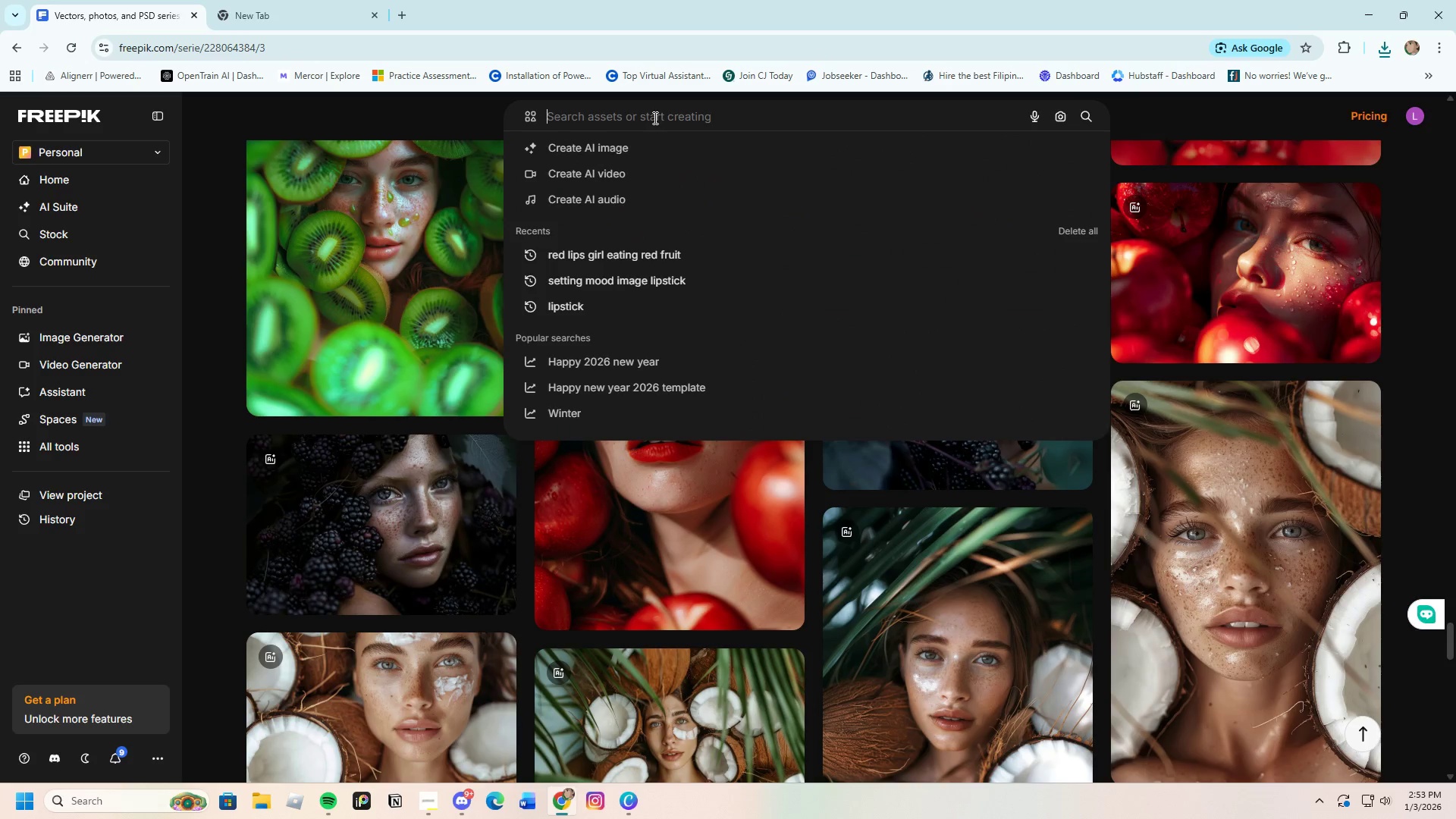 
type(girl with red lips arpund roses)
 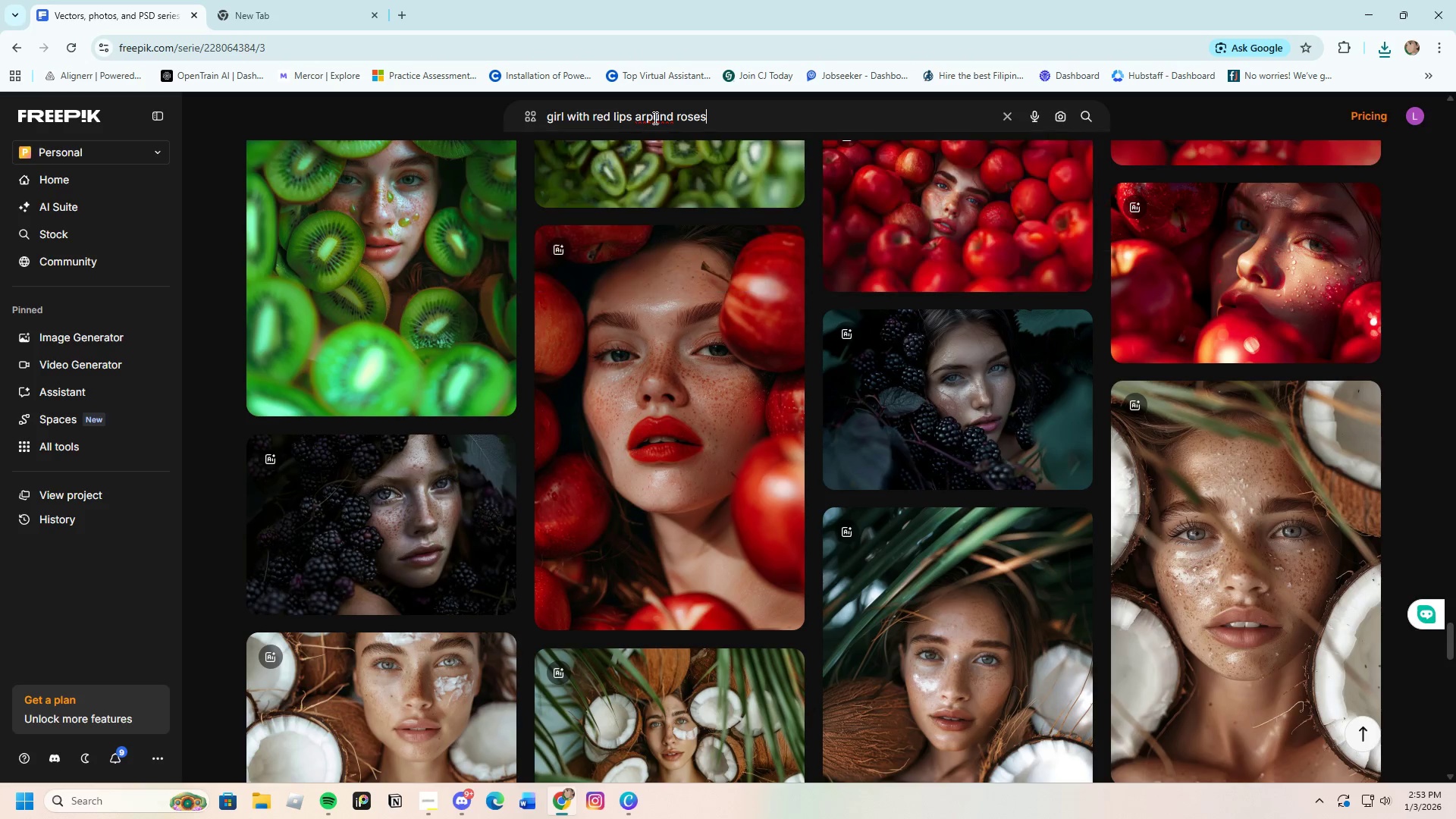 
key(Enter)
 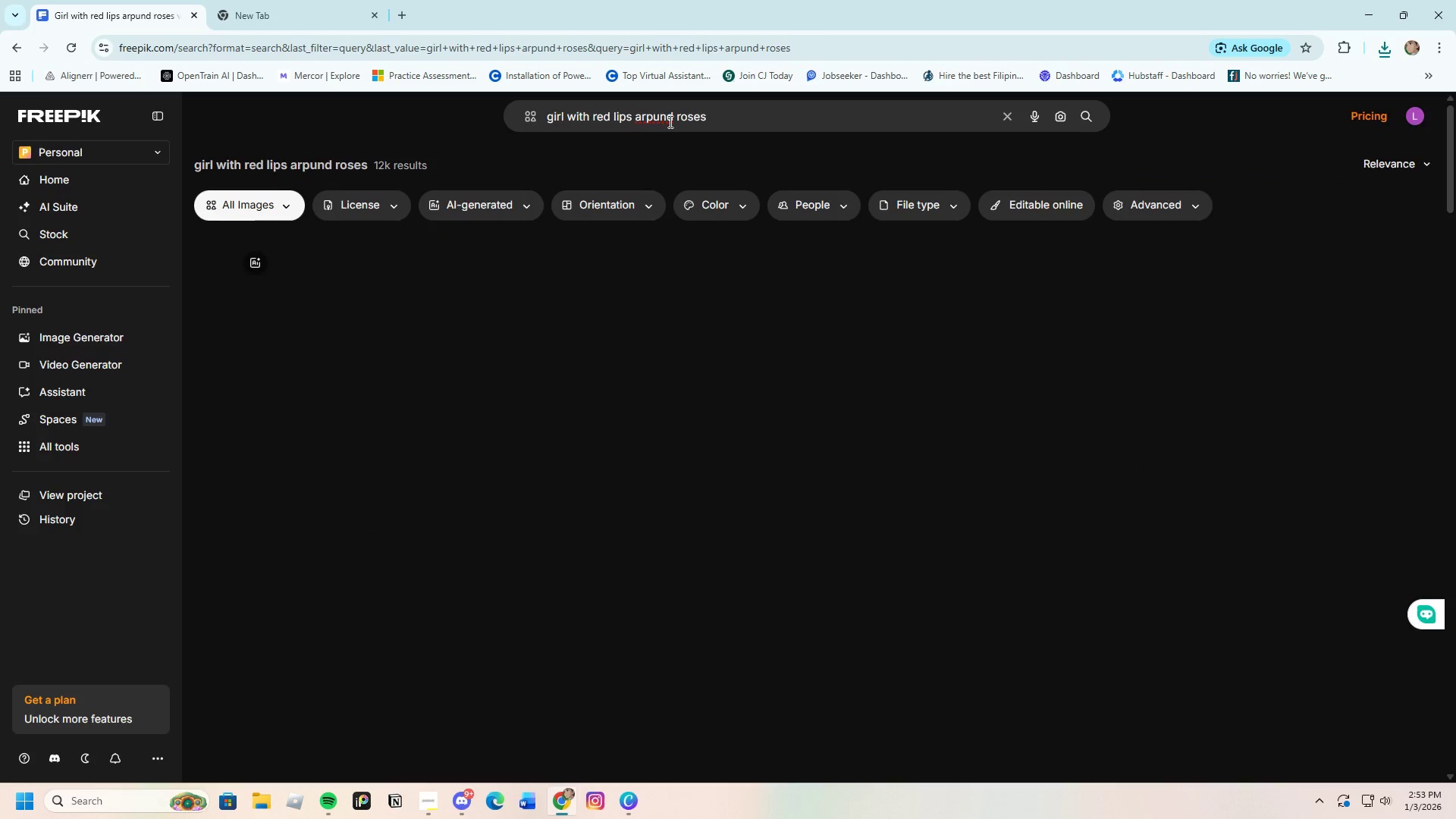 
left_click([651, 117])
 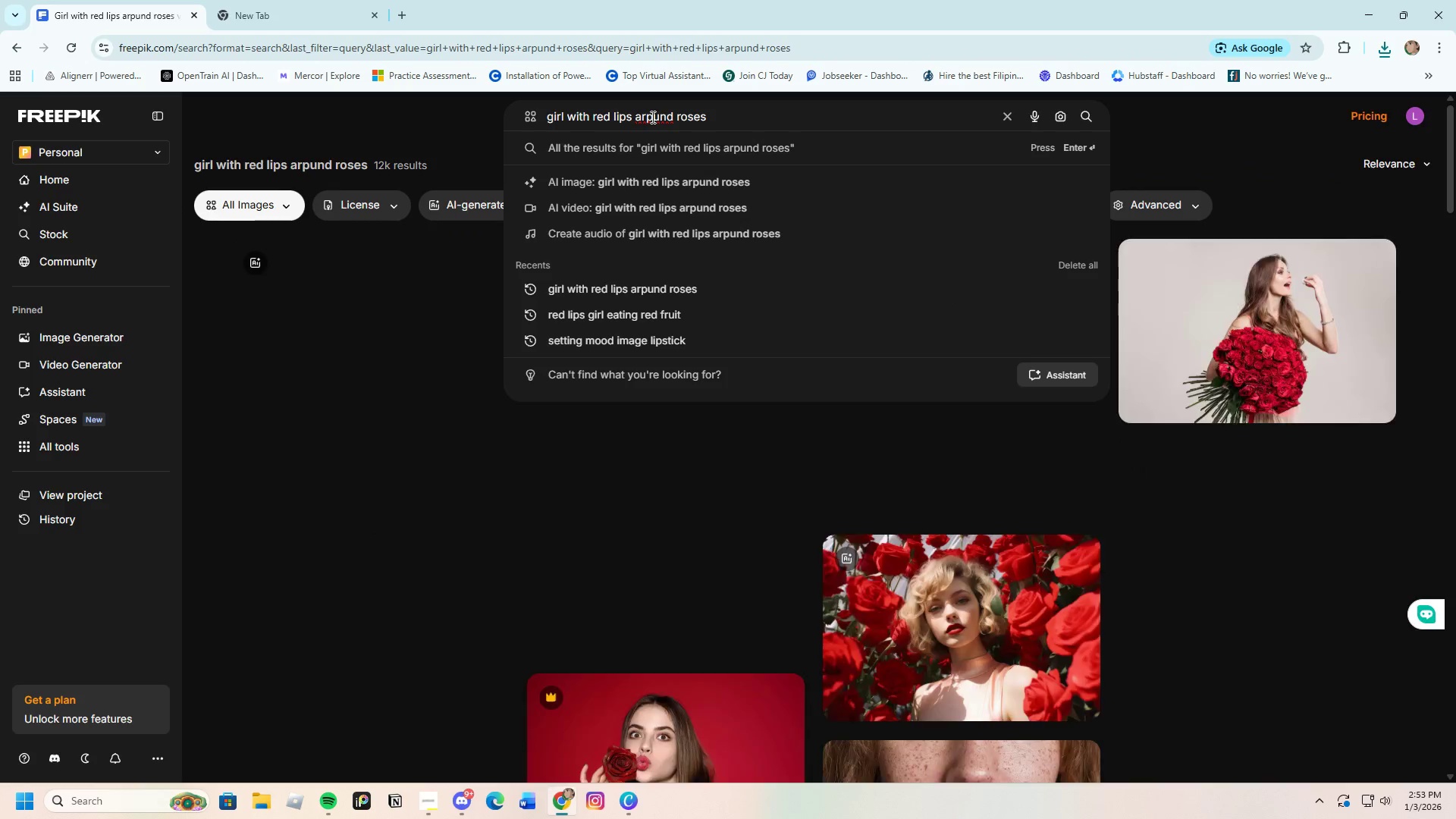 
key(Backspace)
 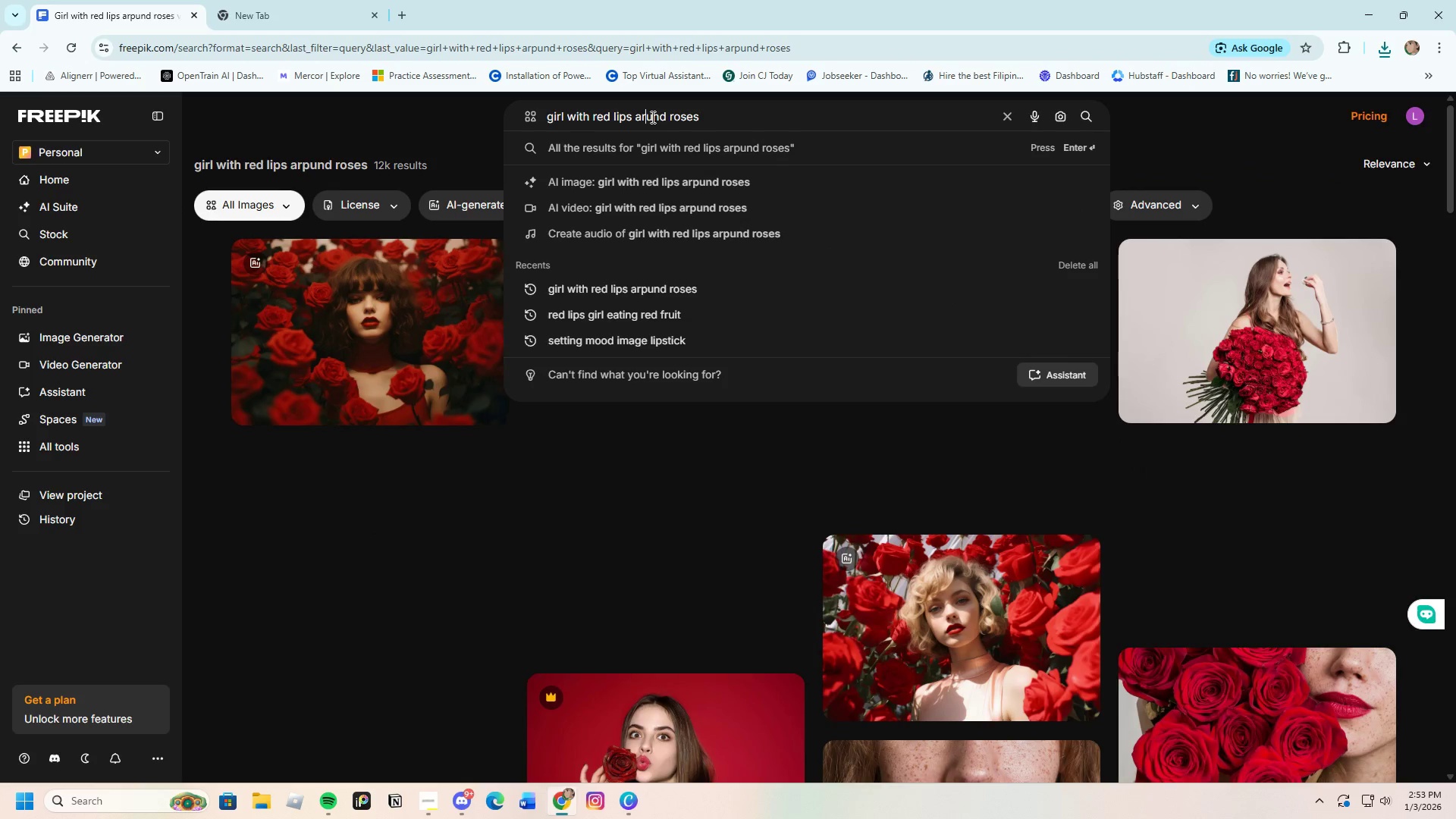 
key(O)
 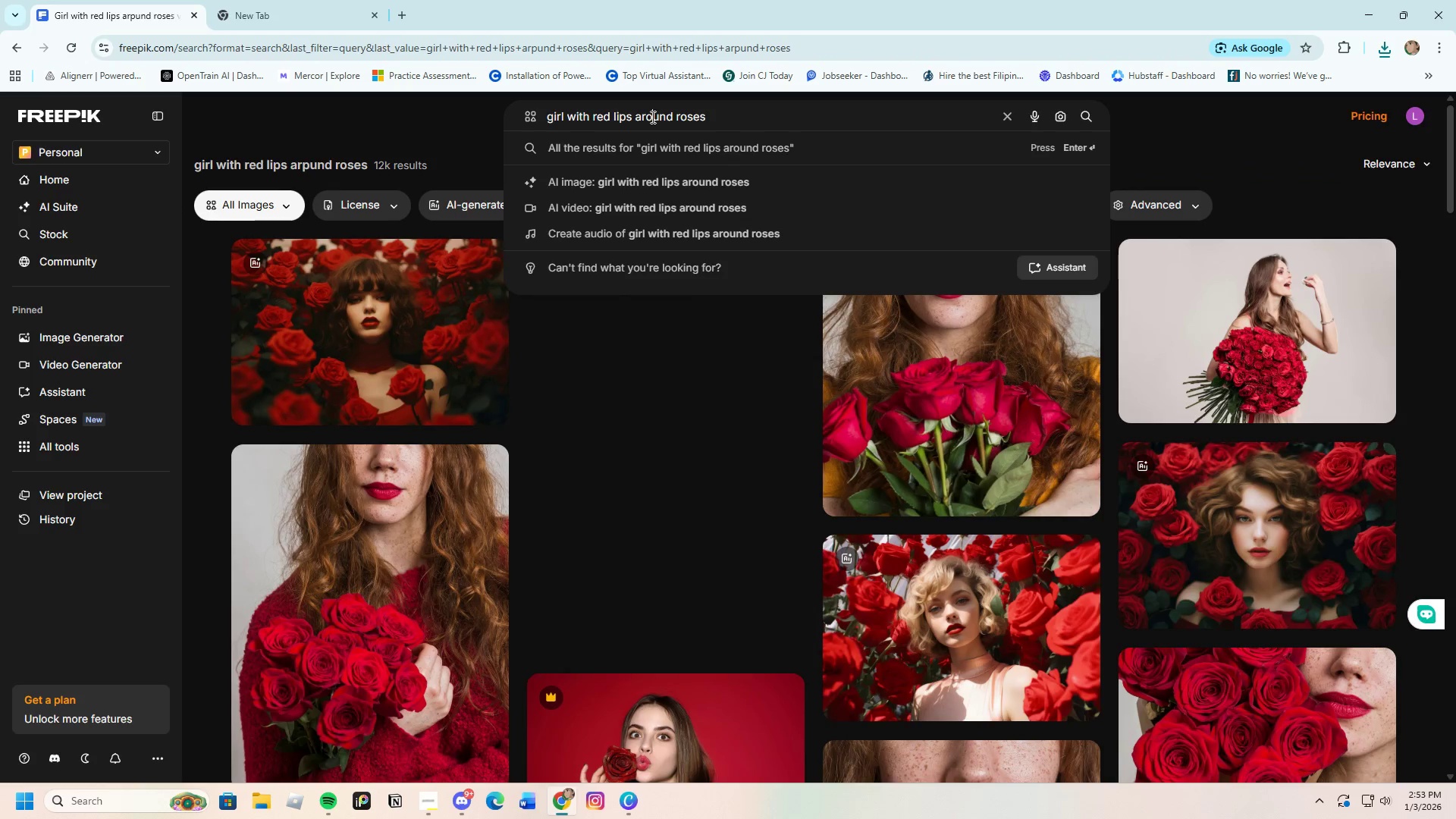 
key(Backspace)
 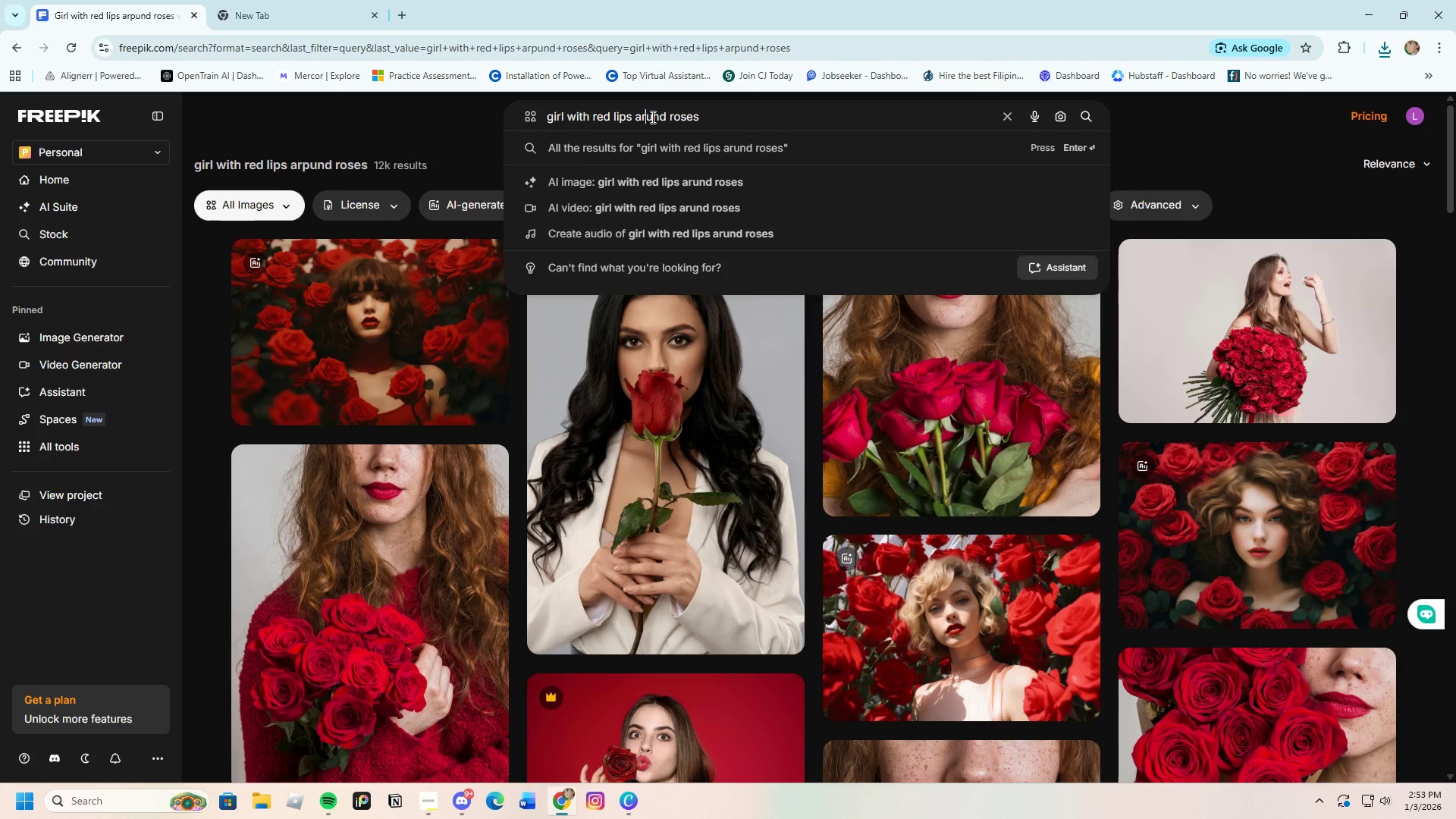 
key(O)
 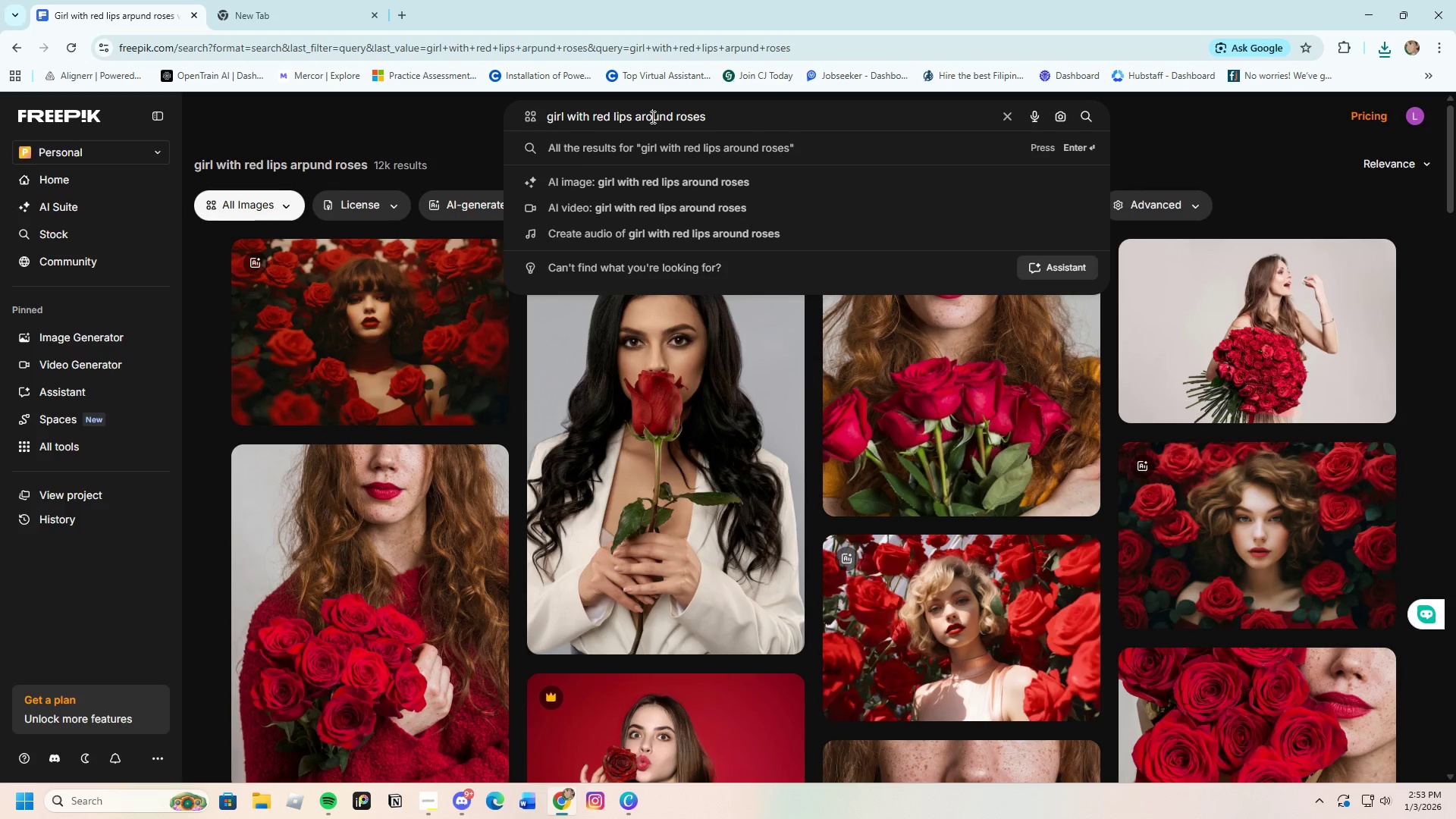 
key(Enter)
 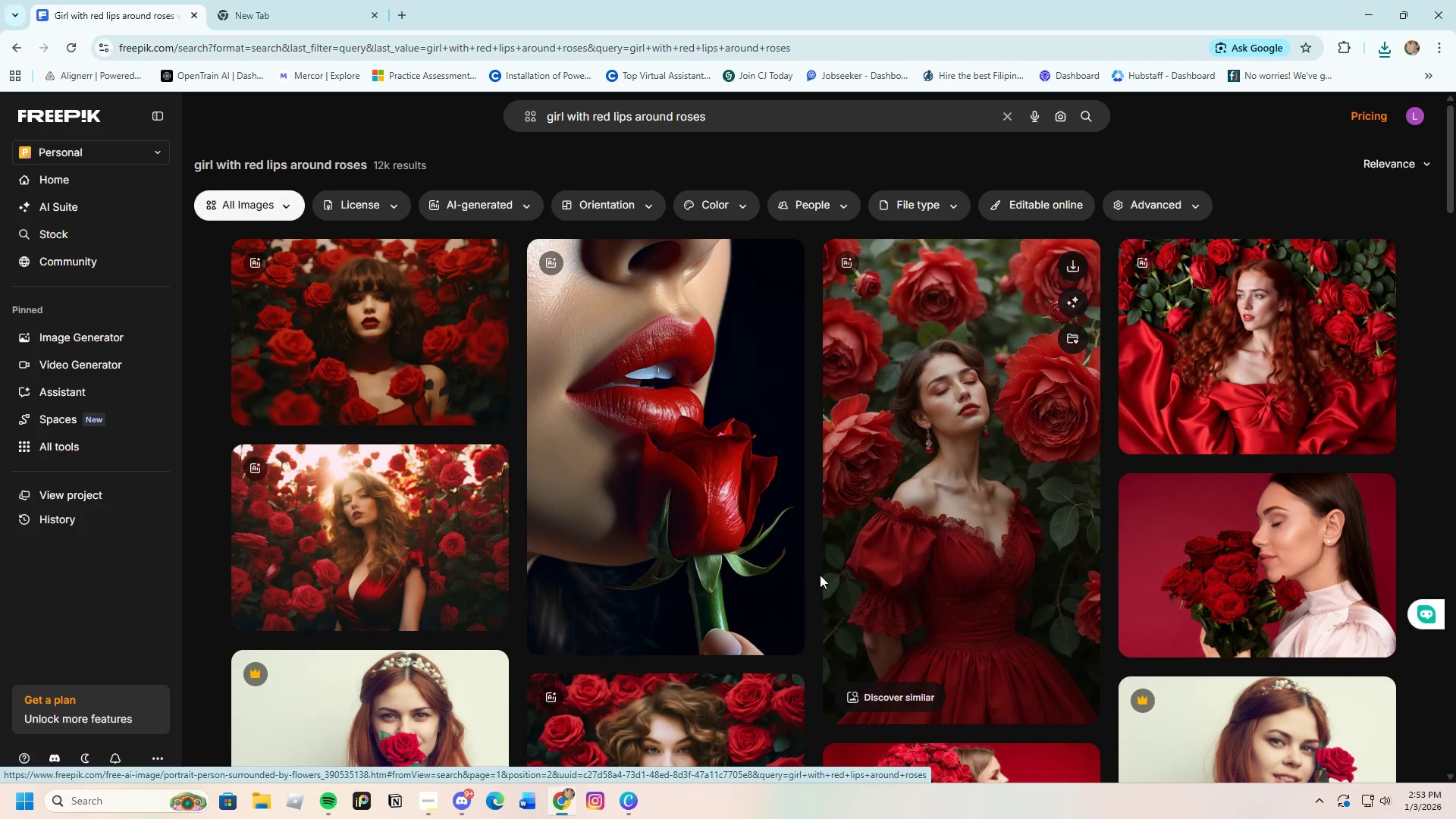 
wait(6.38)
 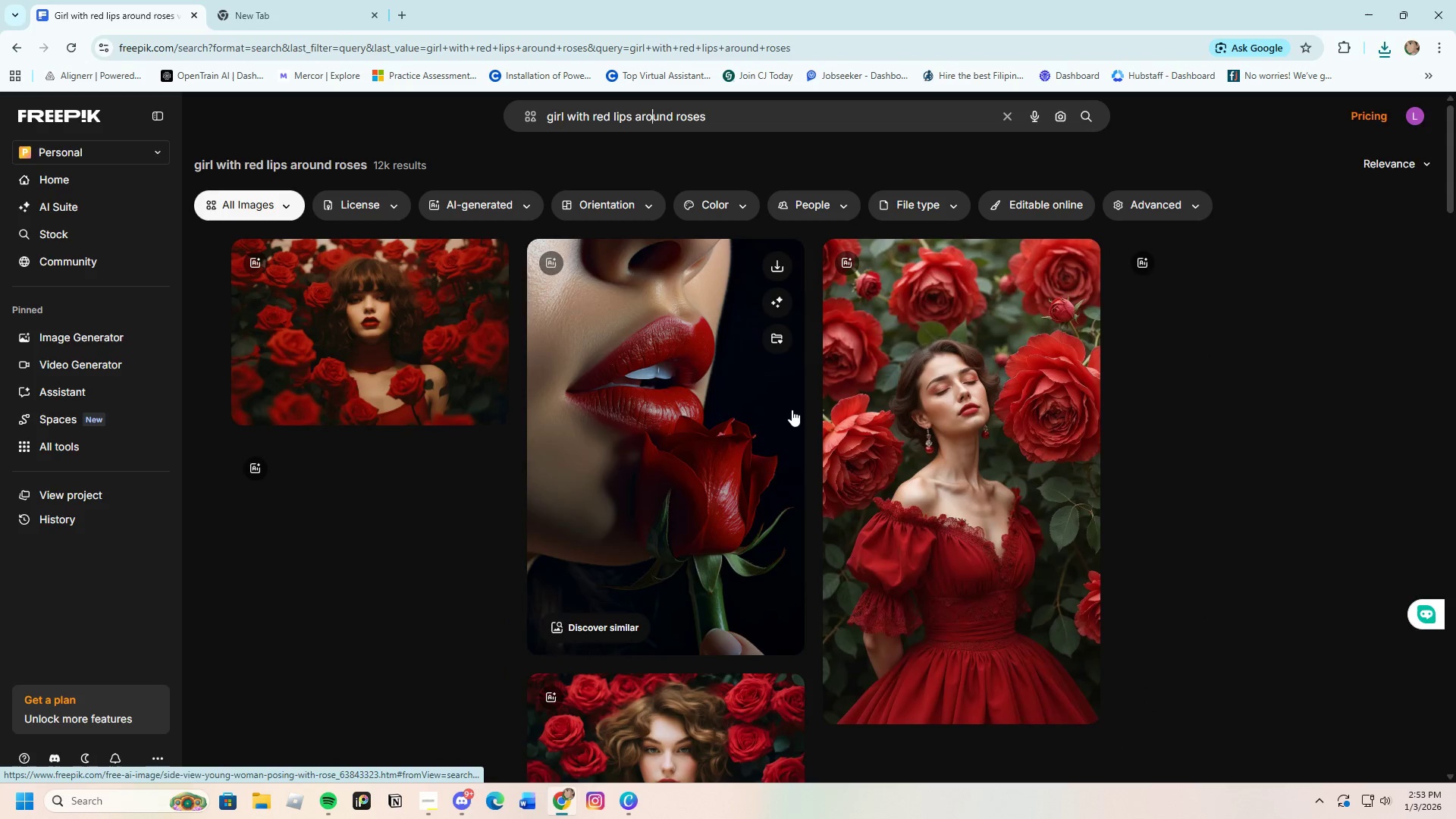 
left_click([717, 474])
 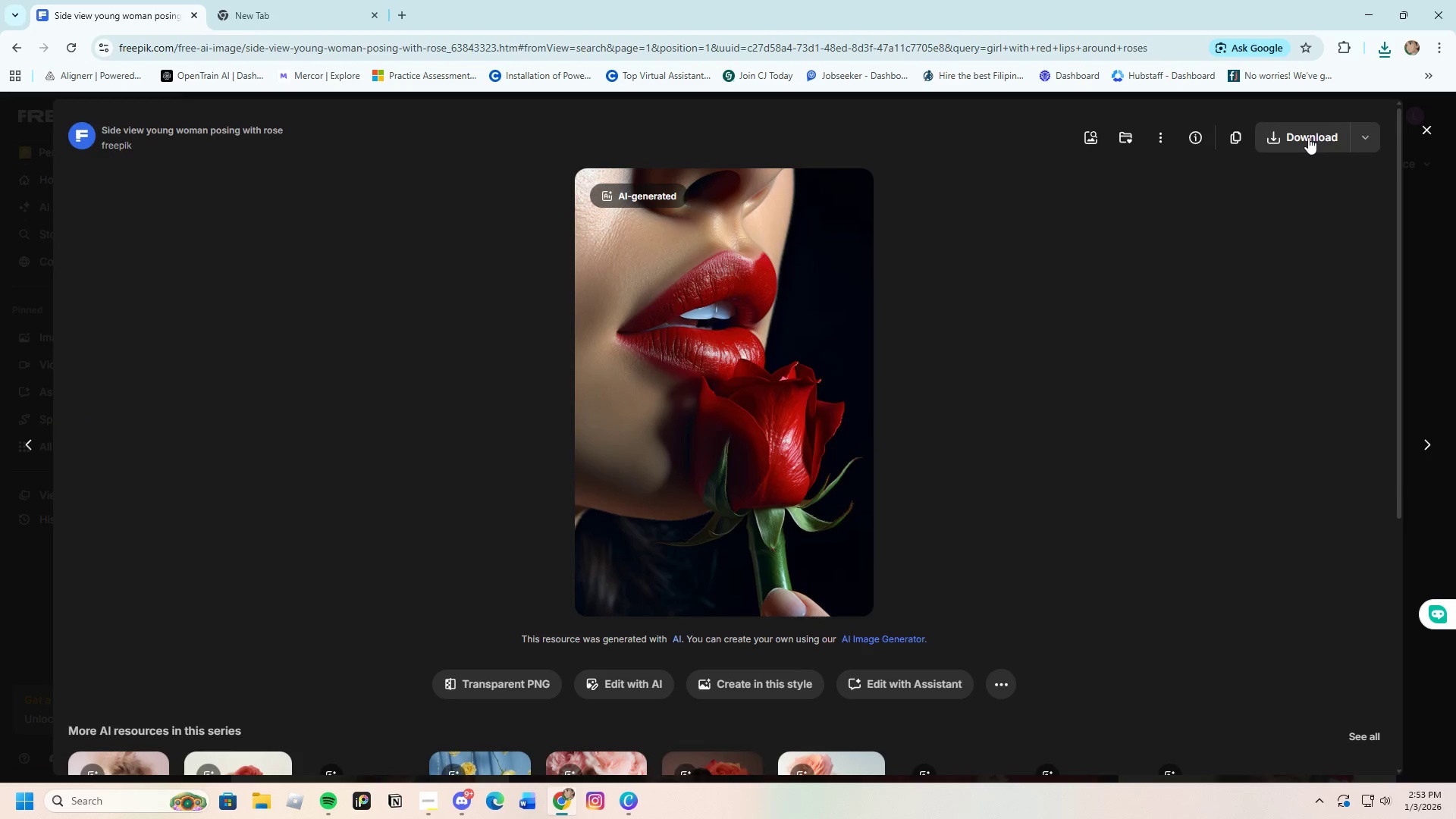 
left_click([1308, 137])
 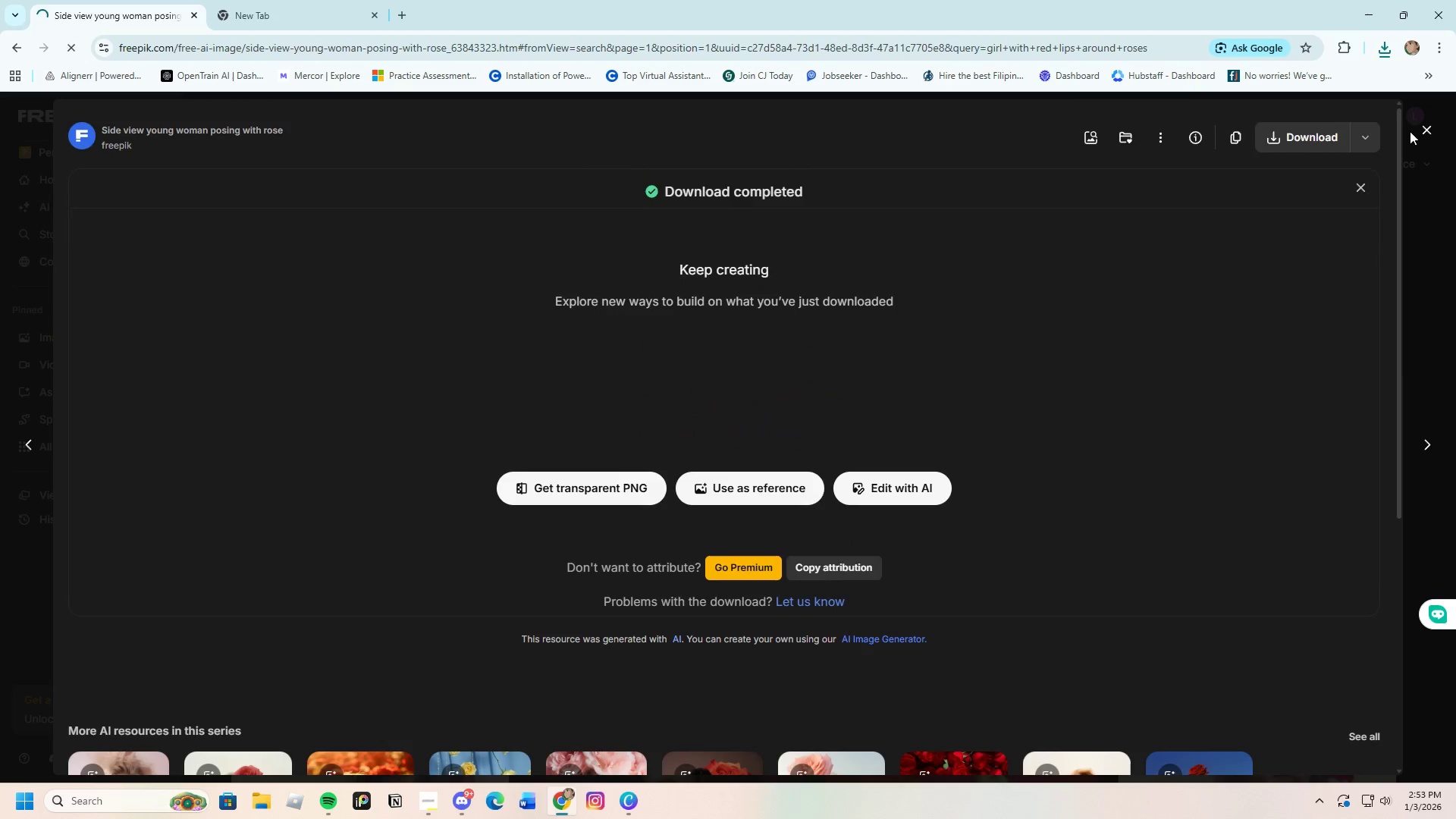 
left_click([1420, 130])
 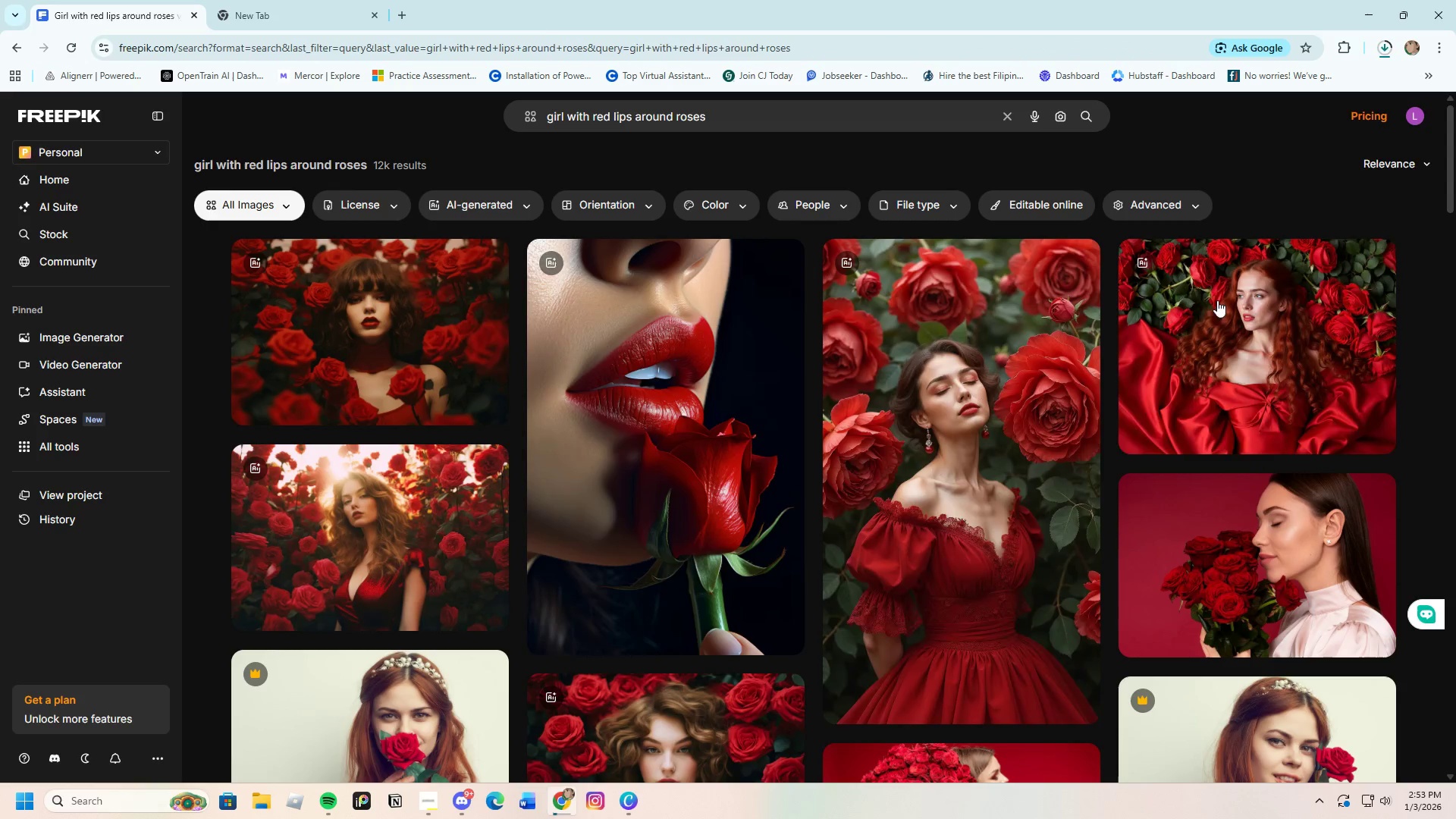 
scroll: coordinate [919, 620], scroll_direction: down, amount: 23.0
 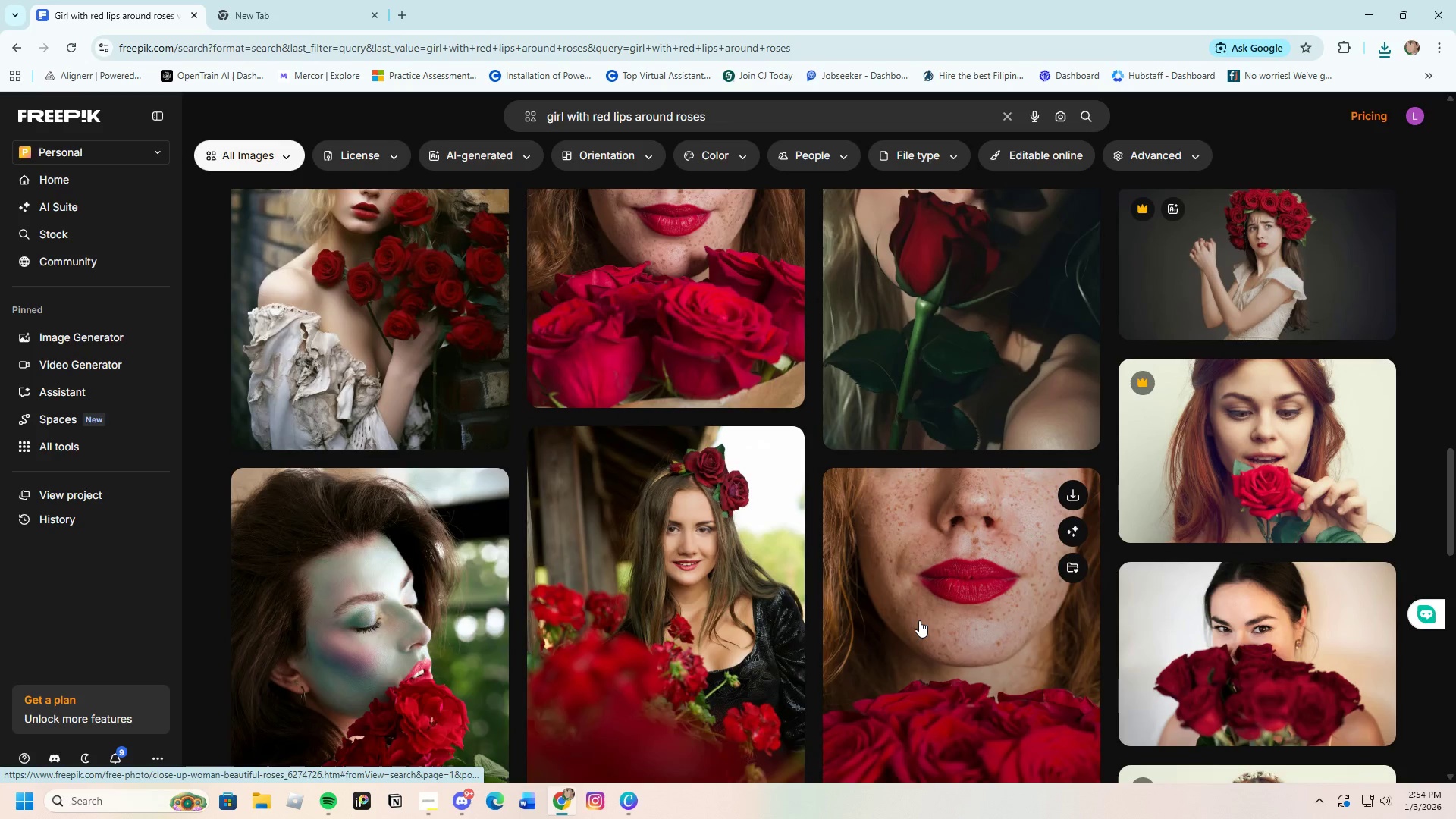 
scroll: coordinate [916, 629], scroll_direction: down, amount: 17.0
 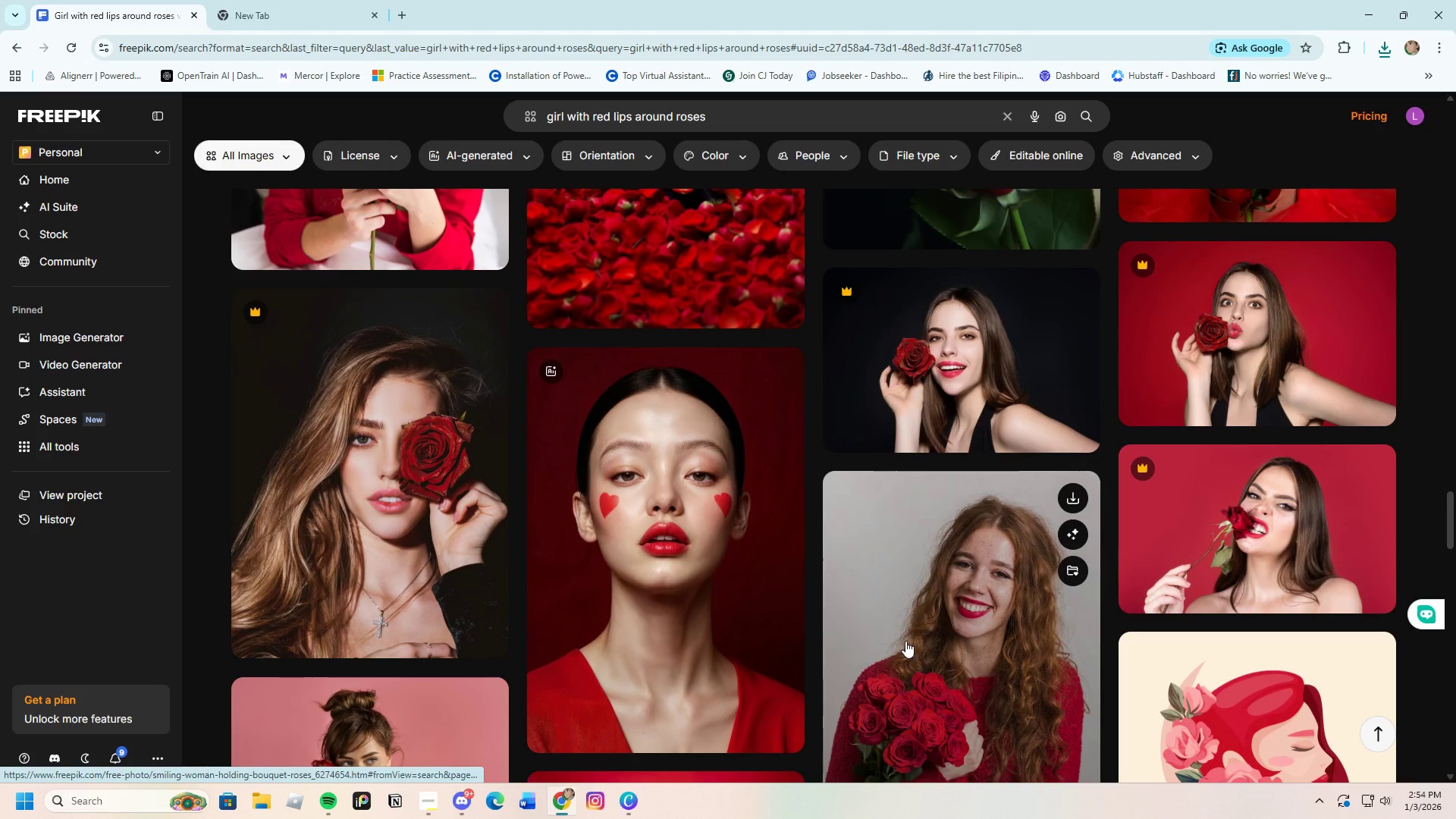 
scroll: coordinate [654, 629], scroll_direction: down, amount: 12.0
 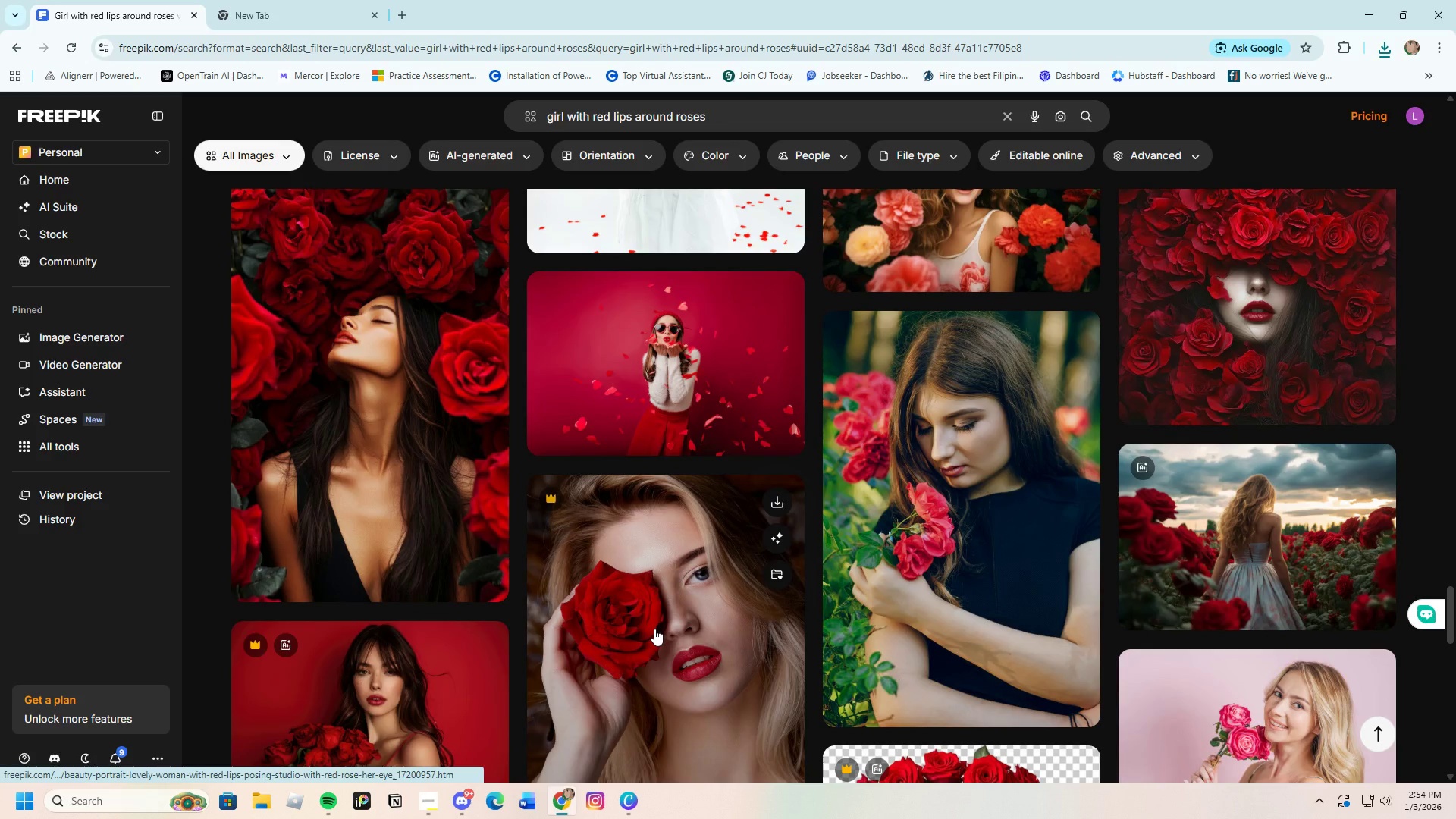 
scroll: coordinate [655, 629], scroll_direction: up, amount: 2.0
 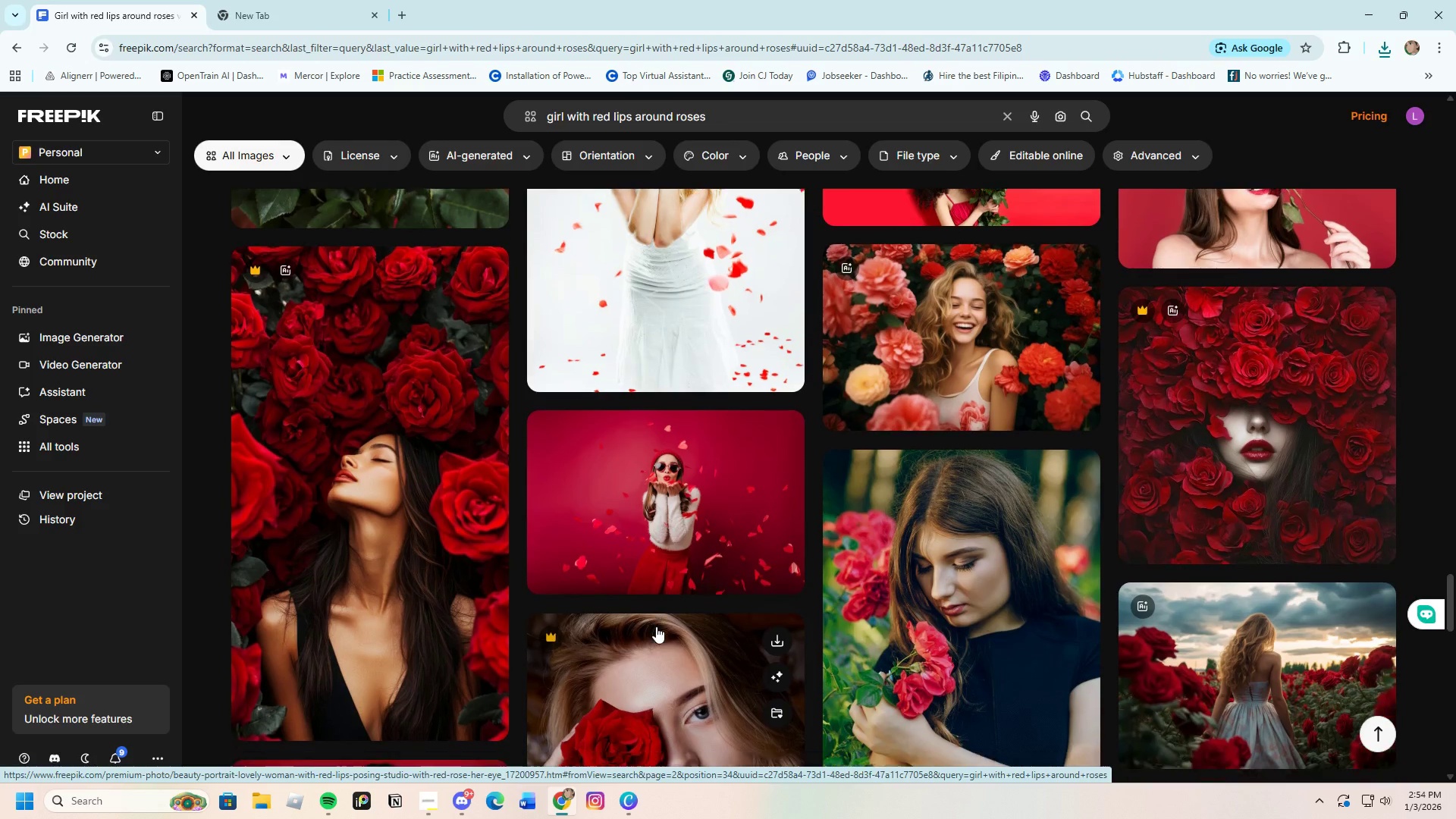 
scroll: coordinate [657, 626], scroll_direction: down, amount: 15.0
 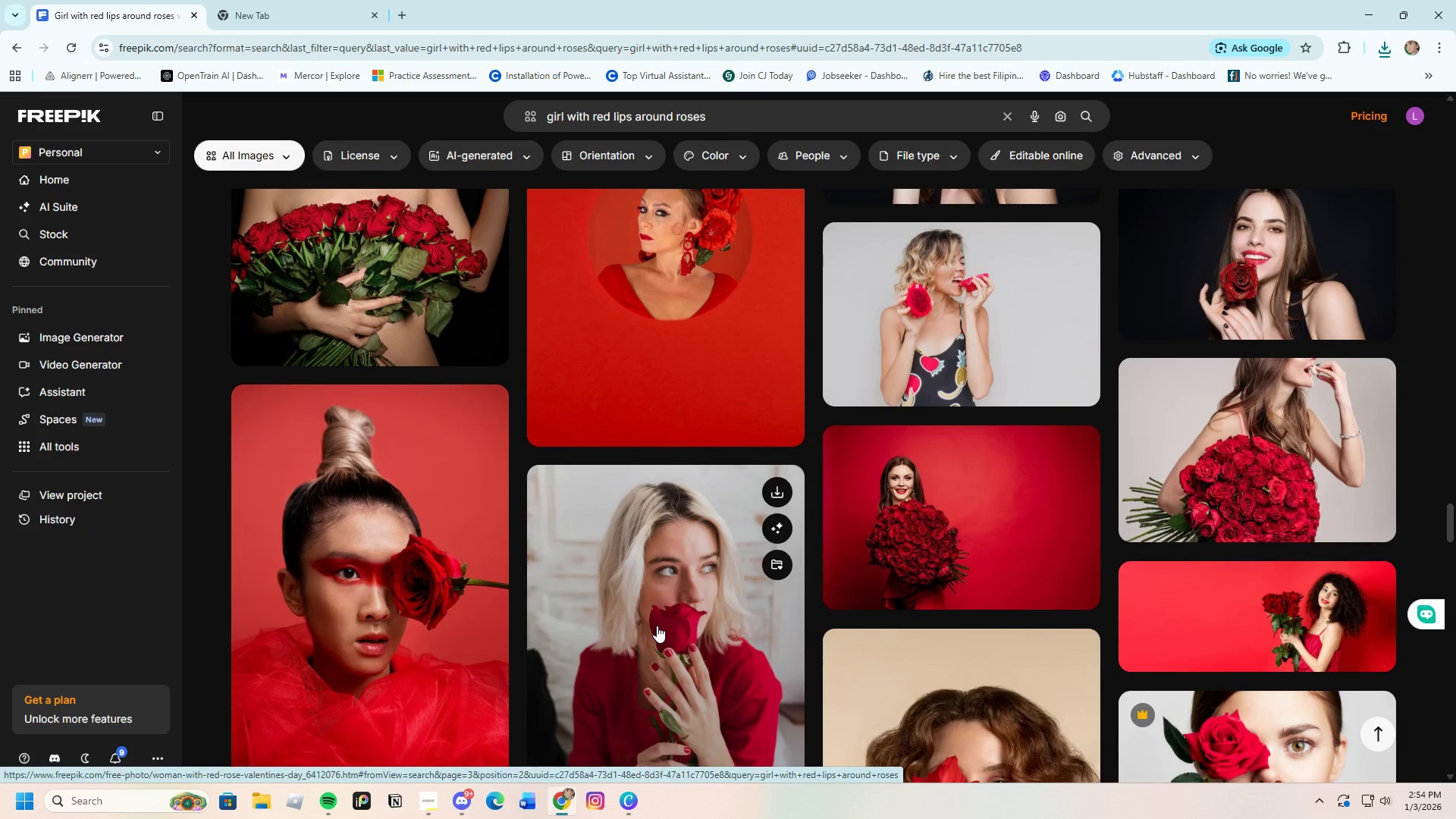 
scroll: coordinate [657, 626], scroll_direction: up, amount: 1.0
 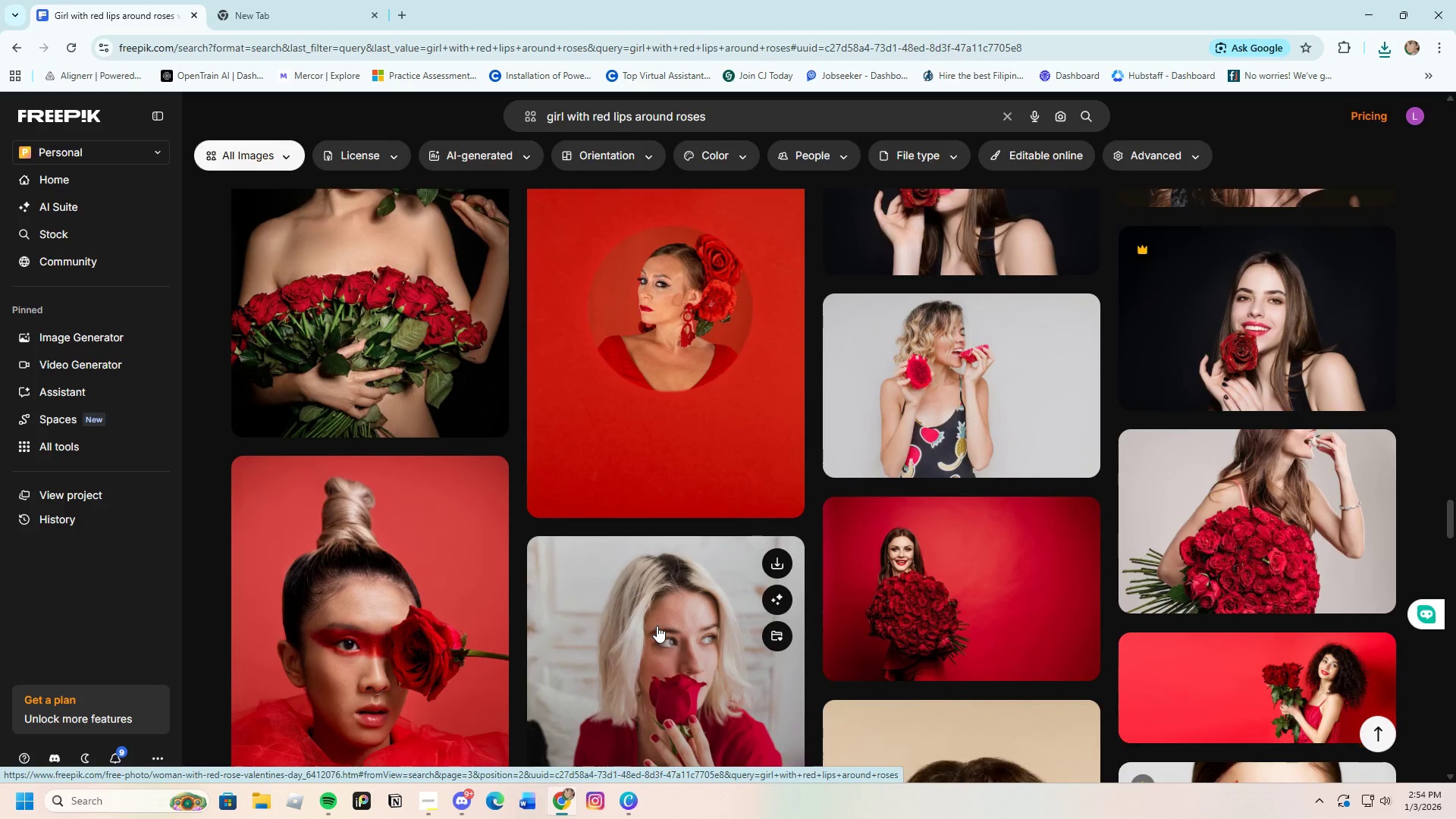 
scroll: coordinate [657, 626], scroll_direction: down, amount: 7.0
 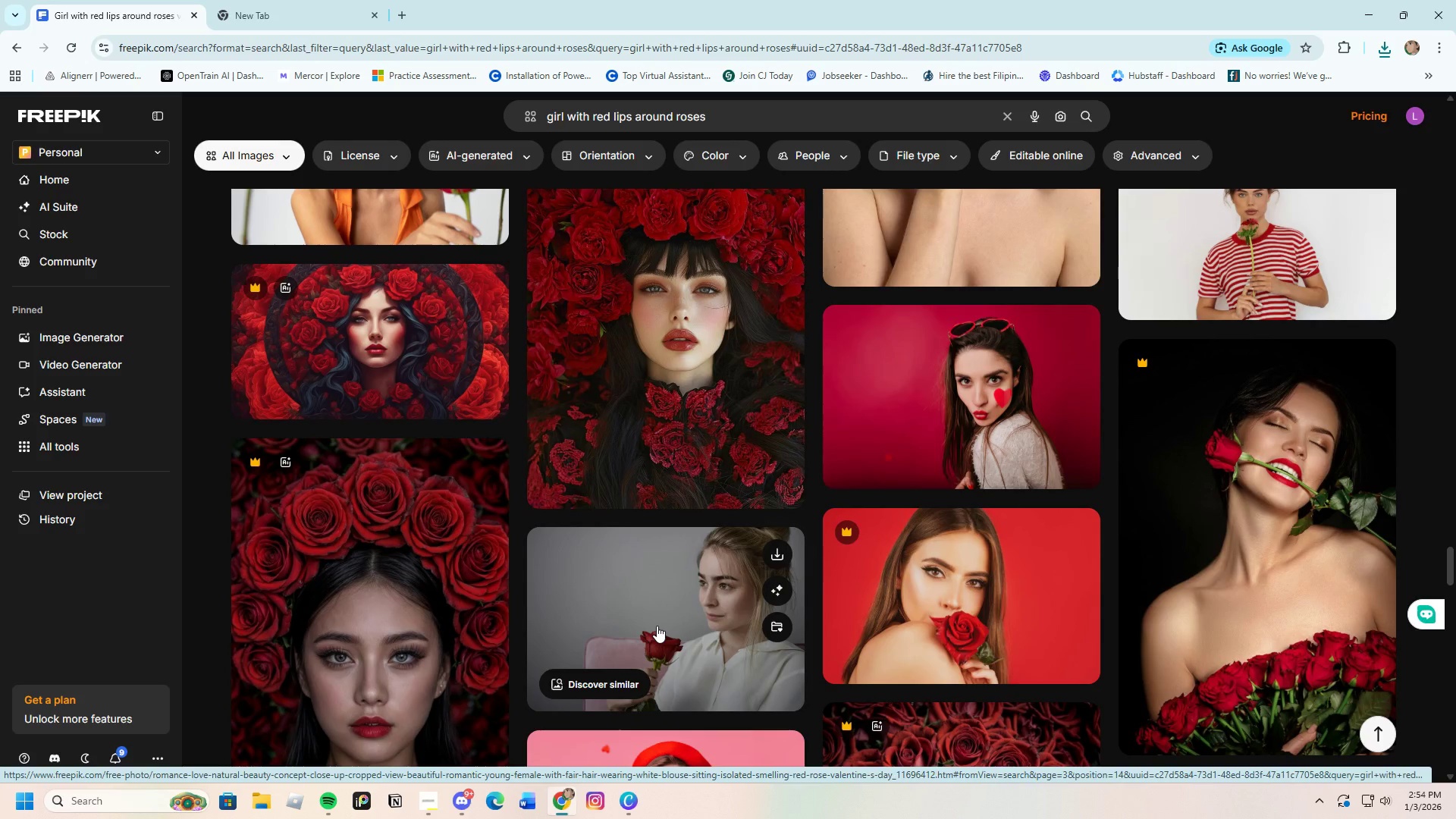 
scroll: coordinate [657, 626], scroll_direction: up, amount: 1.0
 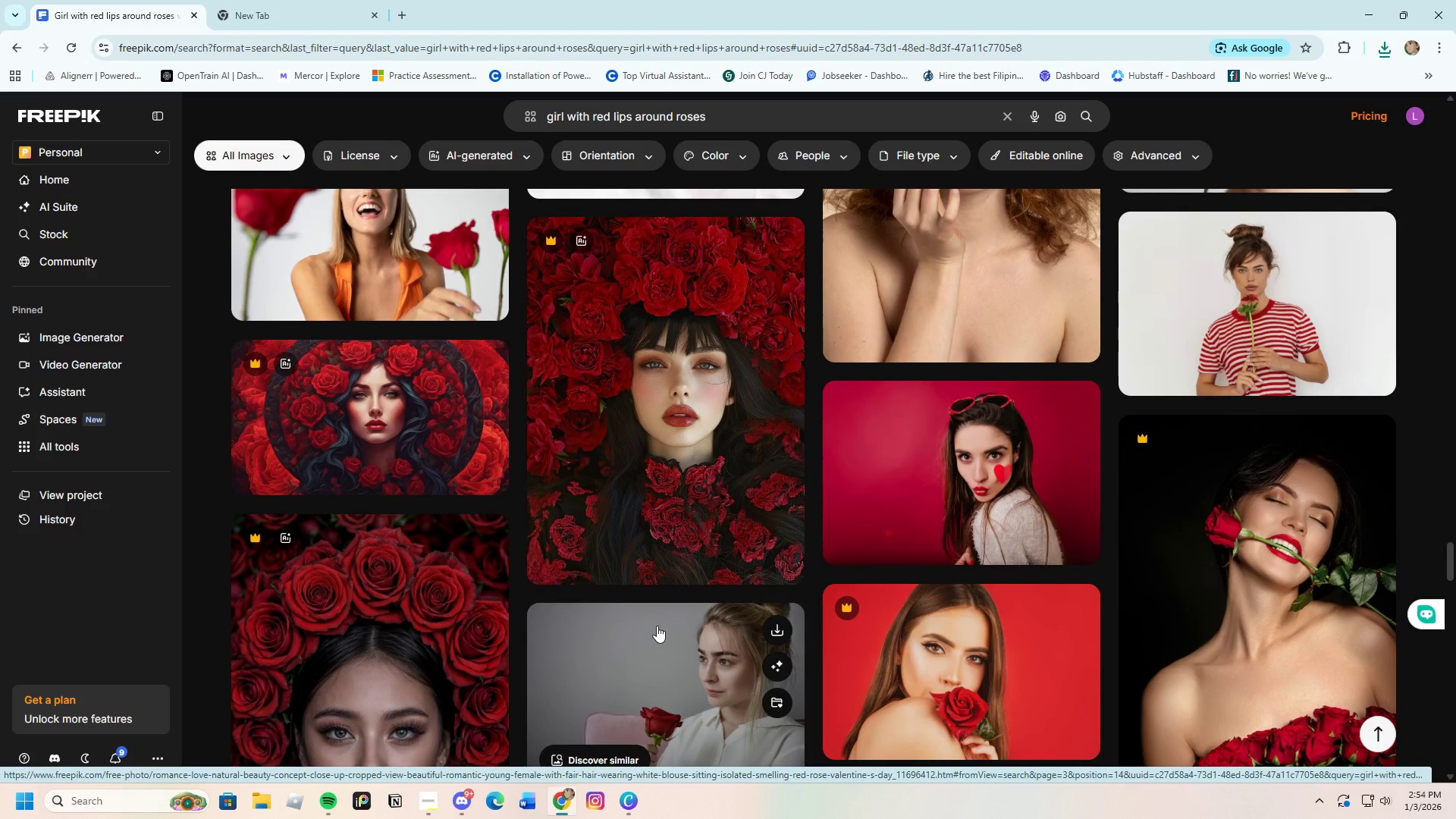 
scroll: coordinate [657, 626], scroll_direction: down, amount: 3.0
 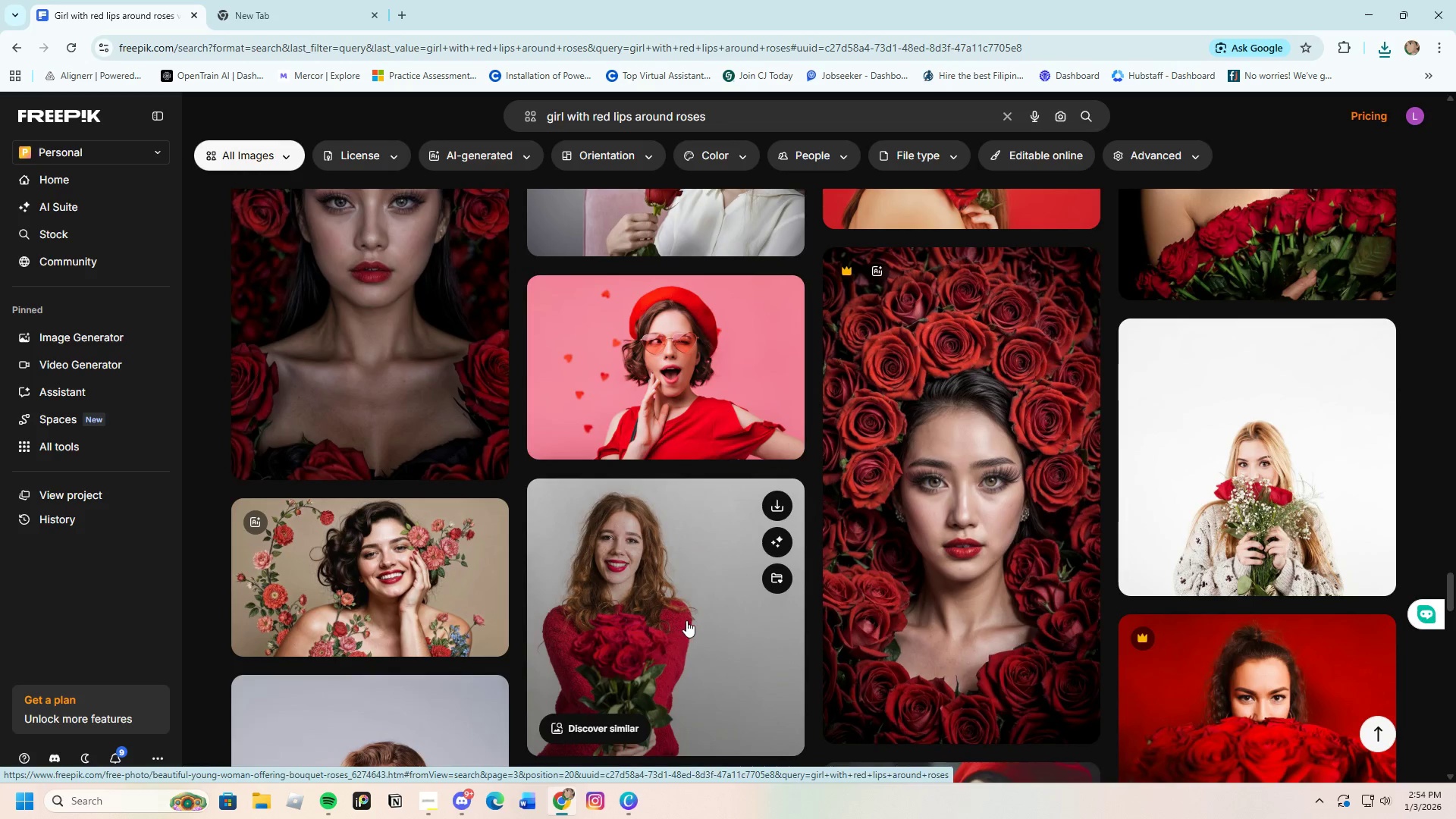 
scroll: coordinate [692, 620], scroll_direction: up, amount: 2.0
 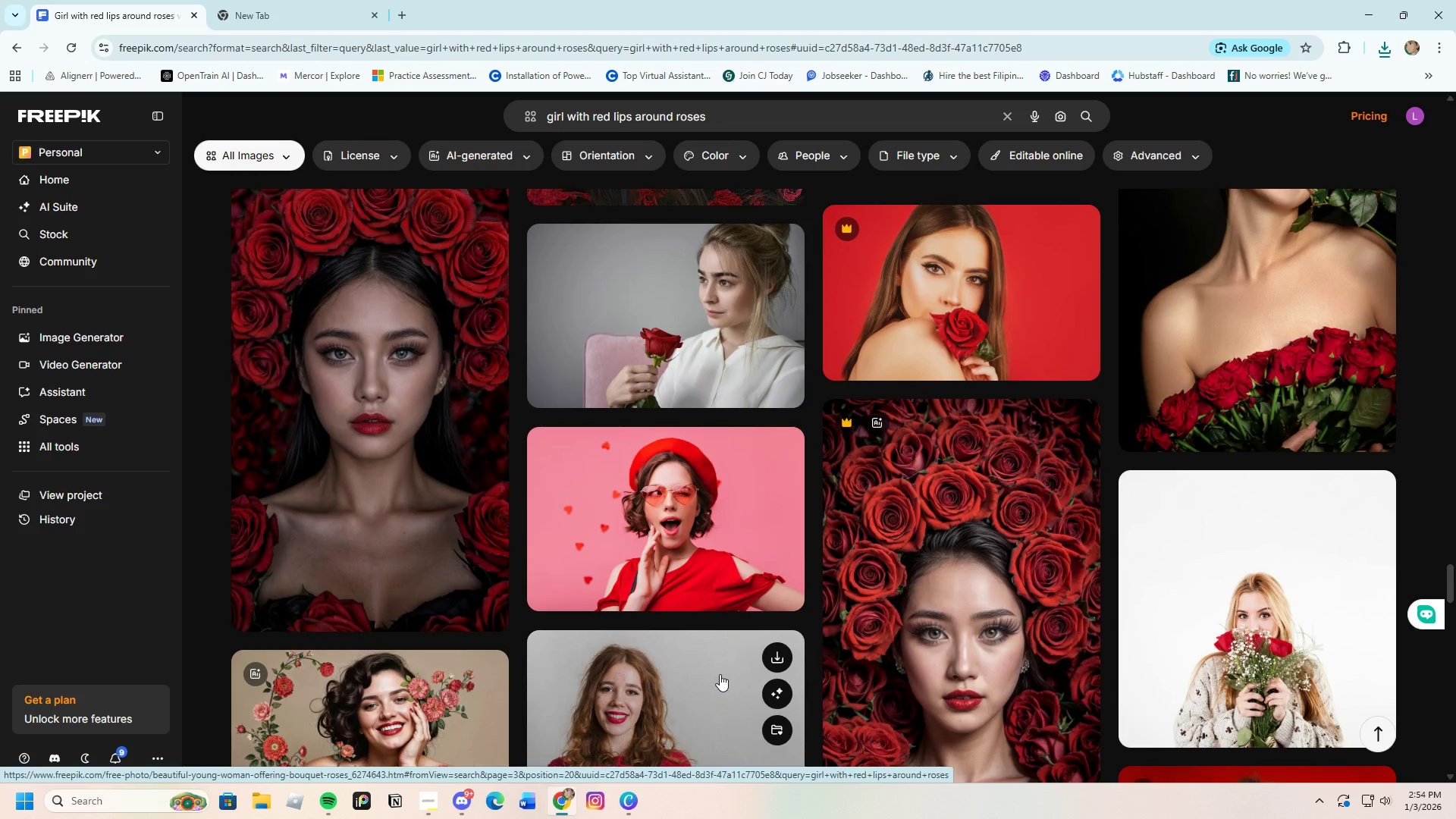 
scroll: coordinate [861, 661], scroll_direction: down, amount: 15.0
 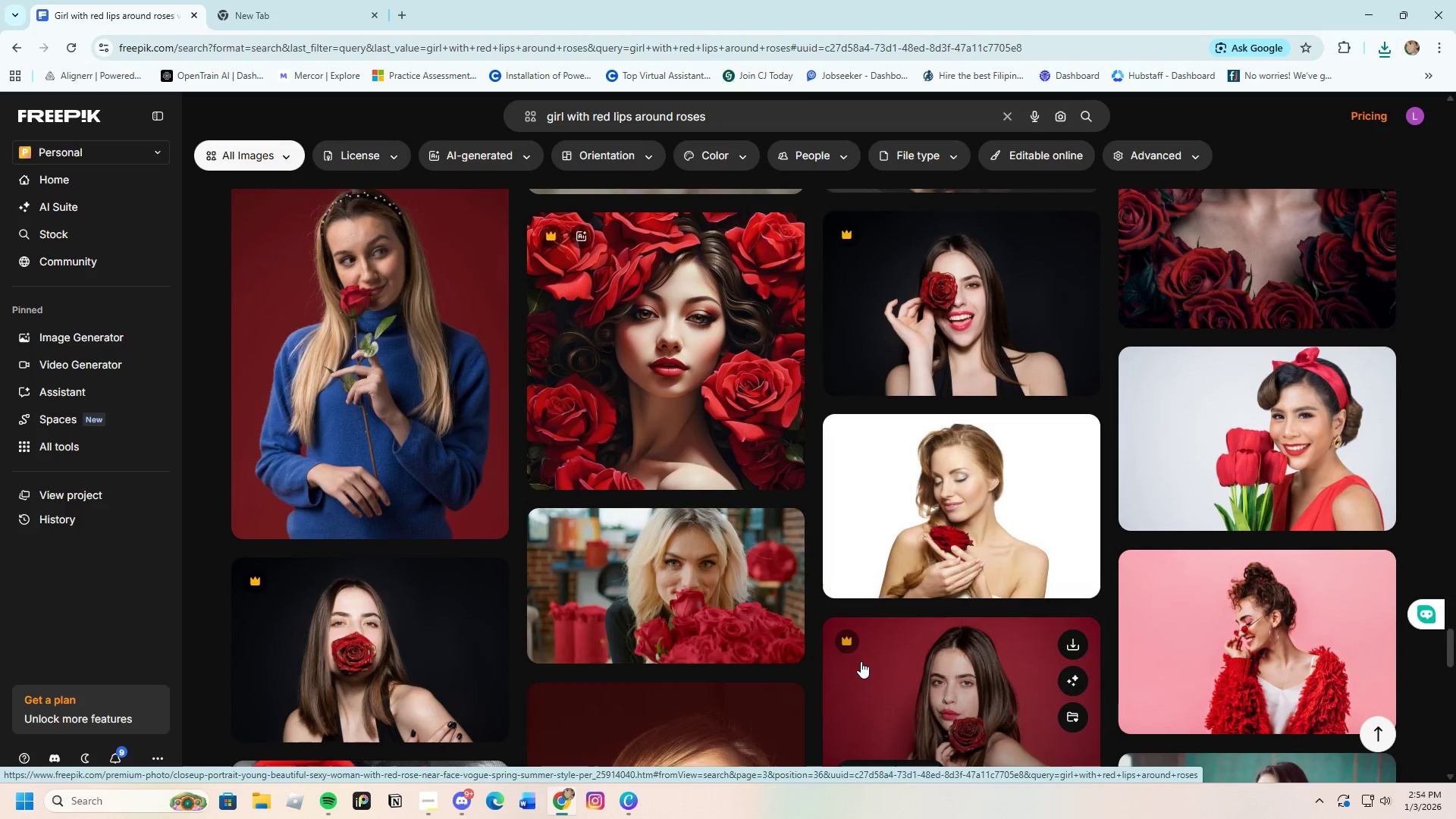 
scroll: coordinate [946, 660], scroll_direction: down, amount: 18.0
 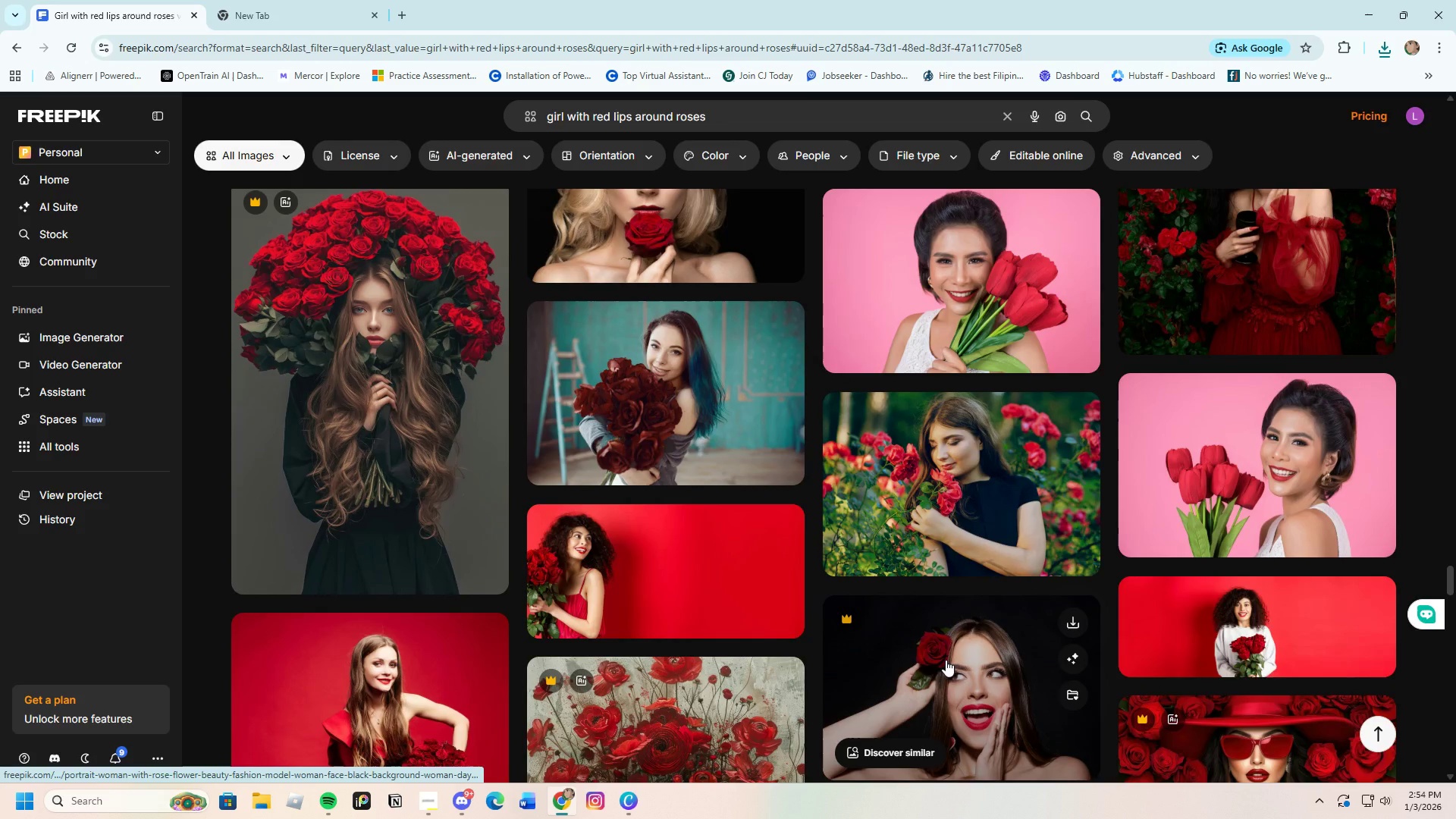 
scroll: coordinate [947, 643], scroll_direction: down, amount: 17.0
 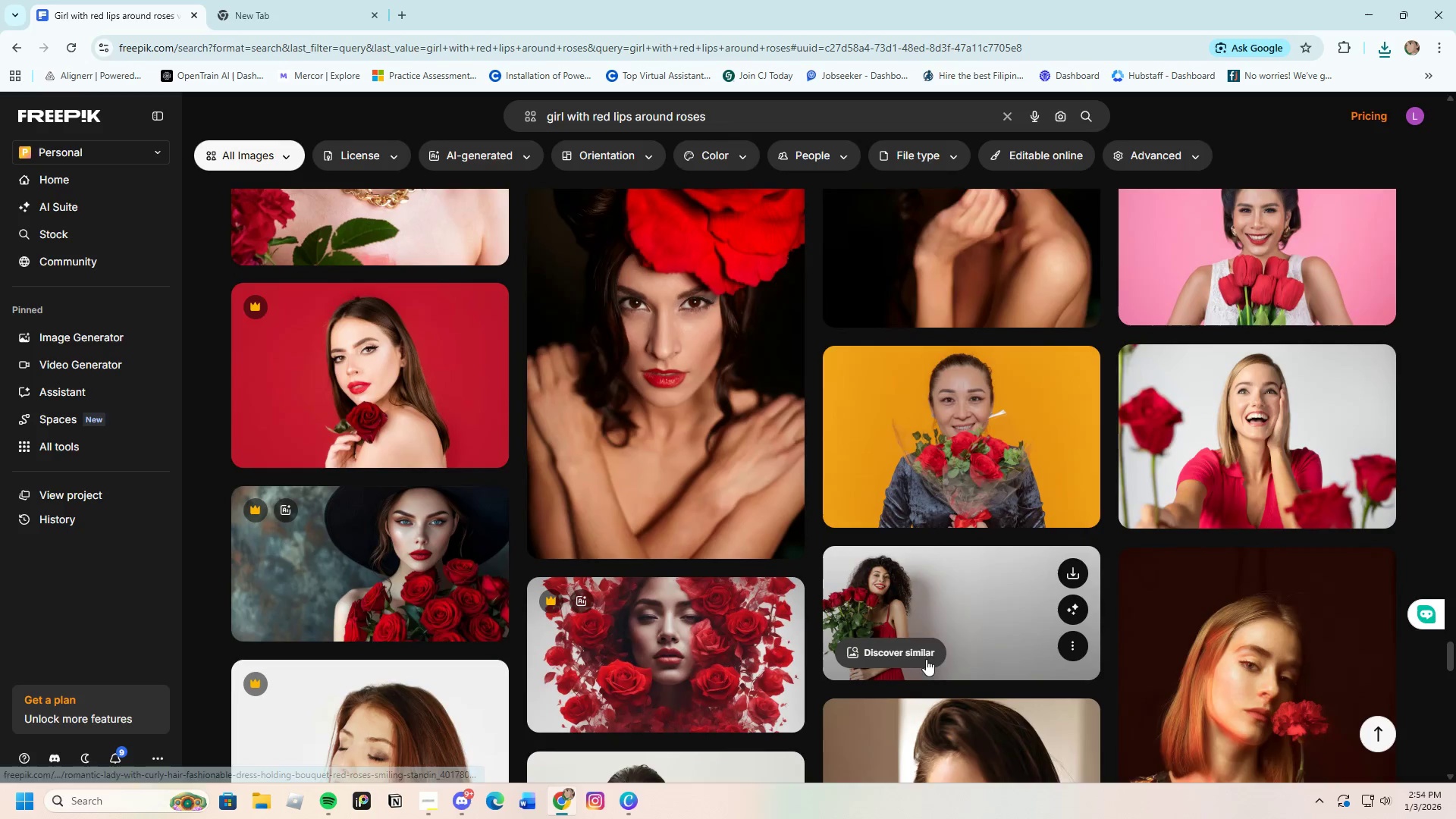 
scroll: coordinate [698, 592], scroll_direction: down, amount: 17.0
 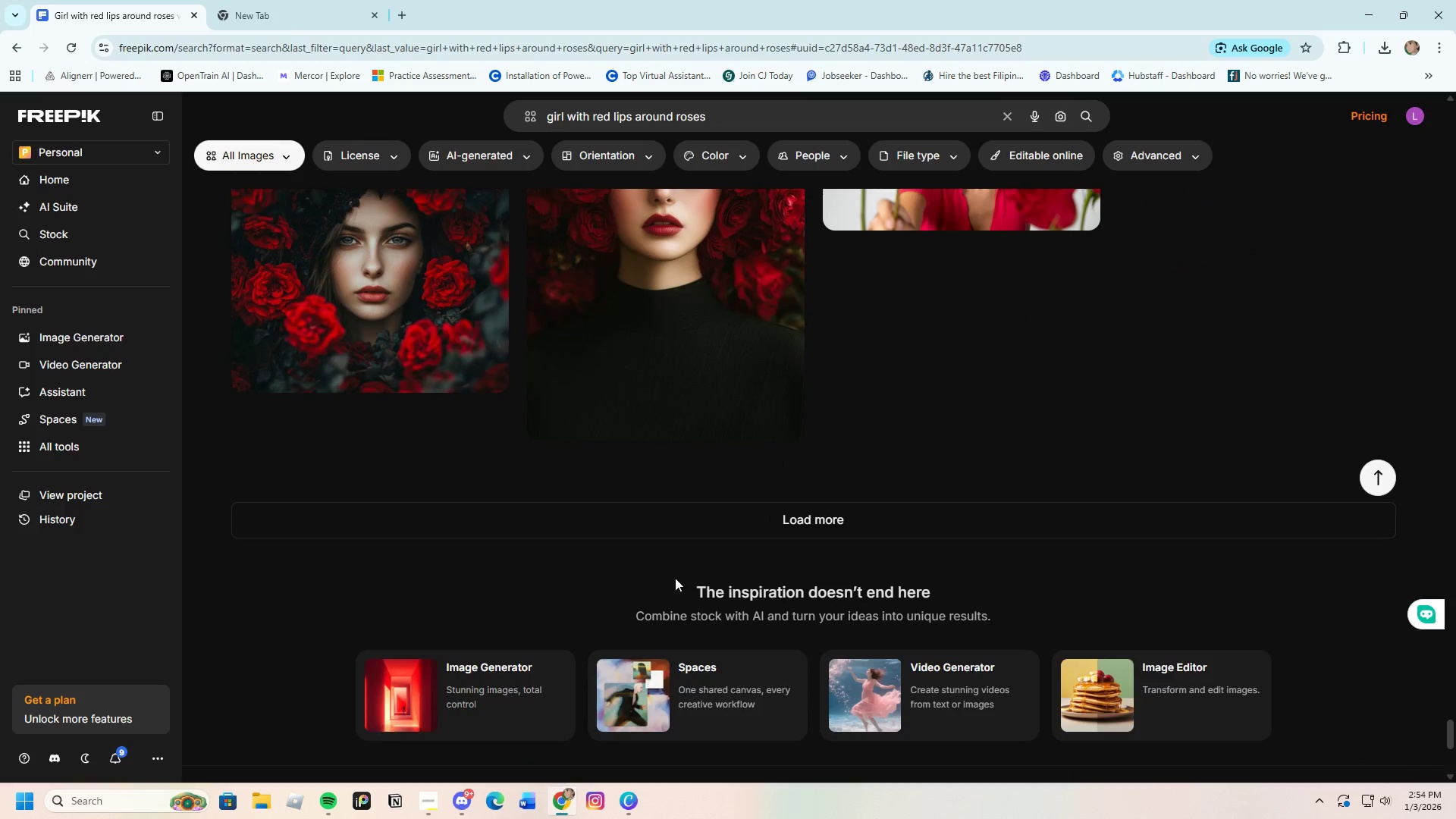 
scroll: coordinate [612, 508], scroll_direction: up, amount: 4.0
 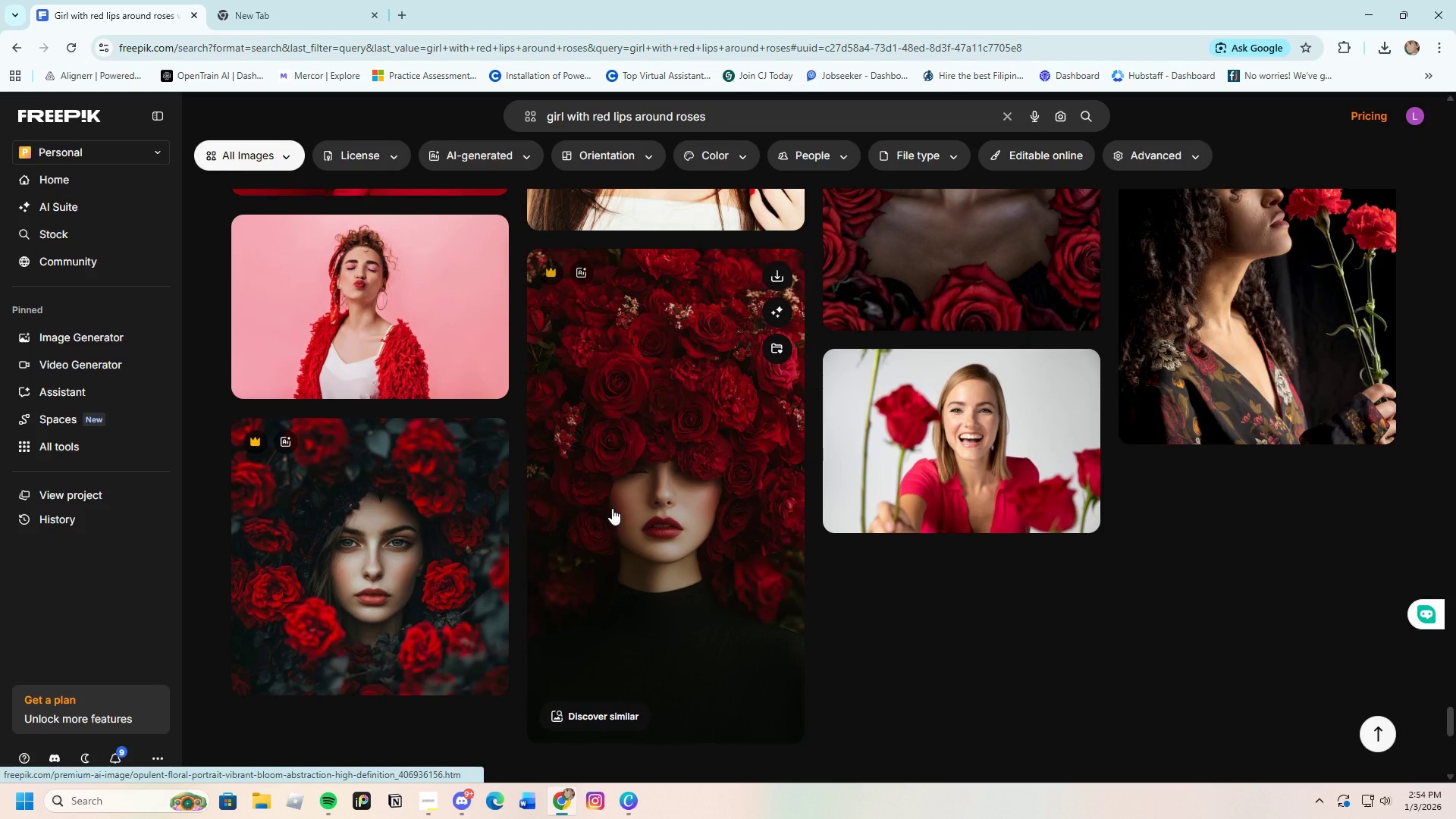 
scroll: coordinate [710, 595], scroll_direction: down, amount: 17.0
 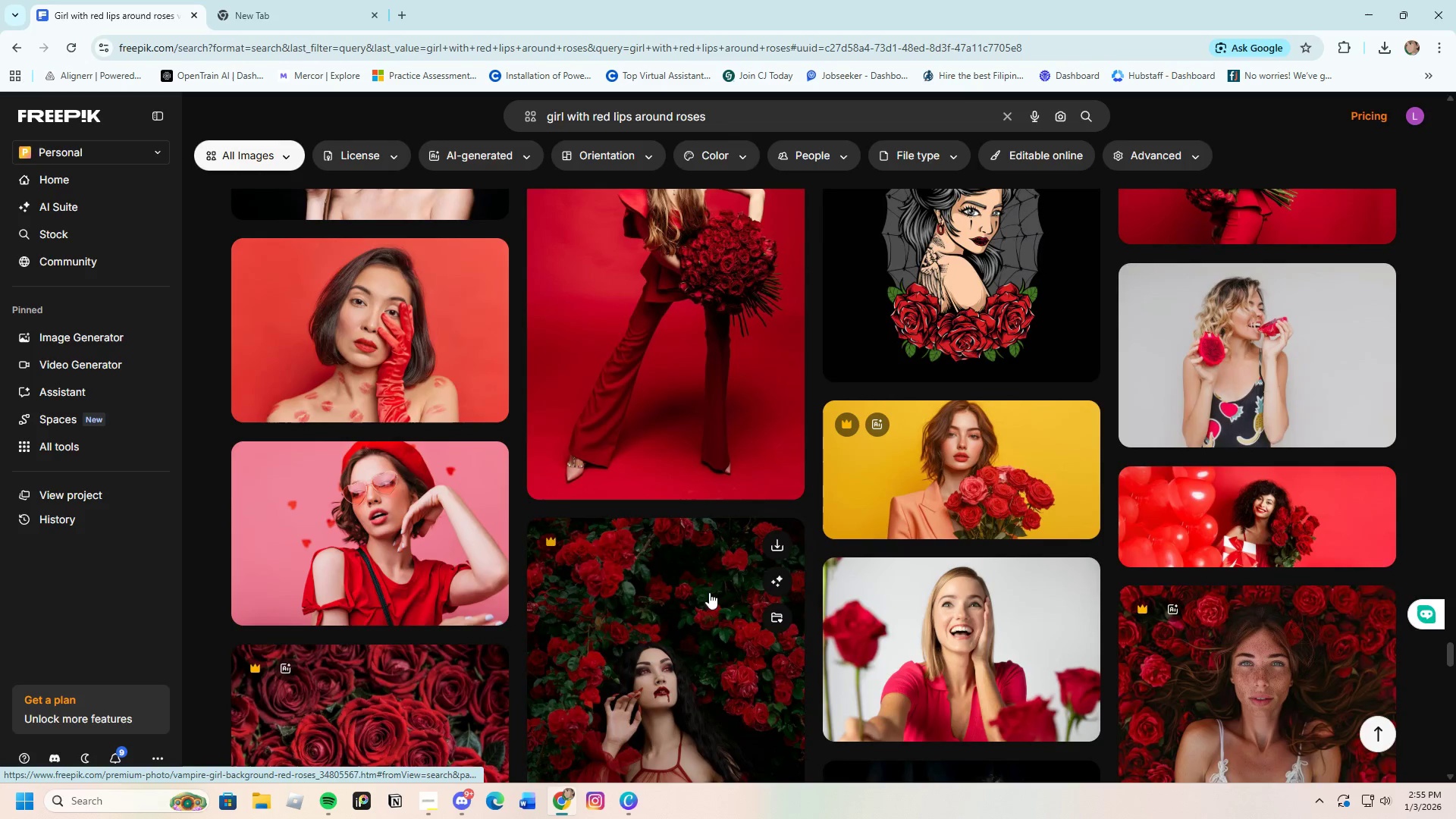 
scroll: coordinate [709, 592], scroll_direction: down, amount: 12.0
 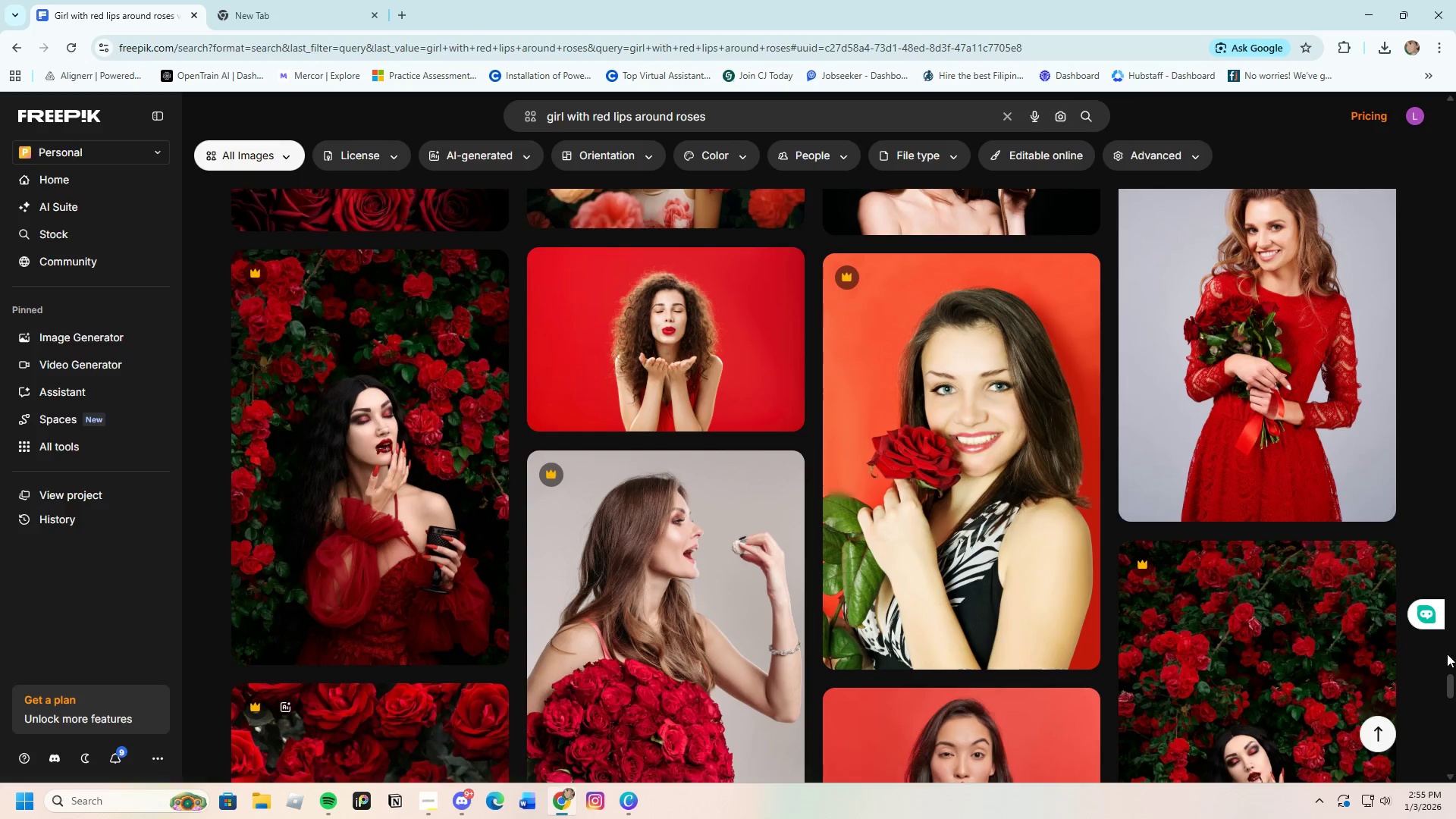 
left_click_drag(start_coordinate=[1454, 683], to_coordinate=[1447, 124])
 